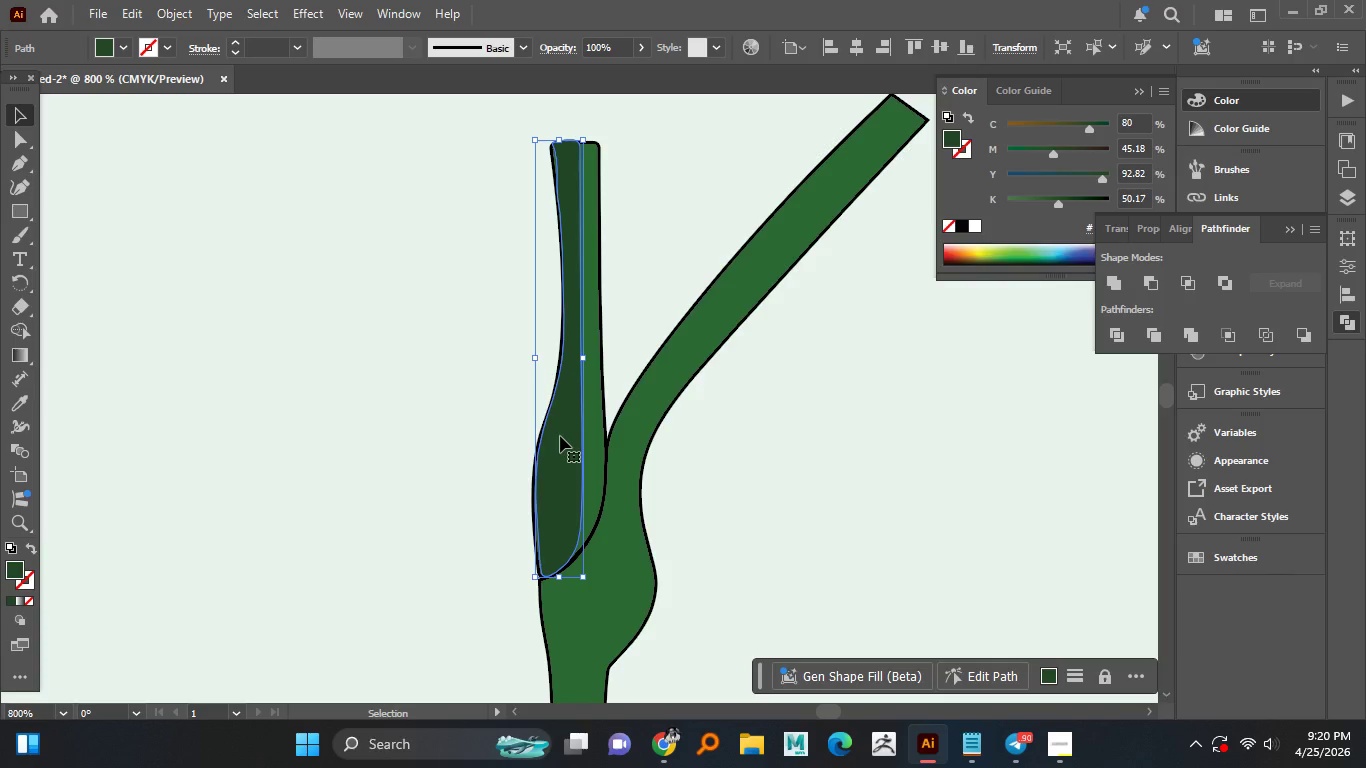 
key(Delete)
 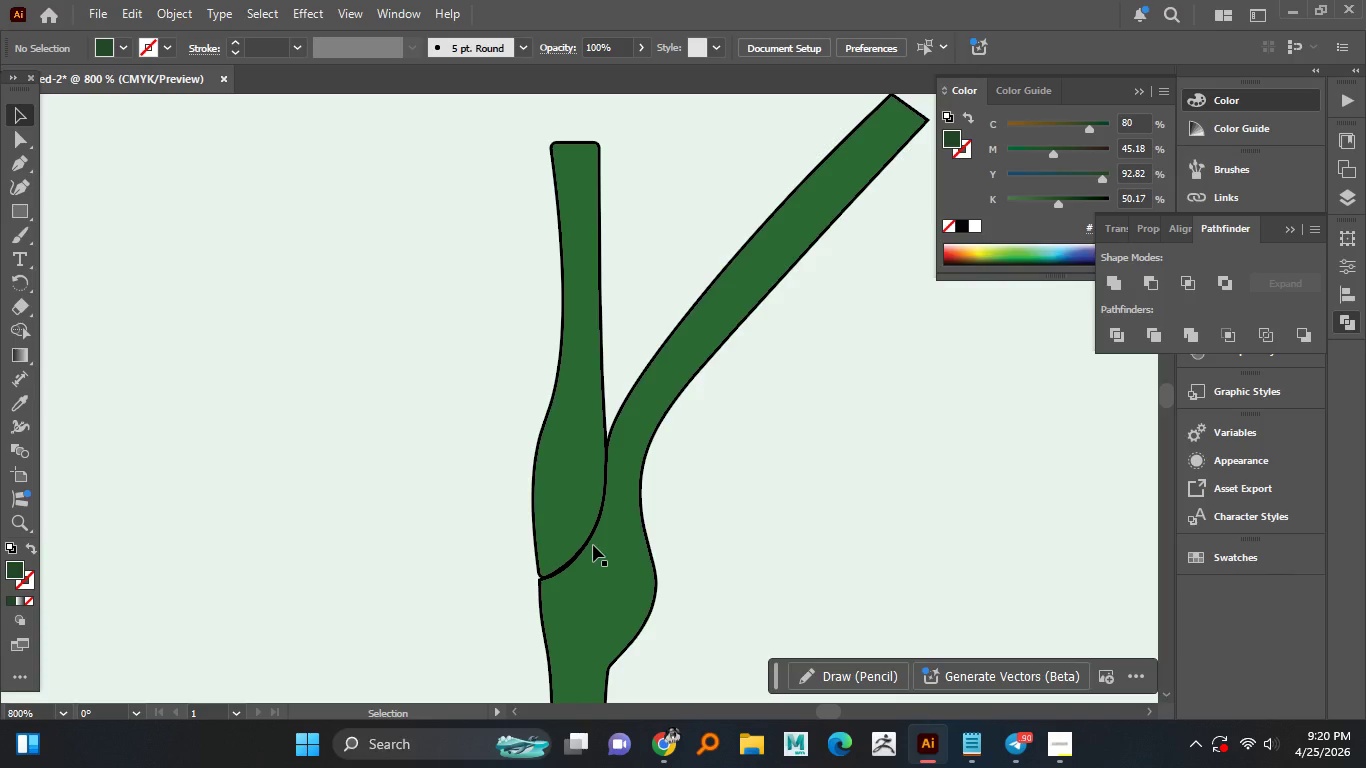 
wait(11.58)
 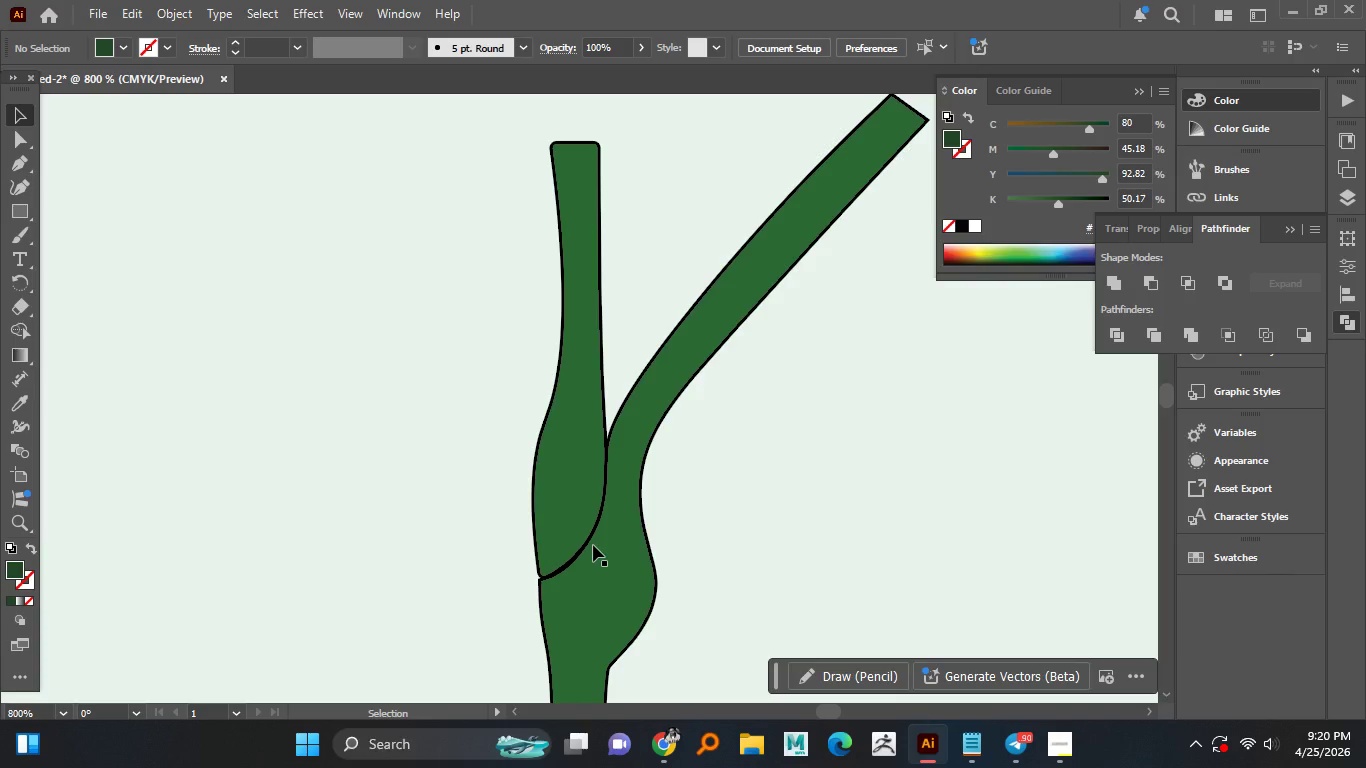 
left_click([22, 159])
 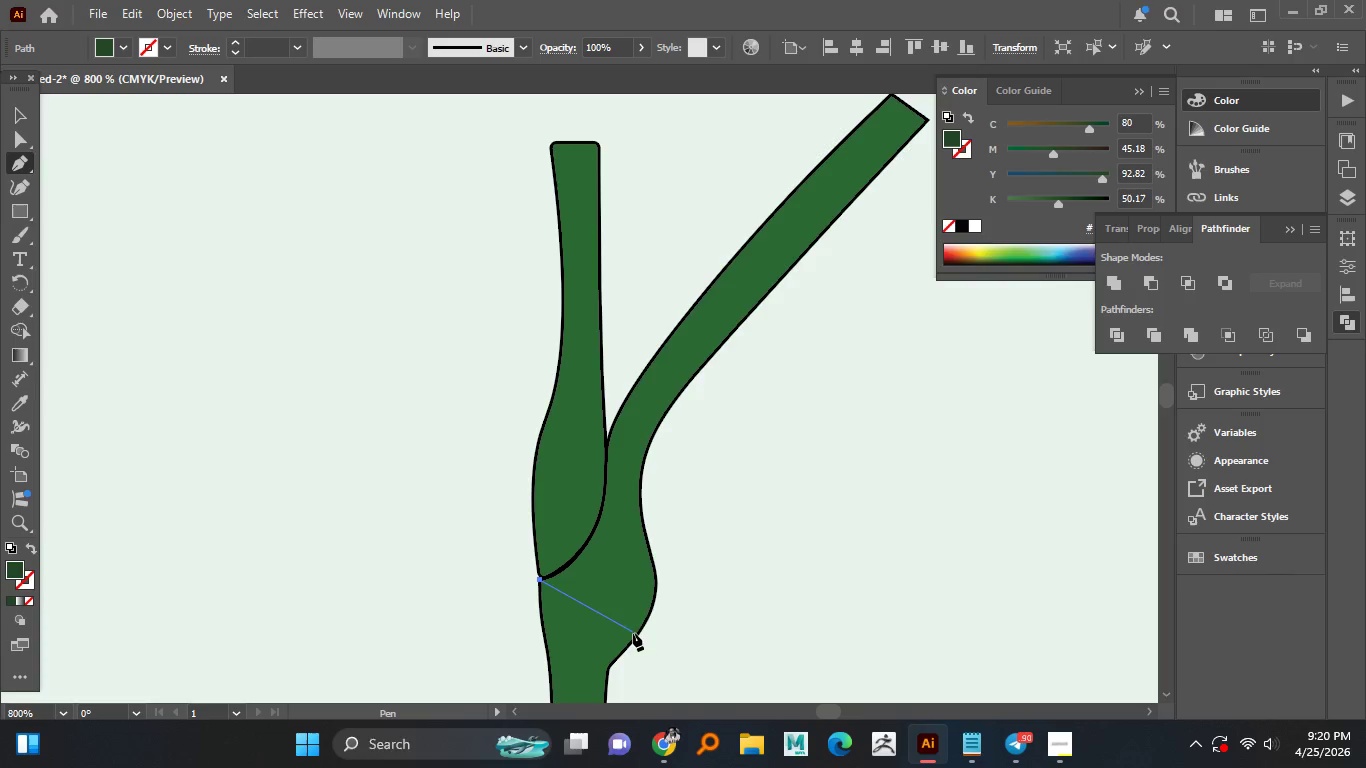 
wait(8.19)
 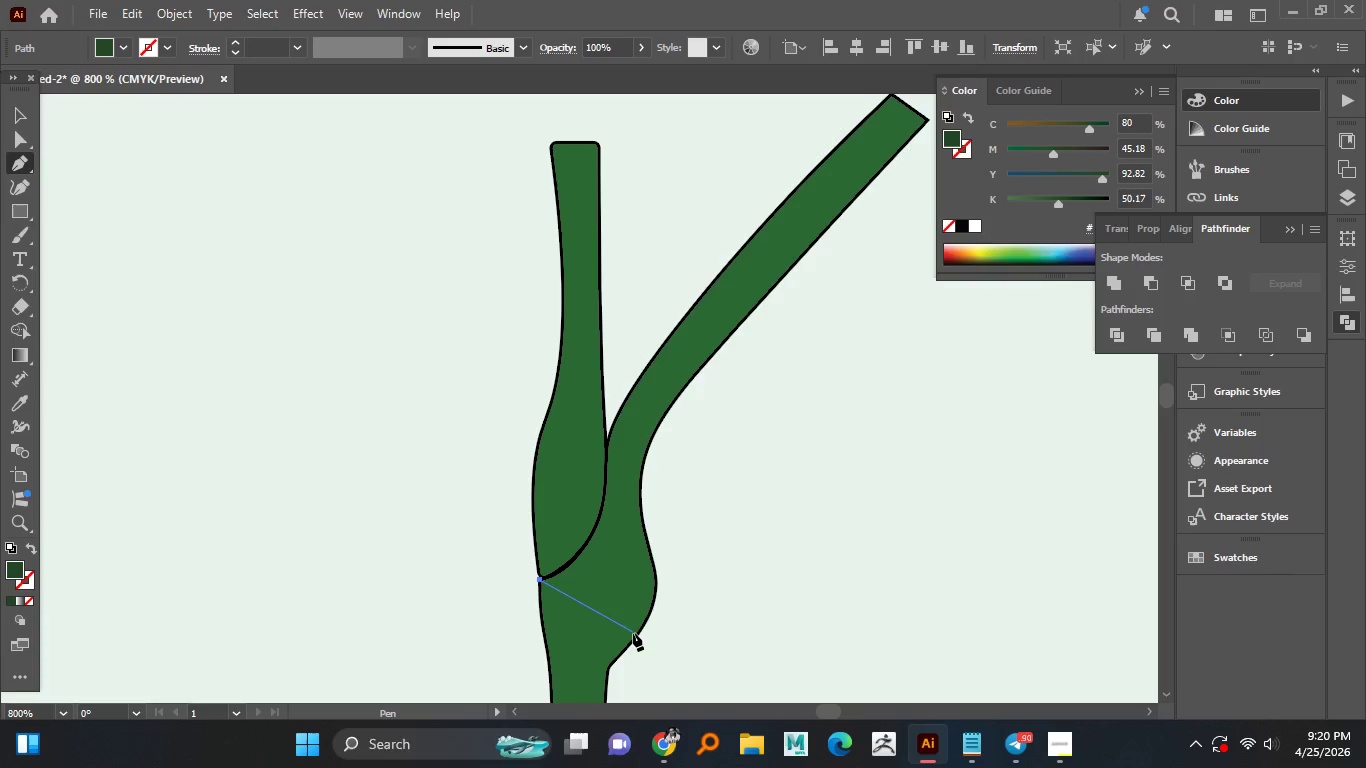 
left_click_drag(start_coordinate=[655, 567], to_coordinate=[711, 464])
 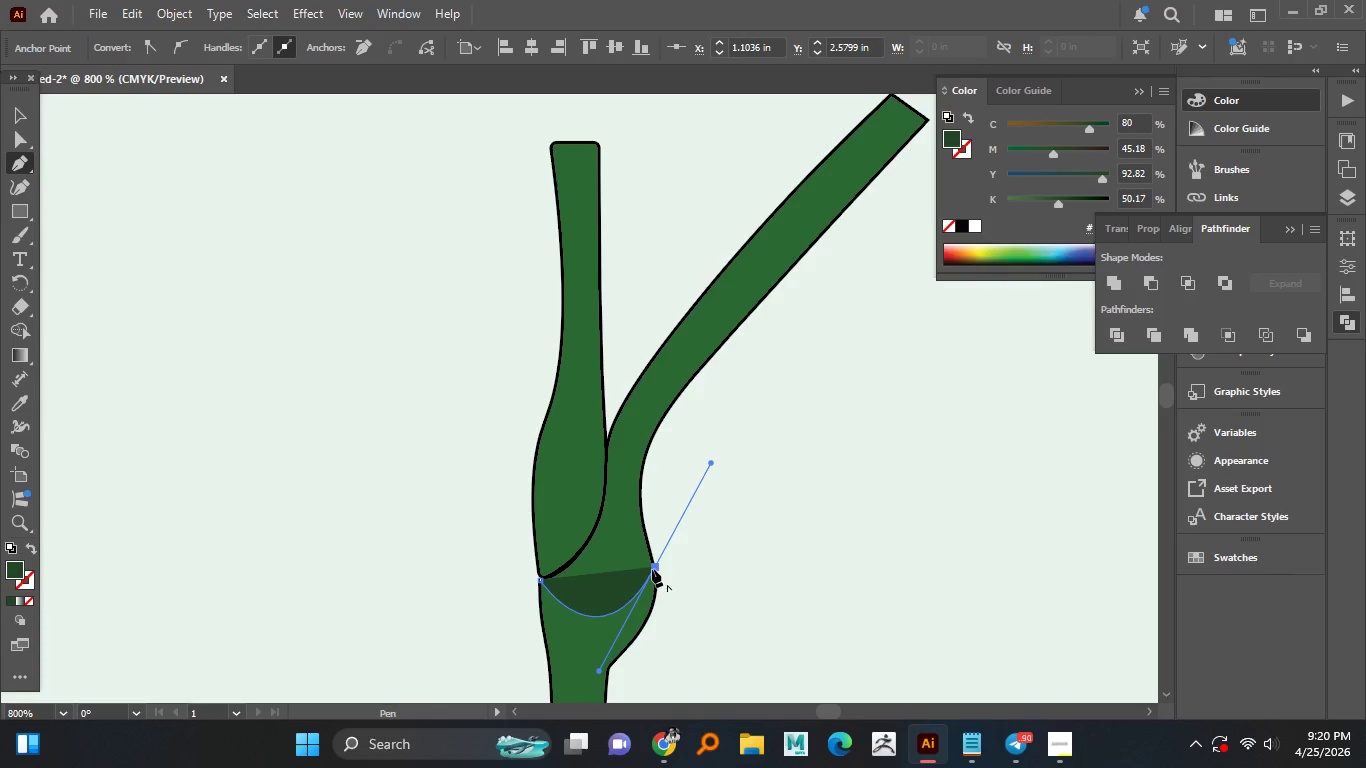 
left_click([652, 569])
 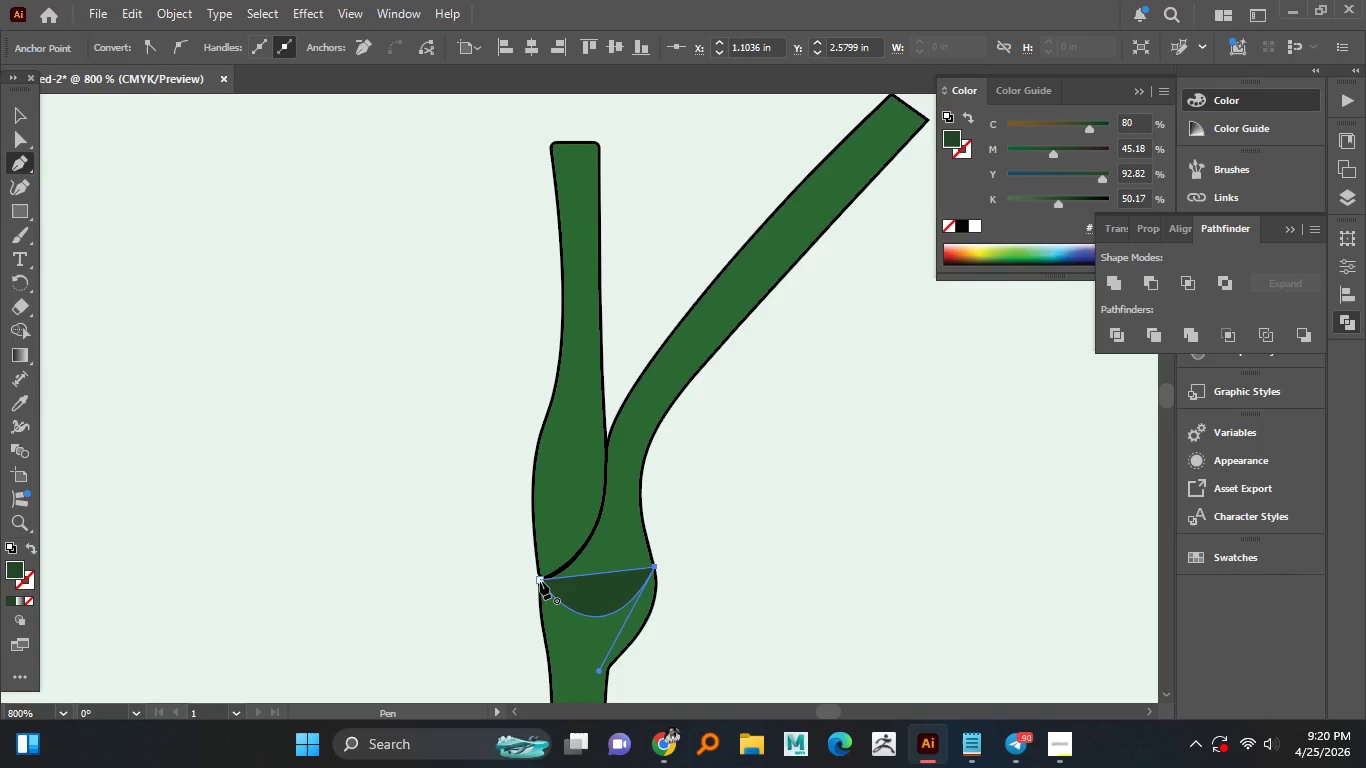 
left_click_drag(start_coordinate=[540, 580], to_coordinate=[471, 510])
 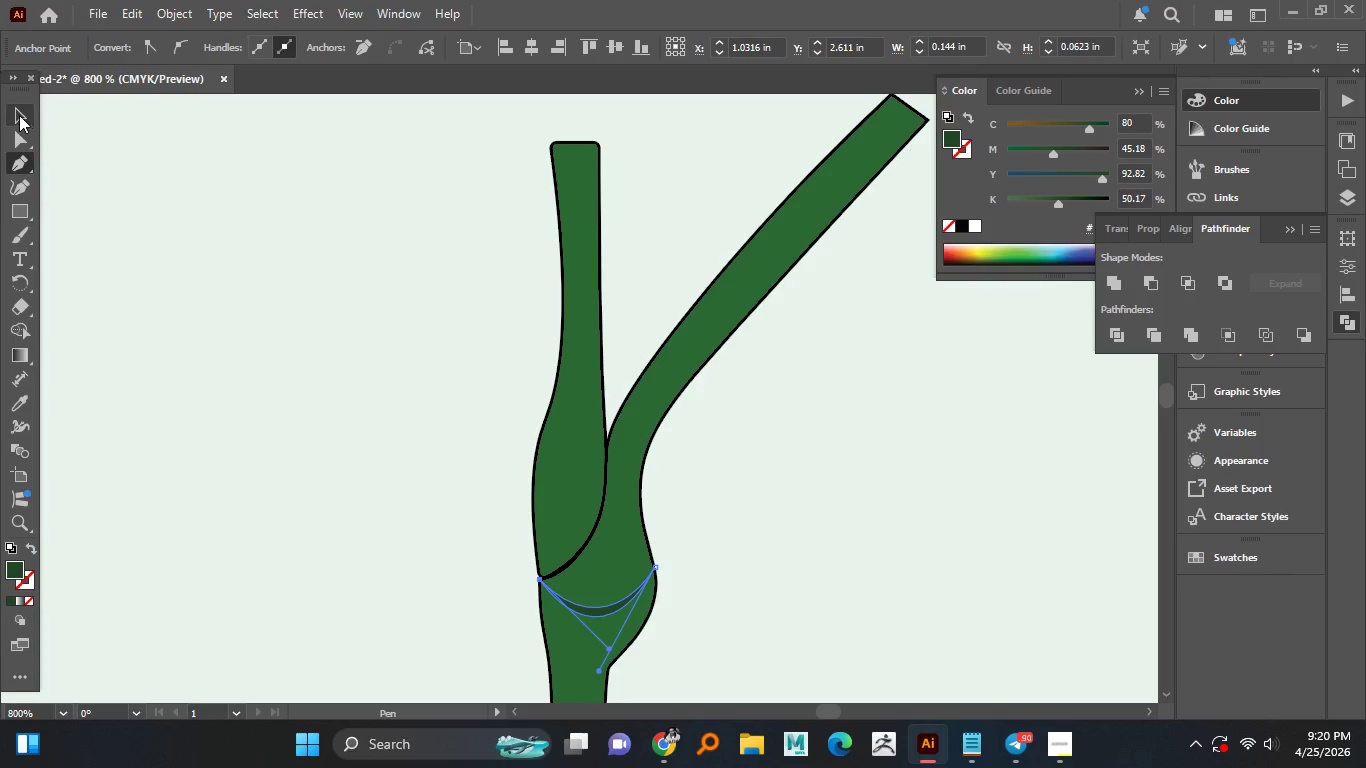 
double_click([138, 213])
 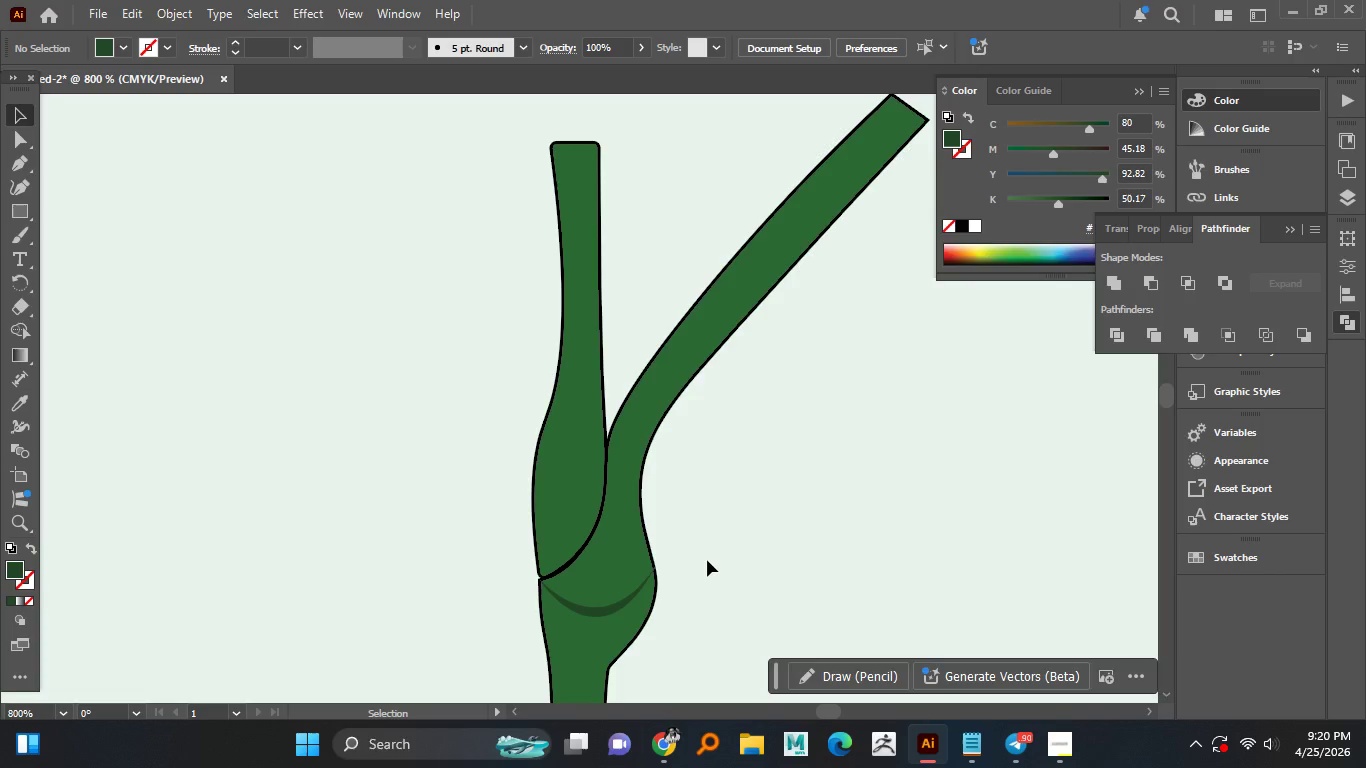 
hold_key(key=AltLeft, duration=1.52)
scroll: coordinate [707, 560], scroll_direction: down, amount: 2.0
 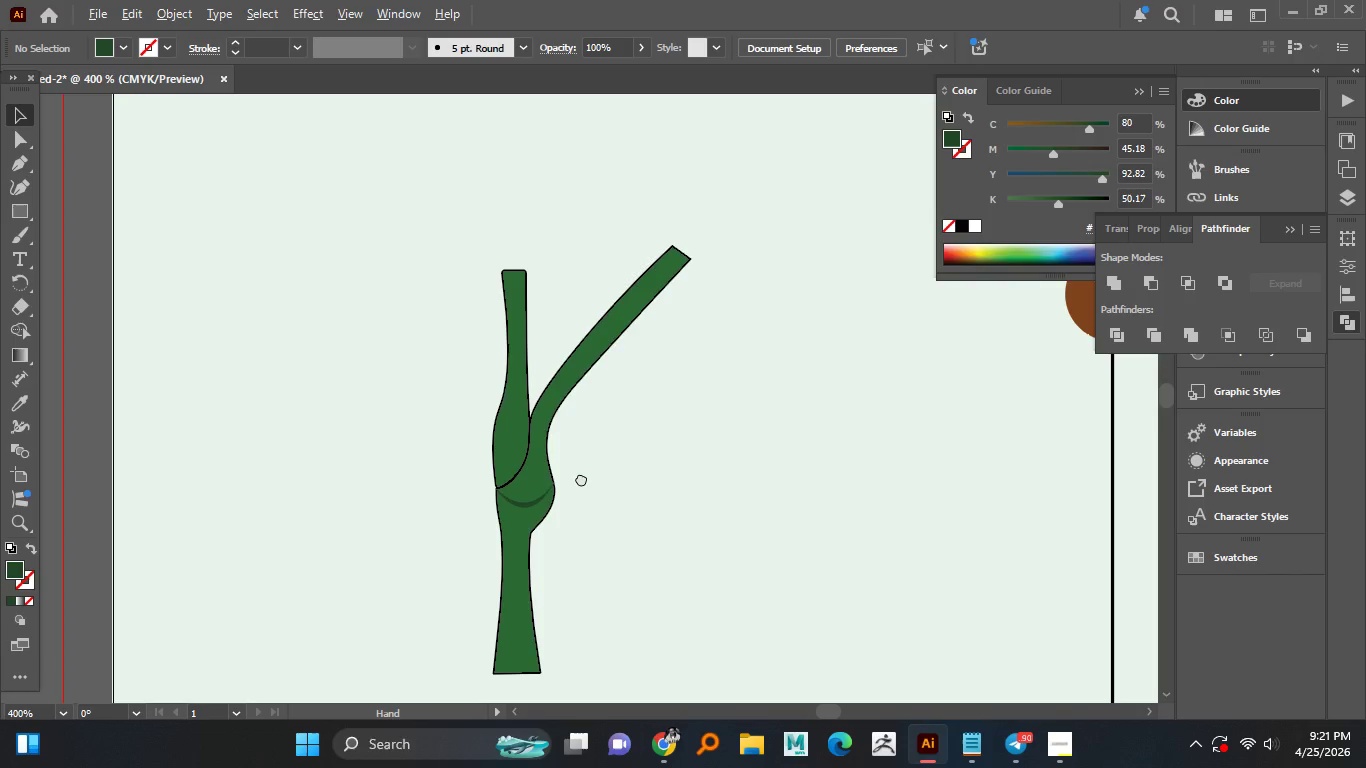 
hold_key(key=AltLeft, duration=1.51)
 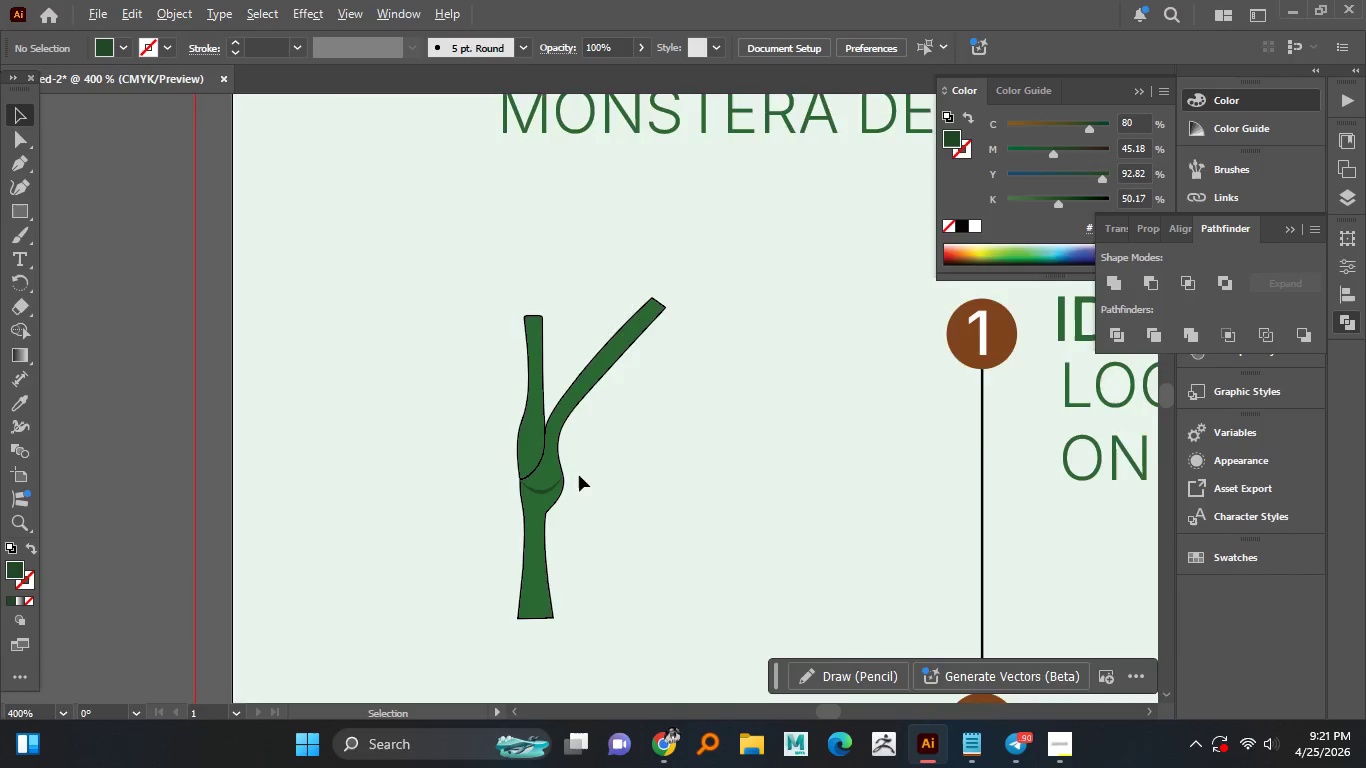 
hold_key(key=AltLeft, duration=1.5)
scroll: coordinate [579, 475], scroll_direction: down, amount: 2.0
 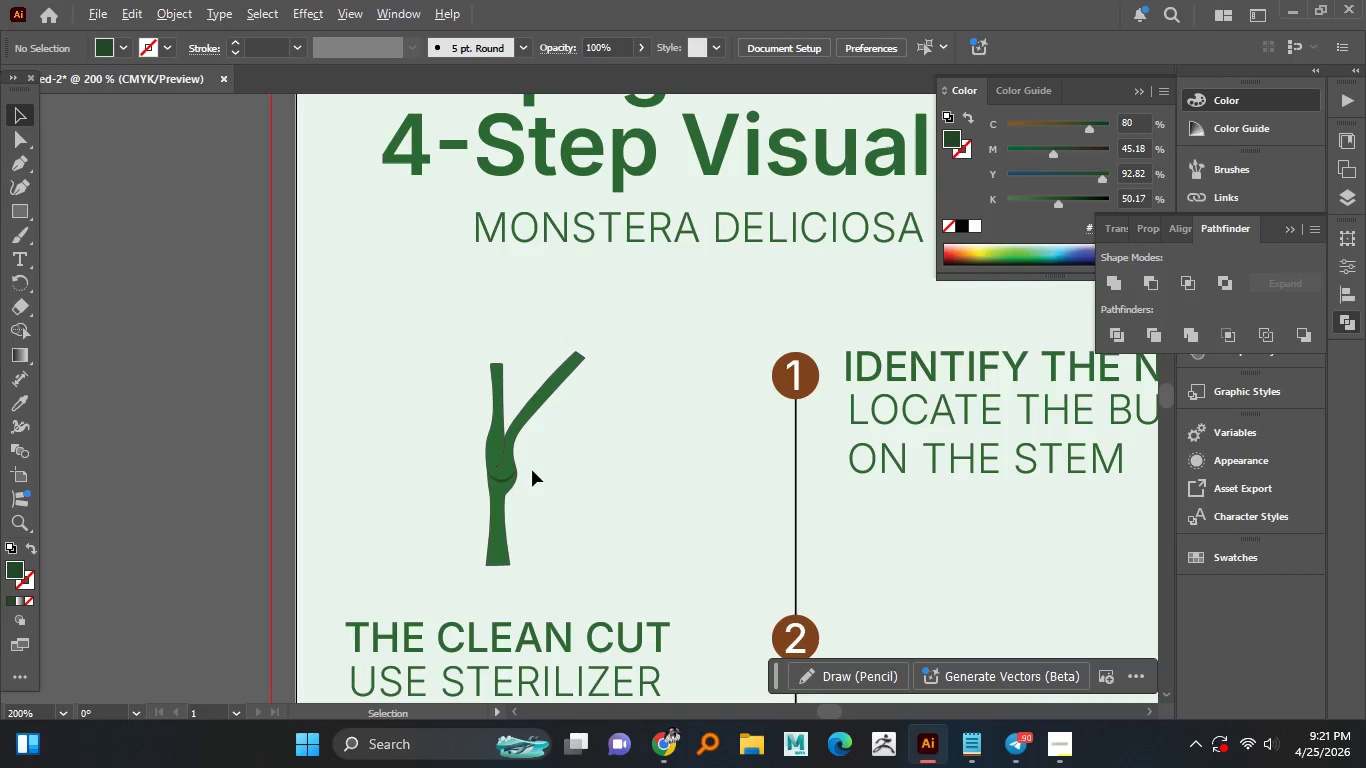 
key(Alt+AltLeft)
 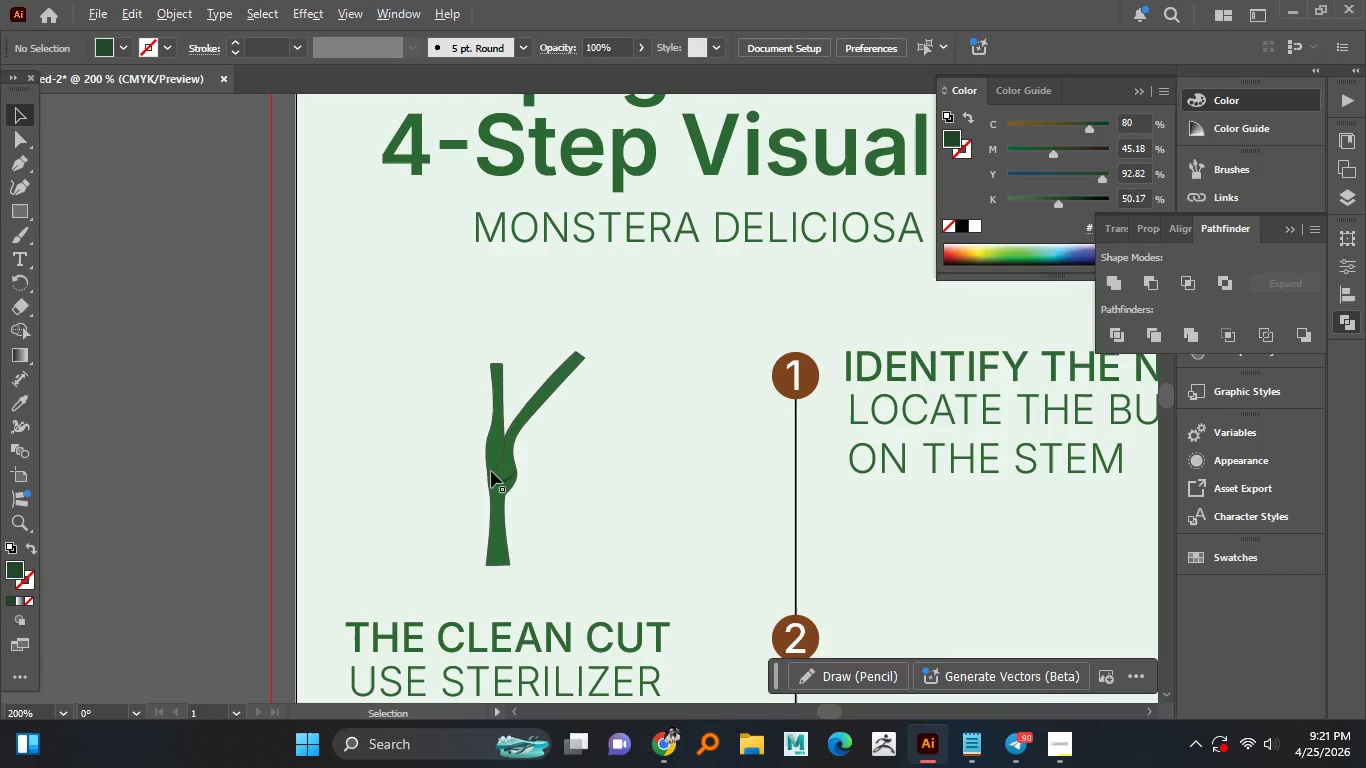 
key(Alt+AltLeft)
 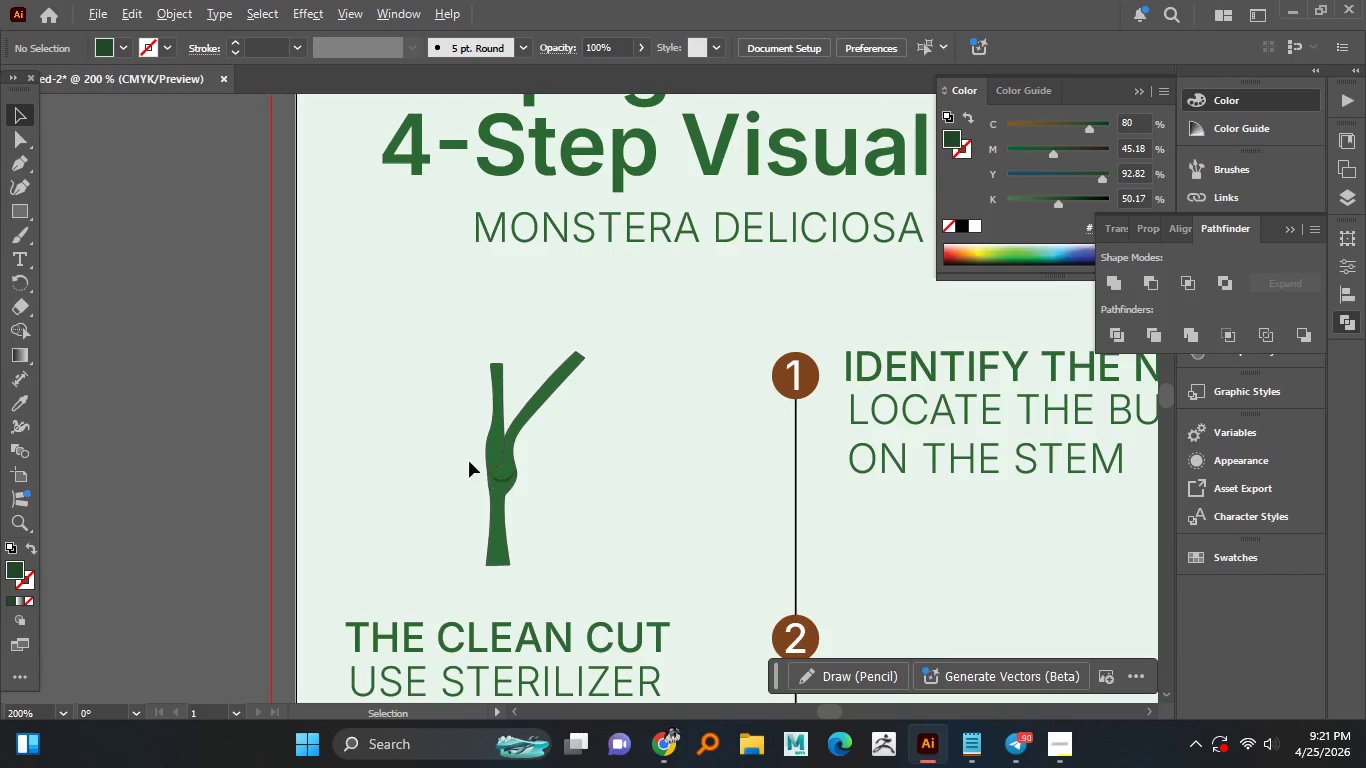 
key(Alt+AltLeft)
 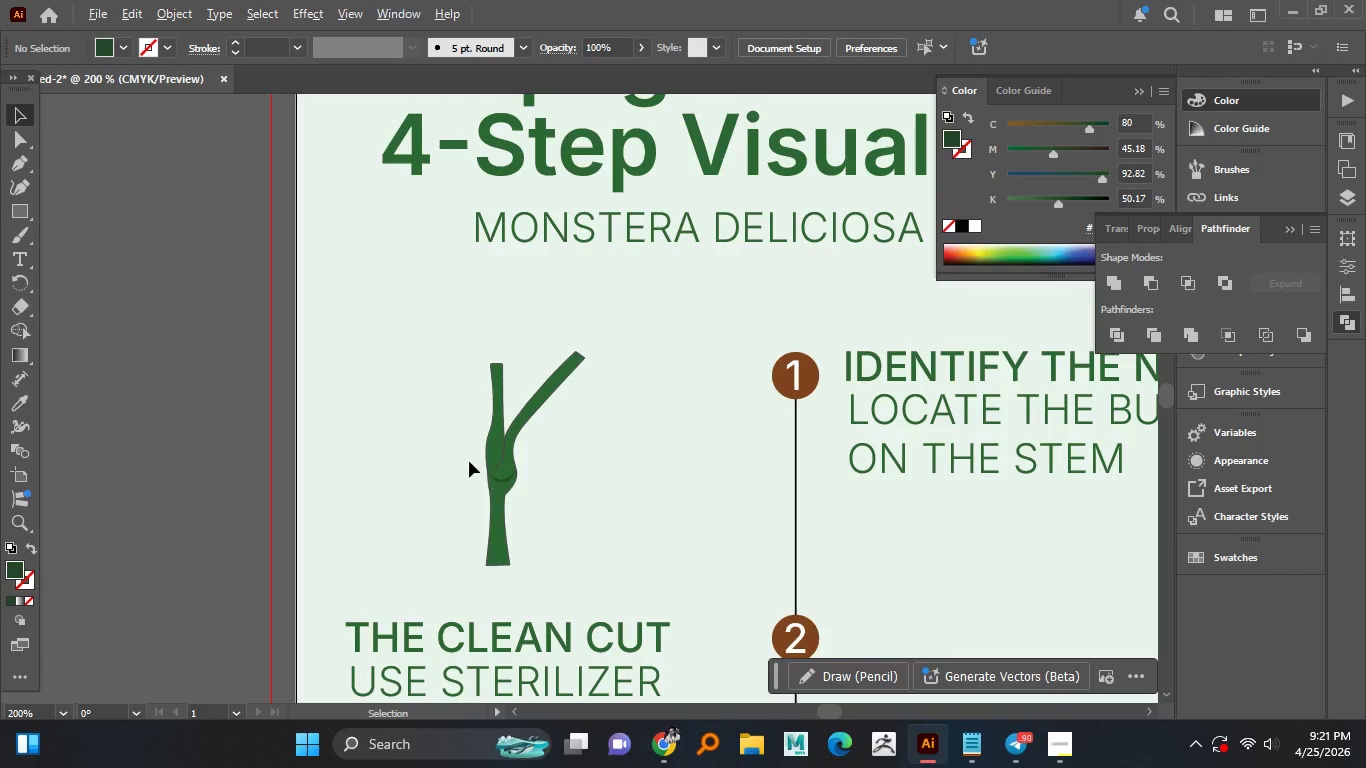 
key(Alt+AltLeft)
 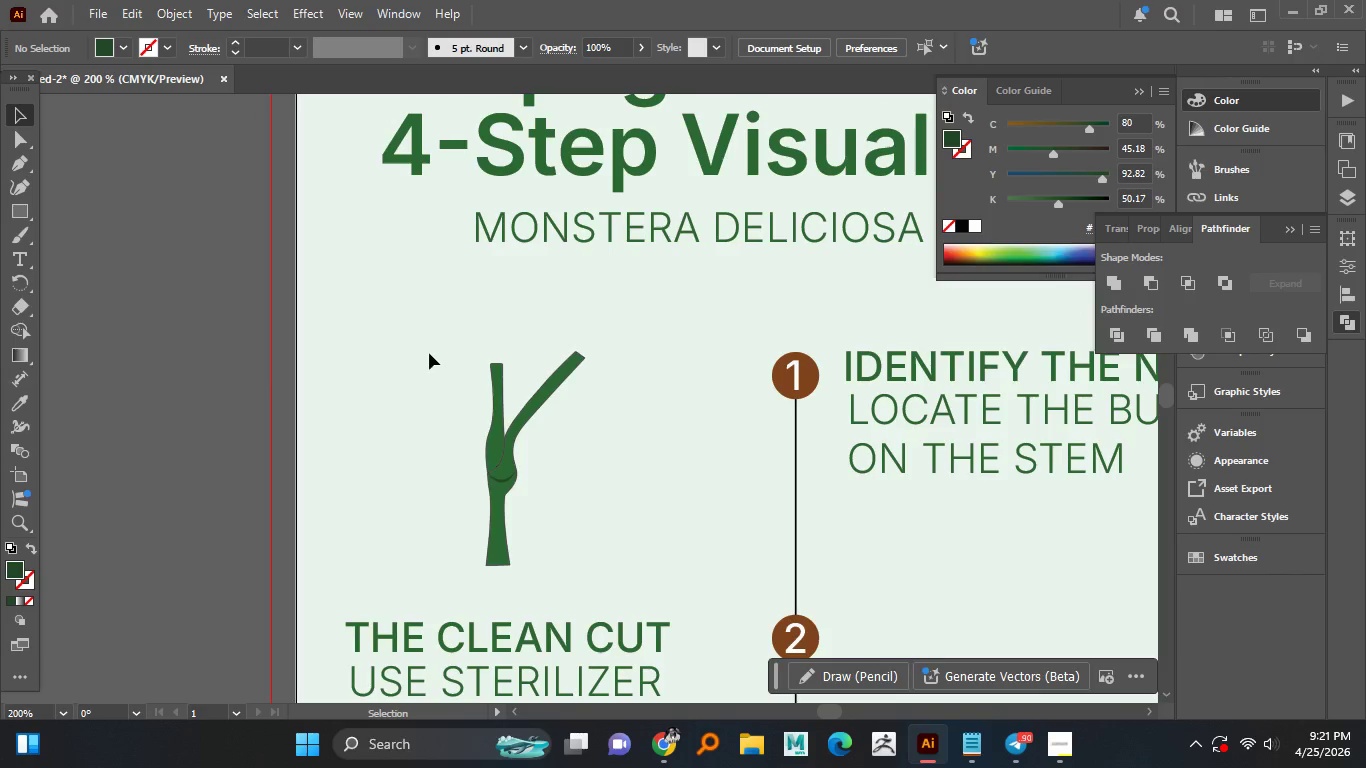 
left_click_drag(start_coordinate=[429, 353], to_coordinate=[660, 606])
 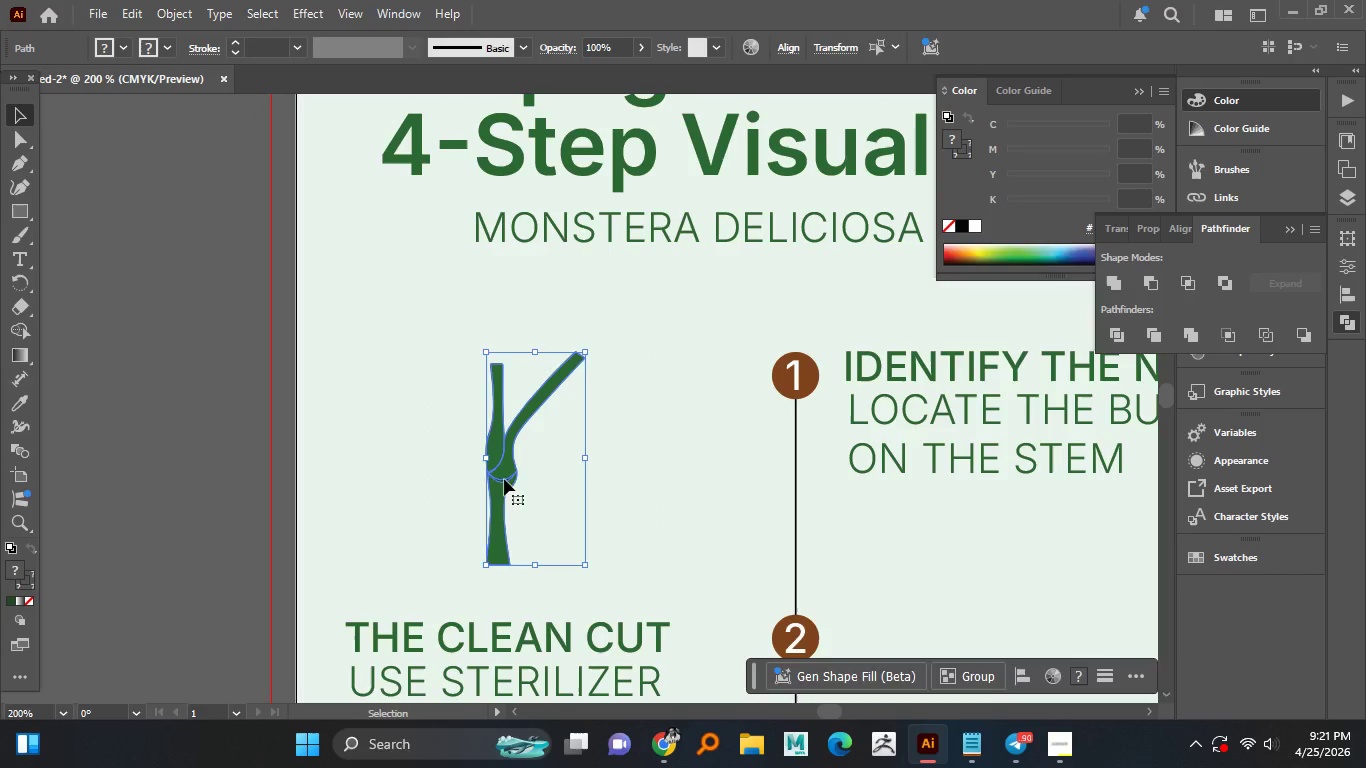 
left_click_drag(start_coordinate=[504, 479], to_coordinate=[531, 476])
 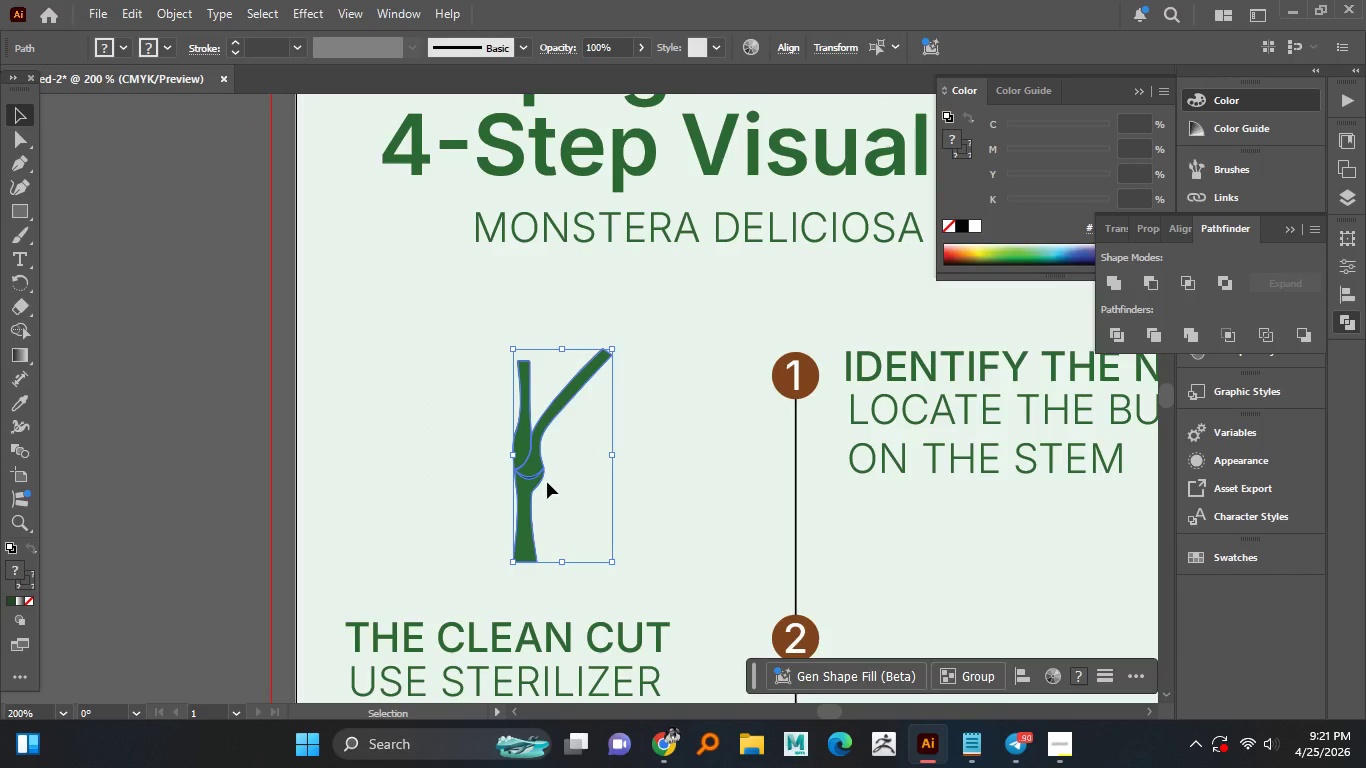 
wait(10.11)
 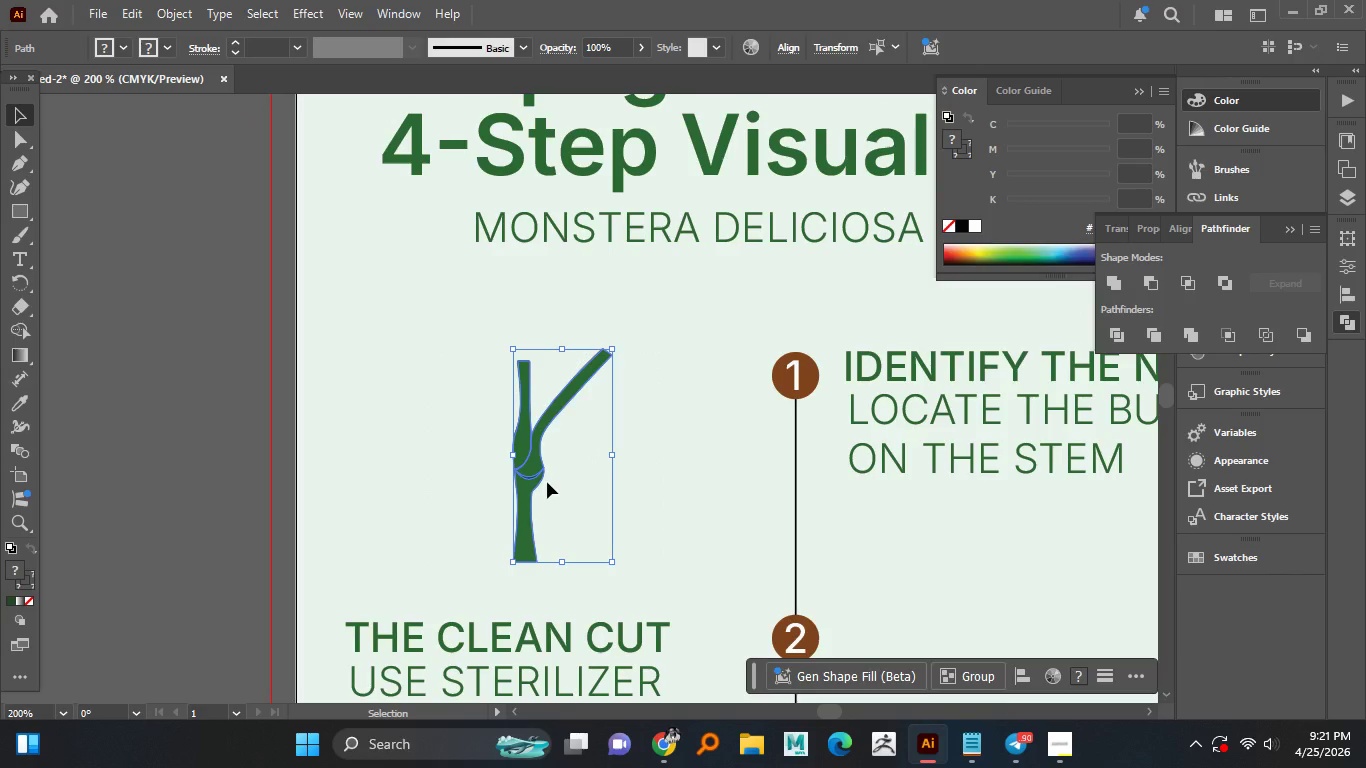 
key(Alt+AltLeft)
 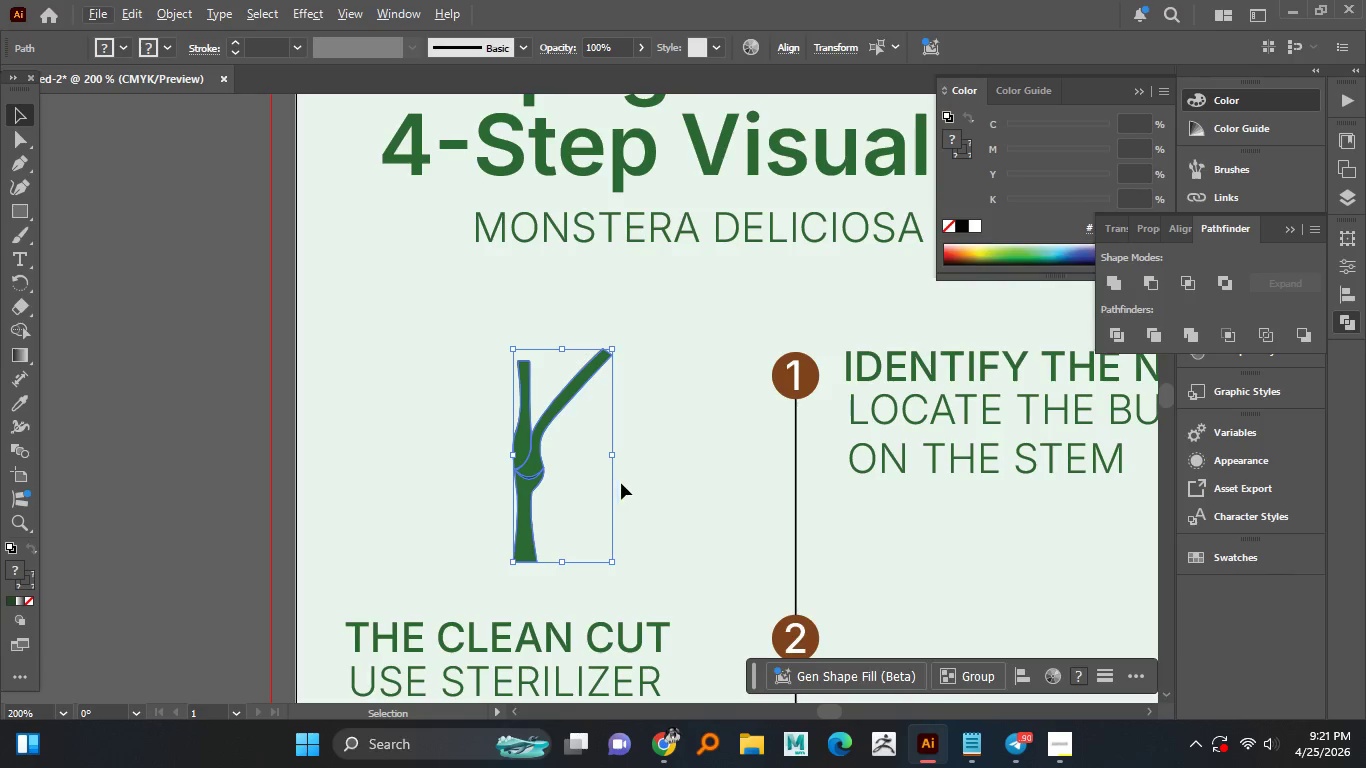 
key(Alt+AltLeft)
 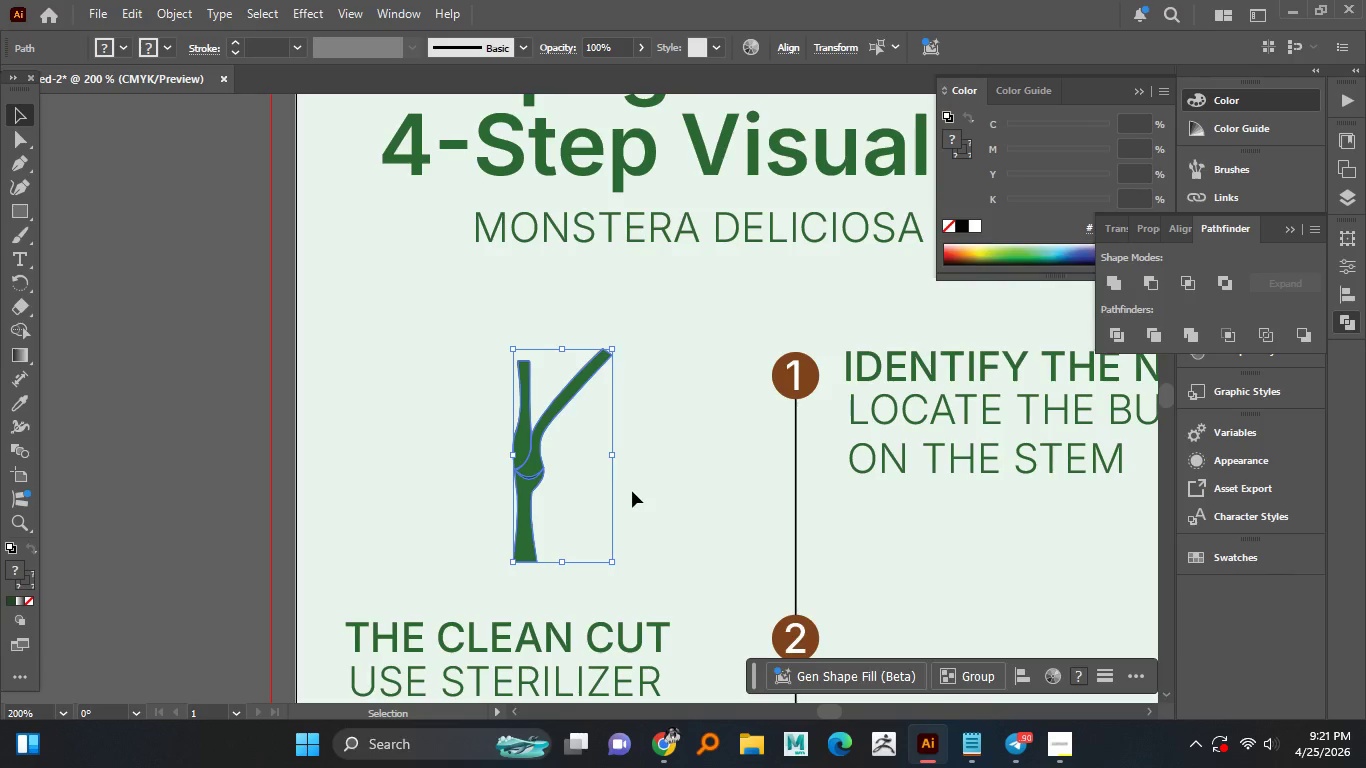 
hold_key(key=AltLeft, duration=0.77)
 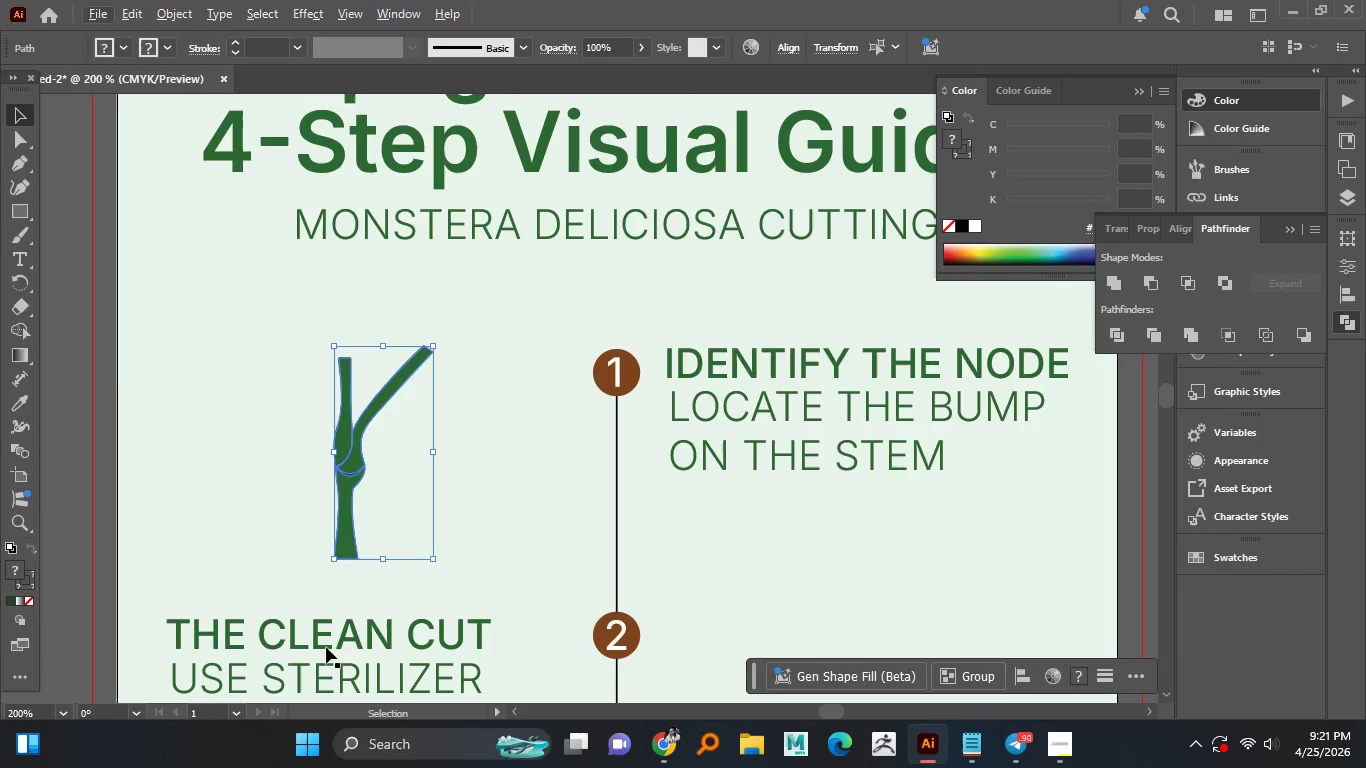 
left_click_drag(start_coordinate=[327, 647], to_coordinate=[545, 499])
 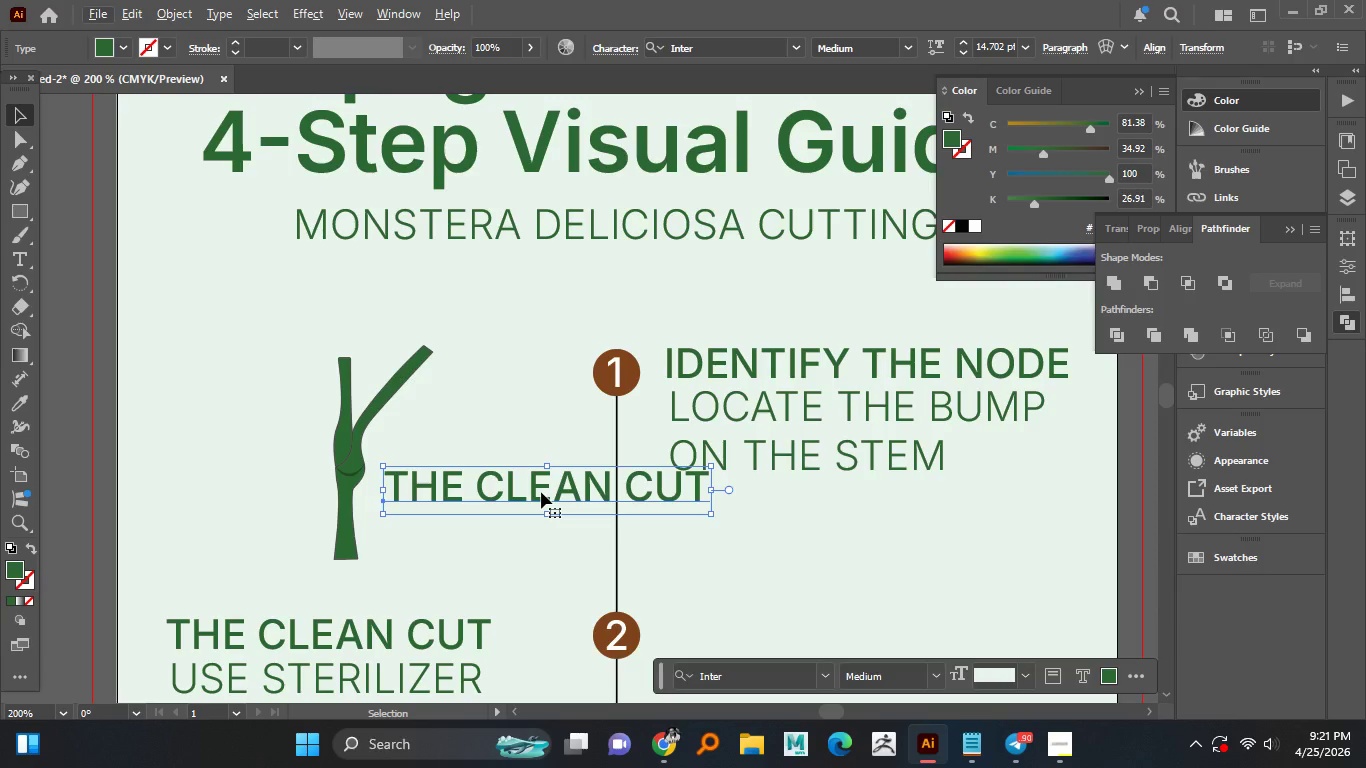 
hold_key(key=AltLeft, duration=0.97)
 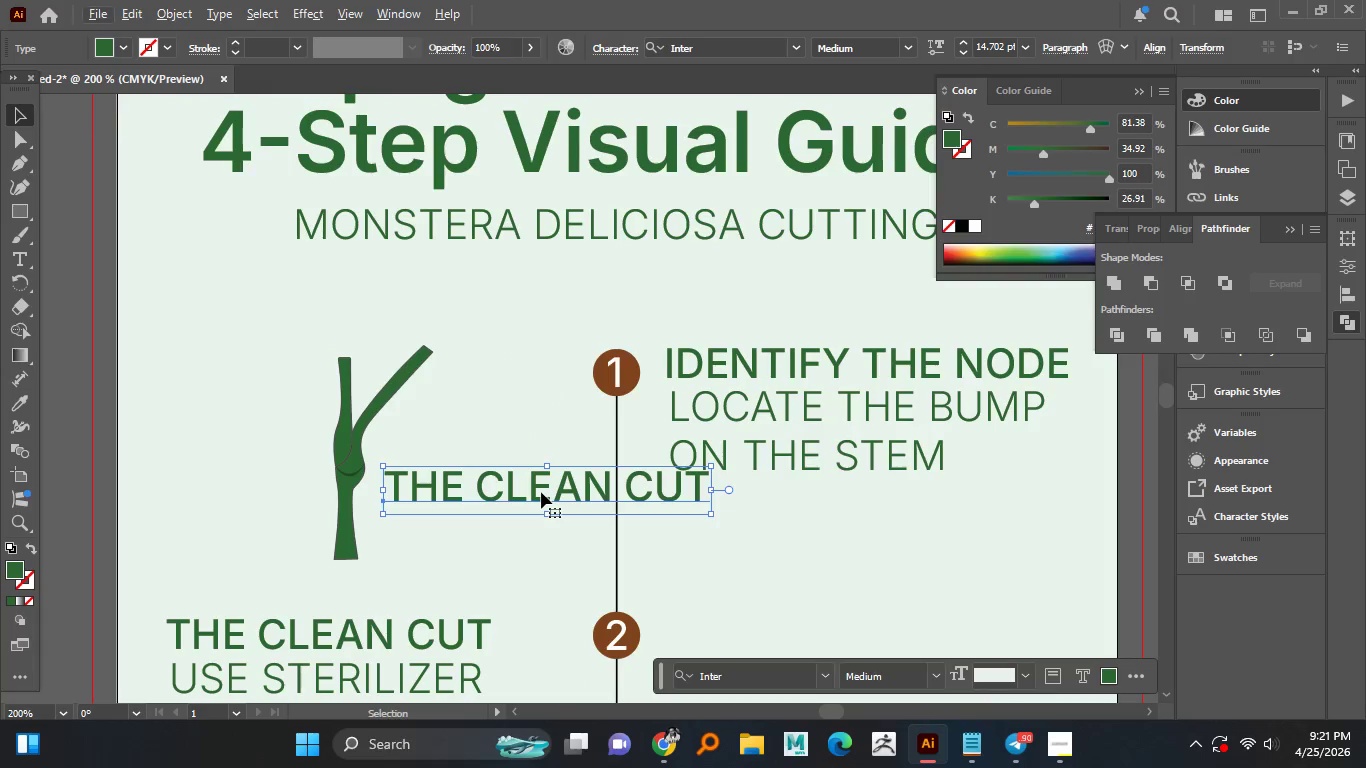 
left_click([541, 492])
 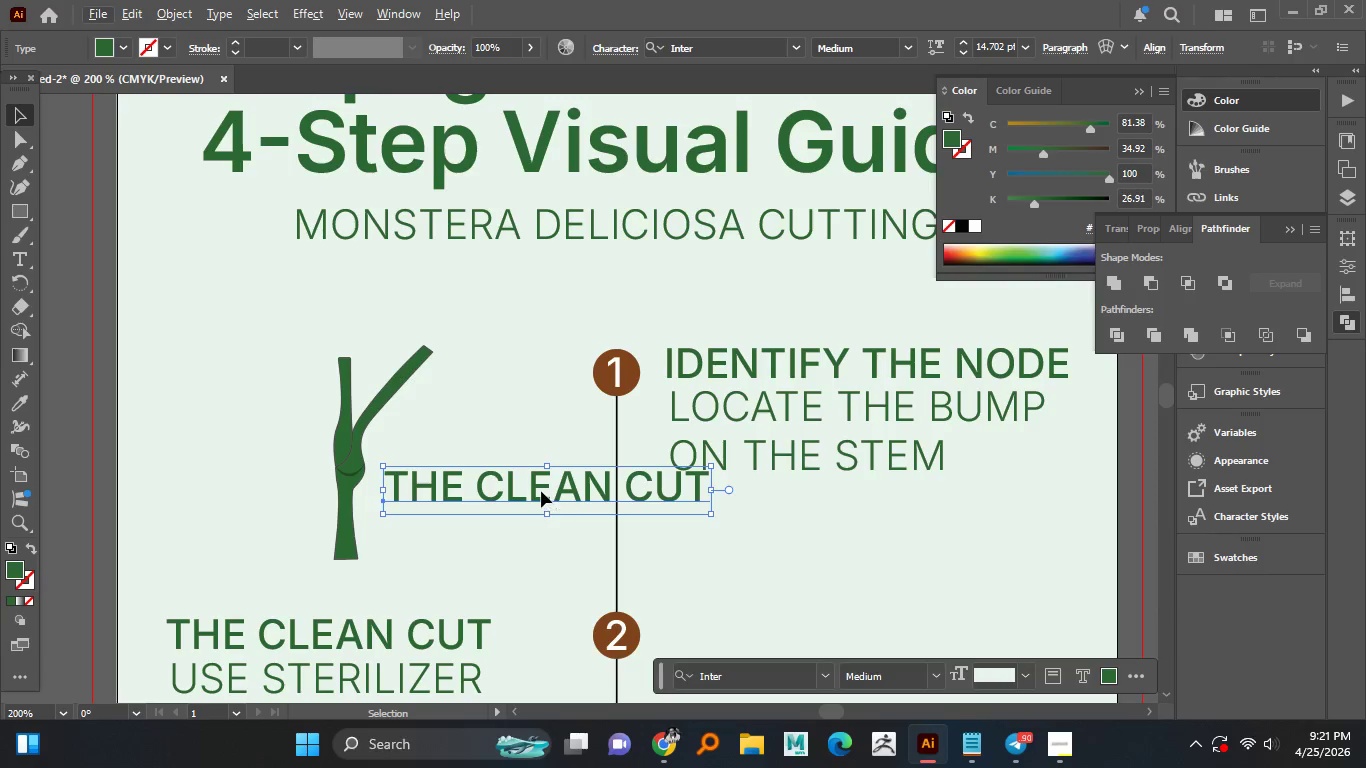 
double_click([541, 491])
 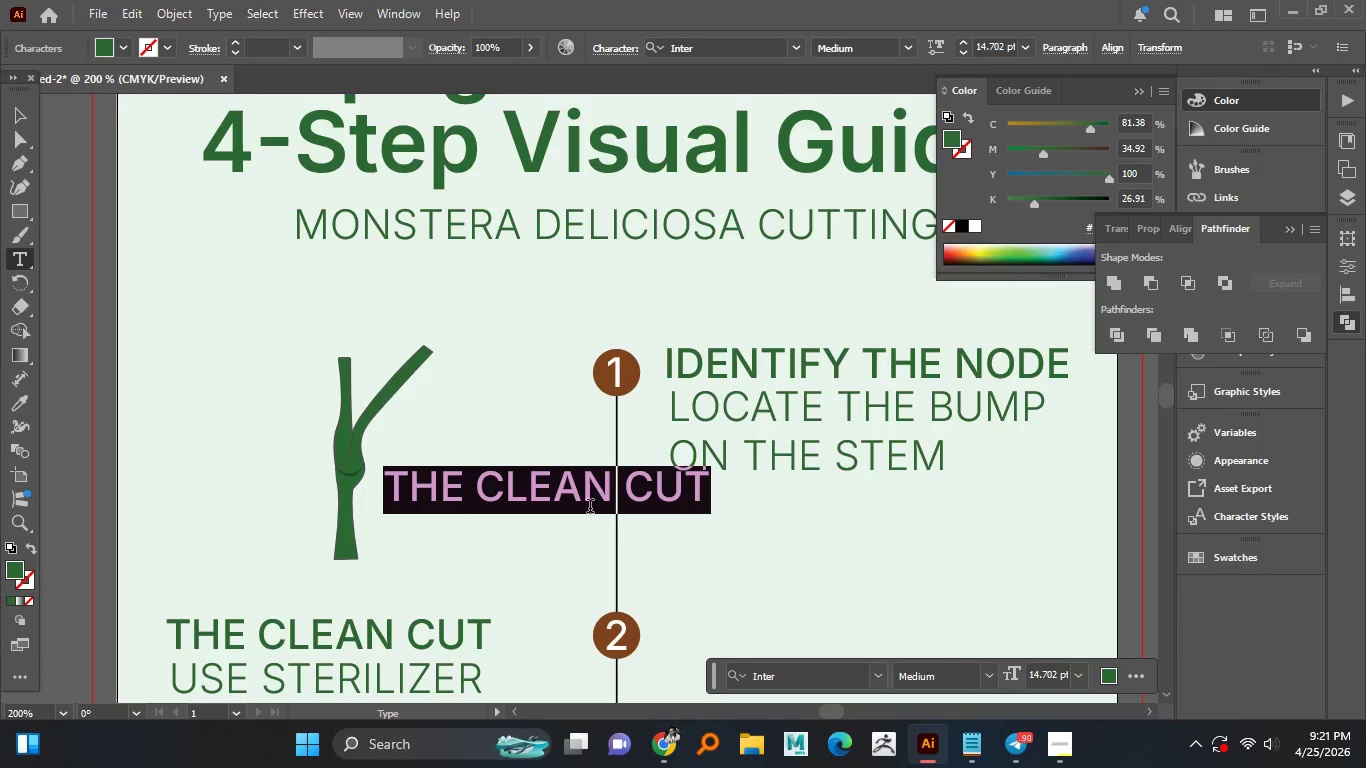 
type(NODE)
 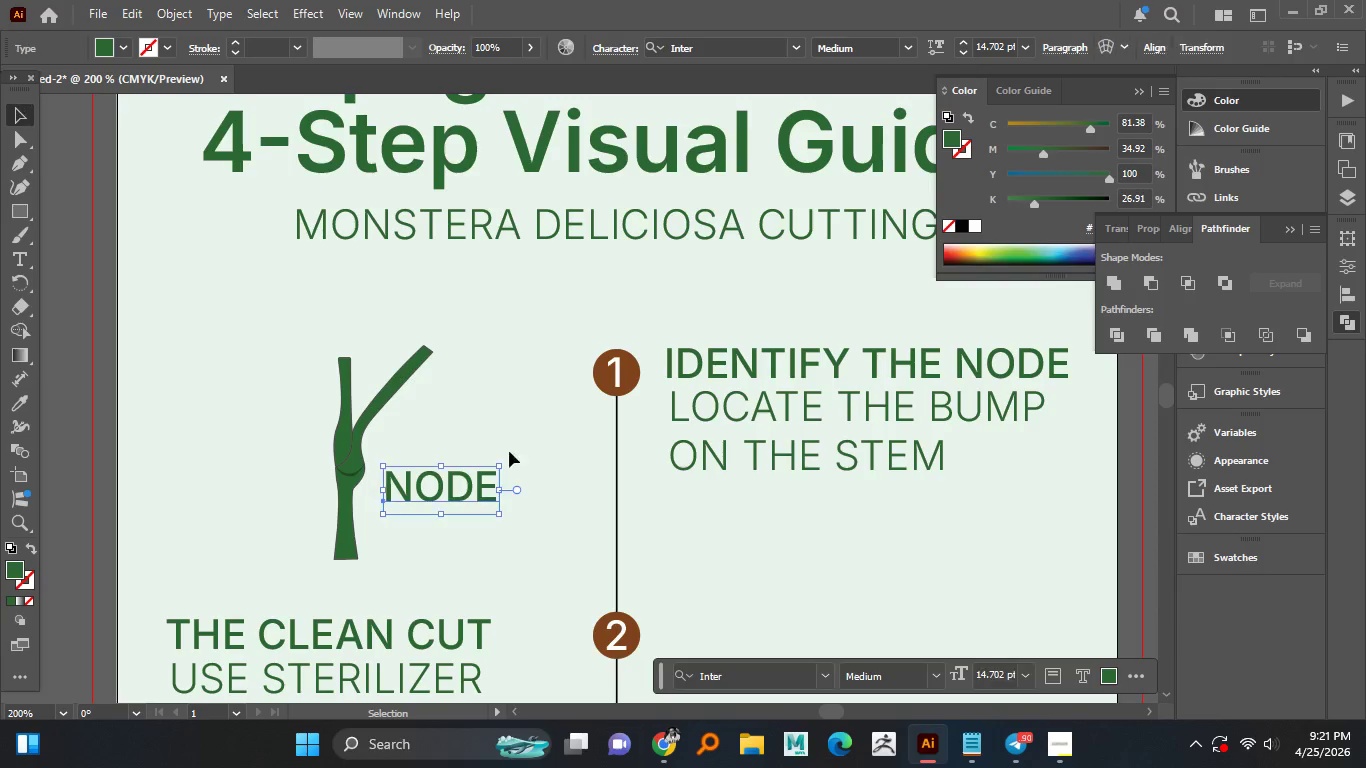 
left_click_drag(start_coordinate=[472, 493], to_coordinate=[491, 466])
 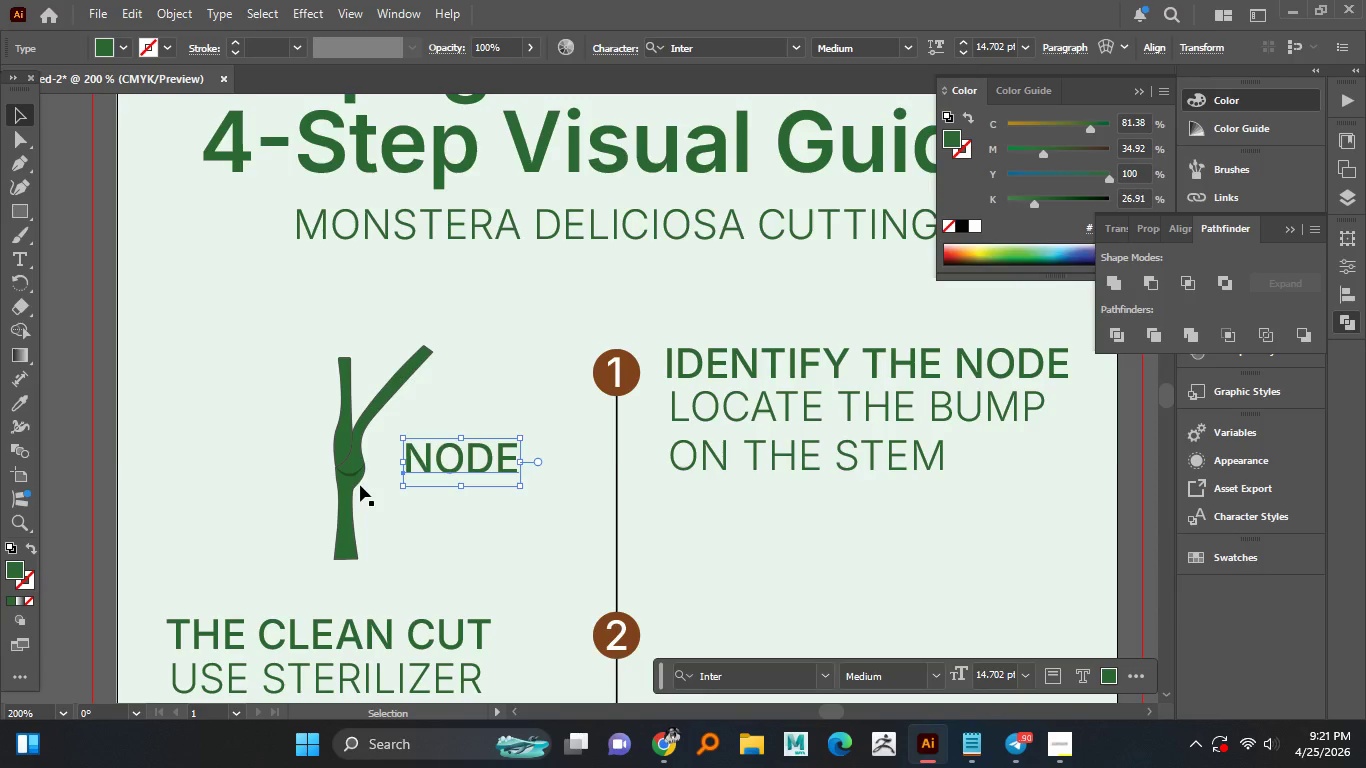 
hold_key(key=AltLeft, duration=0.7)
 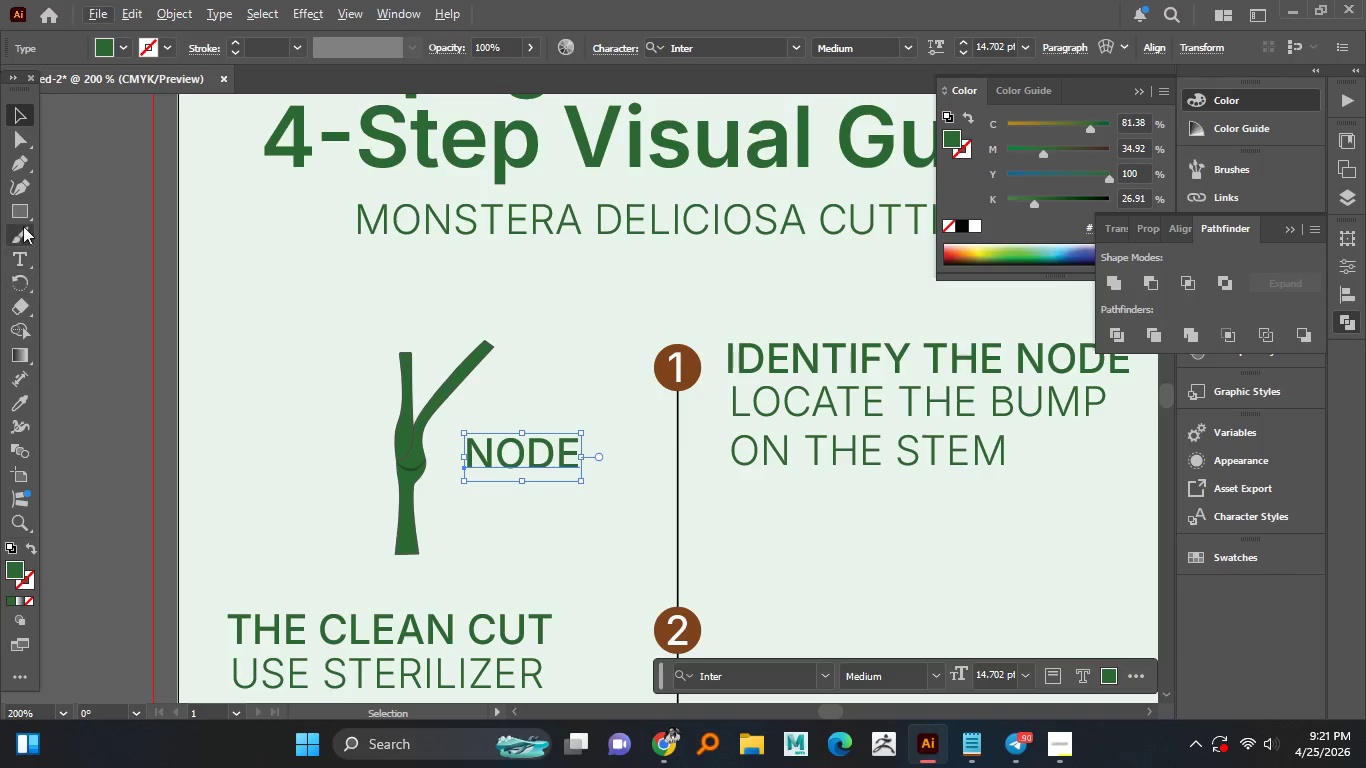 
left_click([23, 204])
 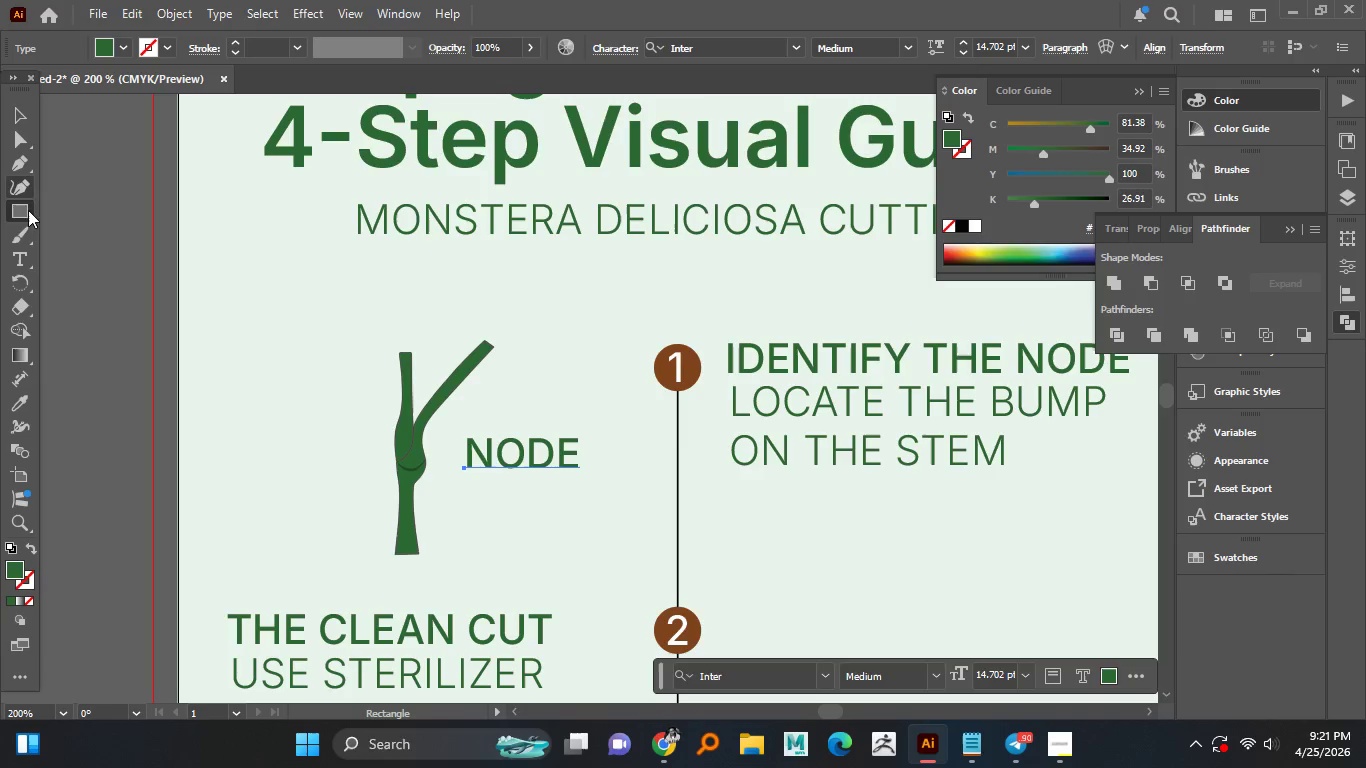 
right_click([27, 213])
 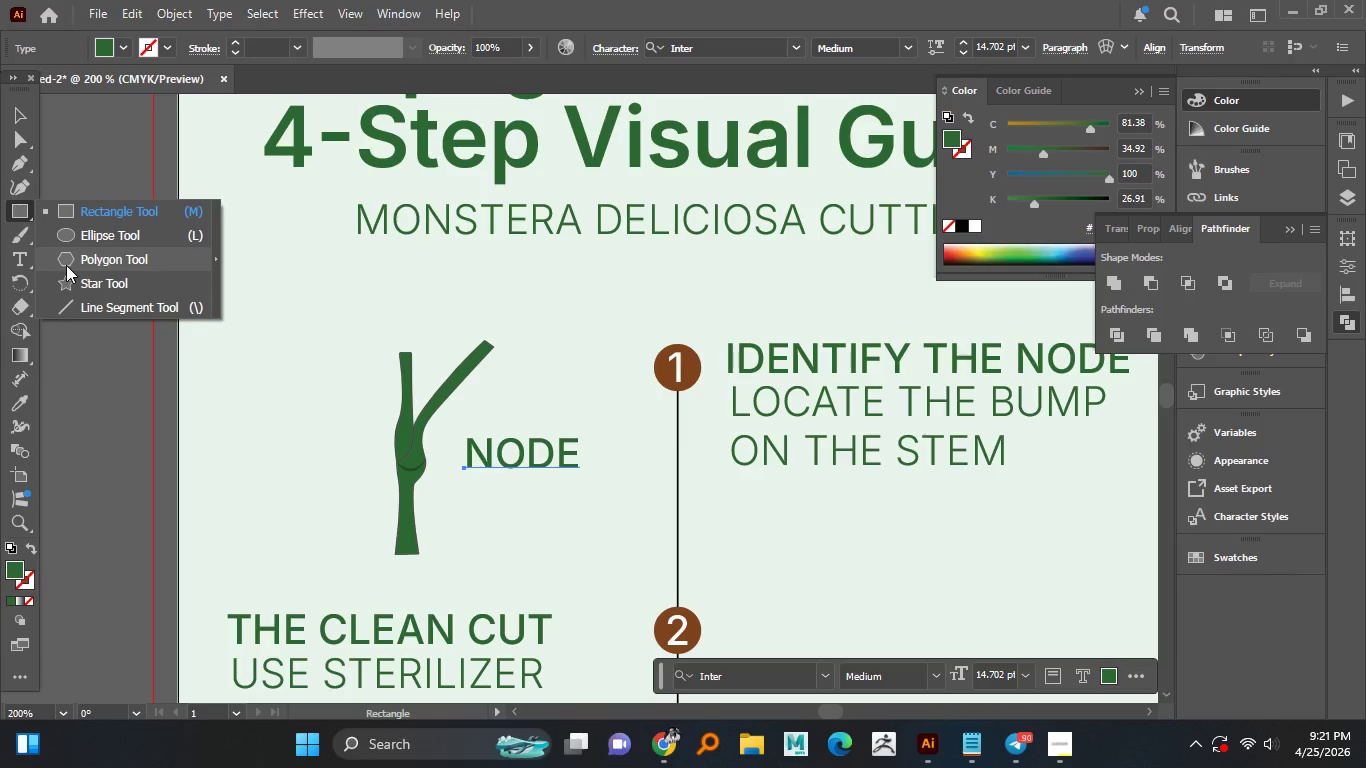 
left_click([68, 274])
 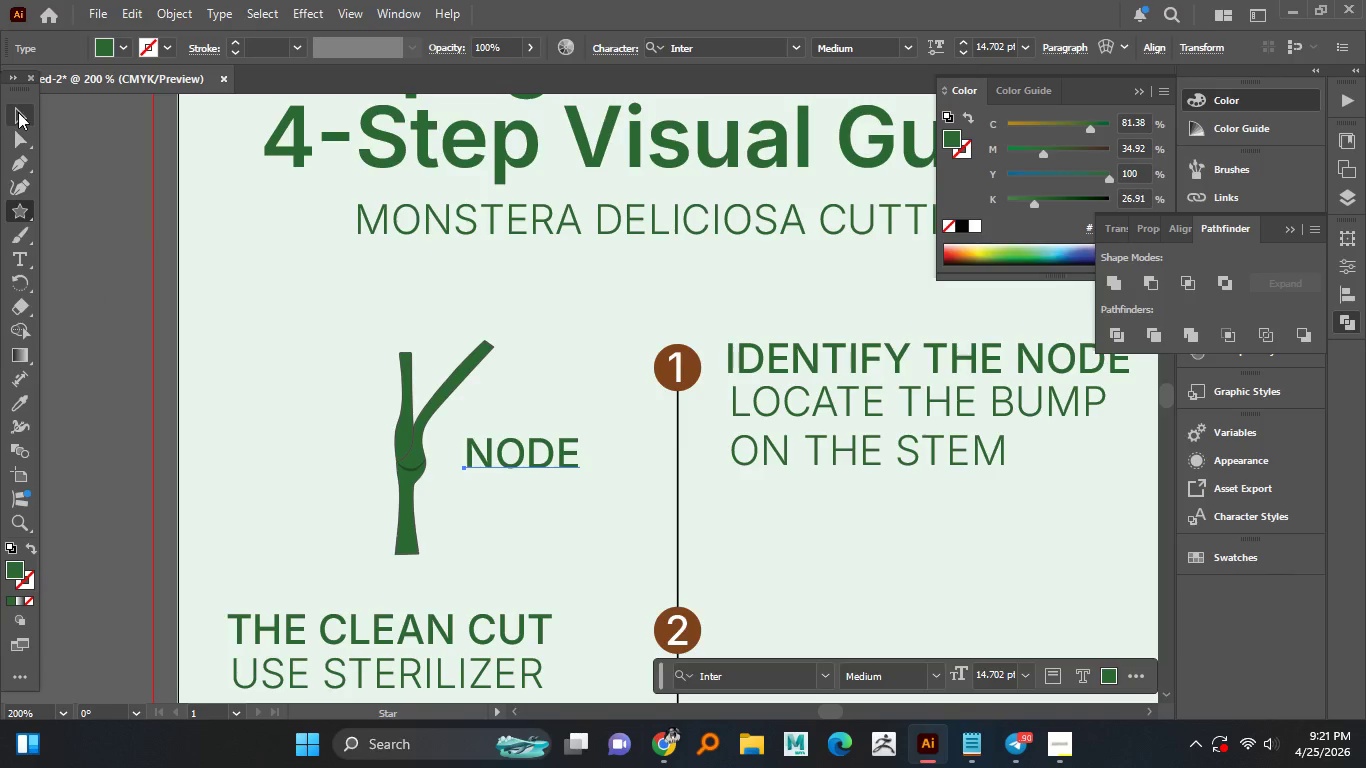 
left_click([302, 379])
 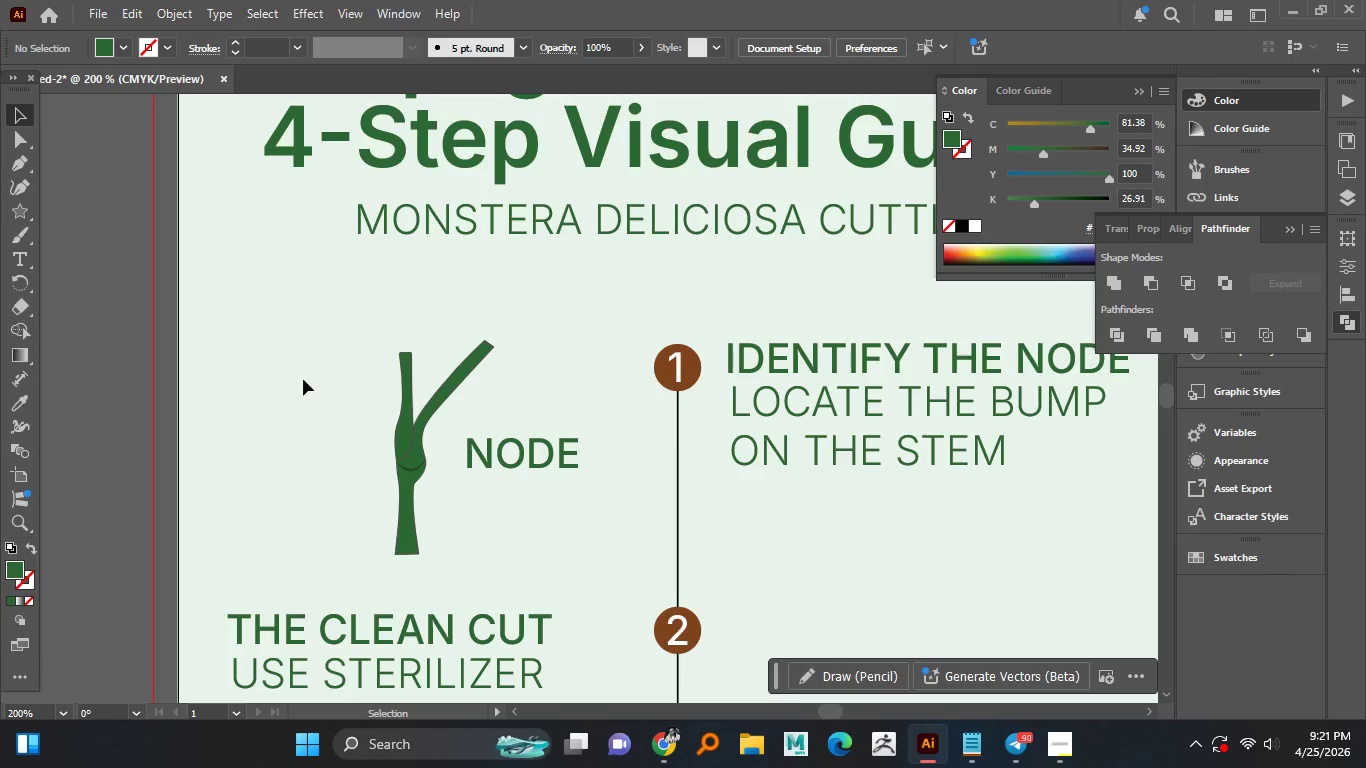 
hold_key(key=AltLeft, duration=0.39)
 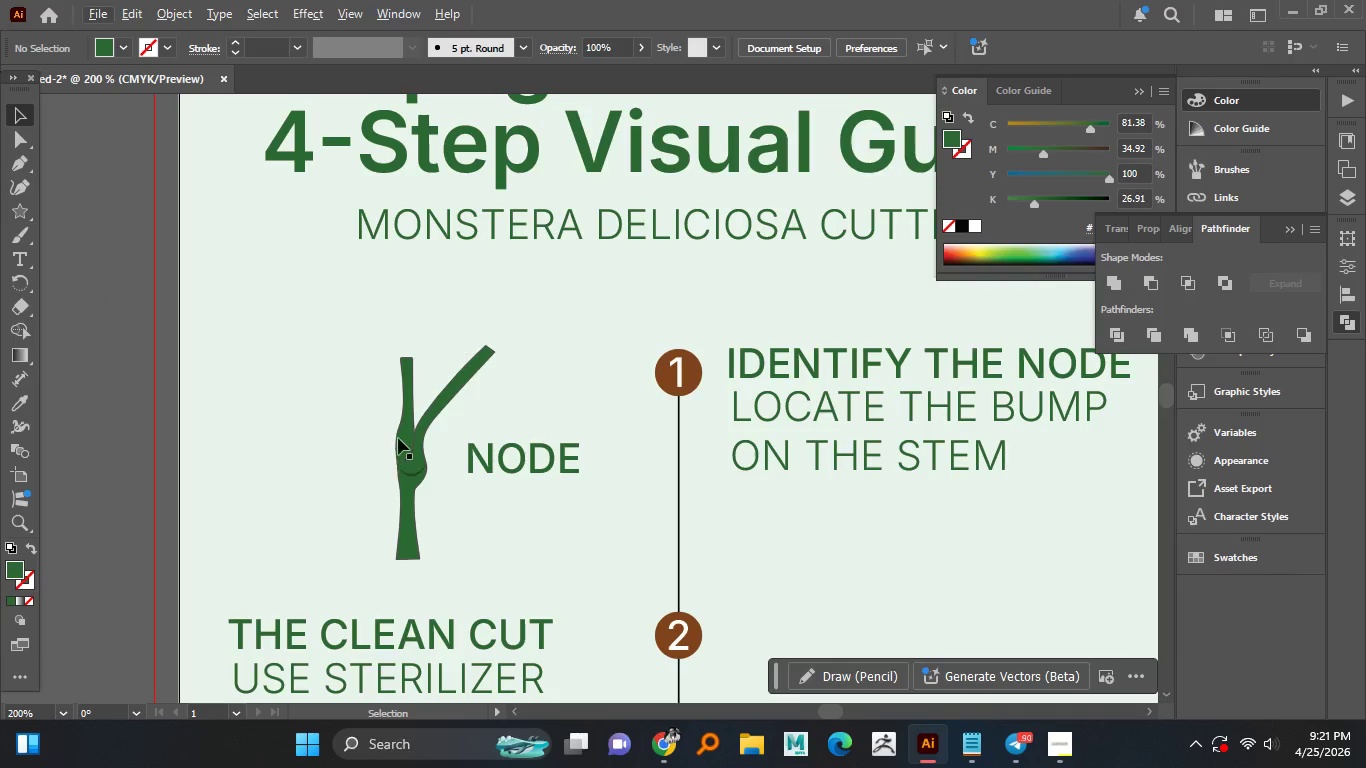 
left_click([398, 438])
 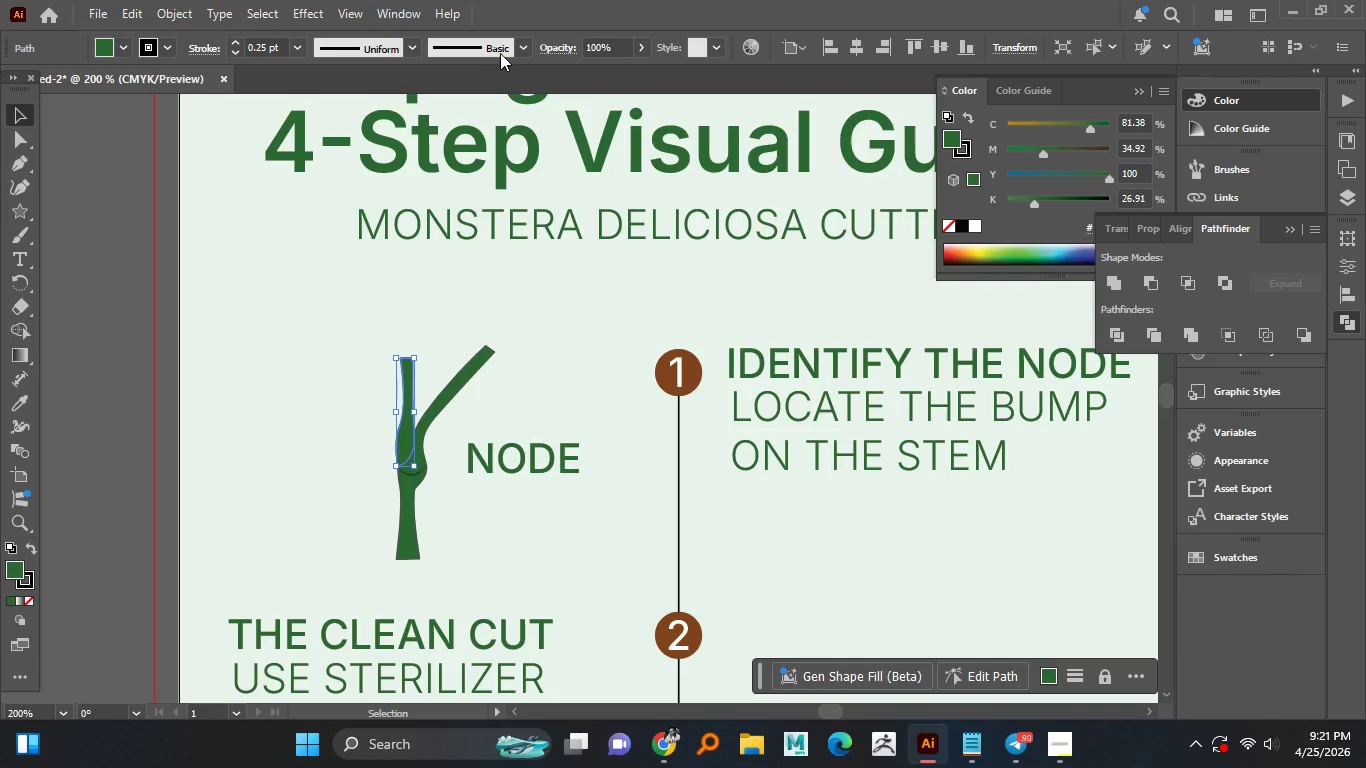 
left_click([530, 46])
 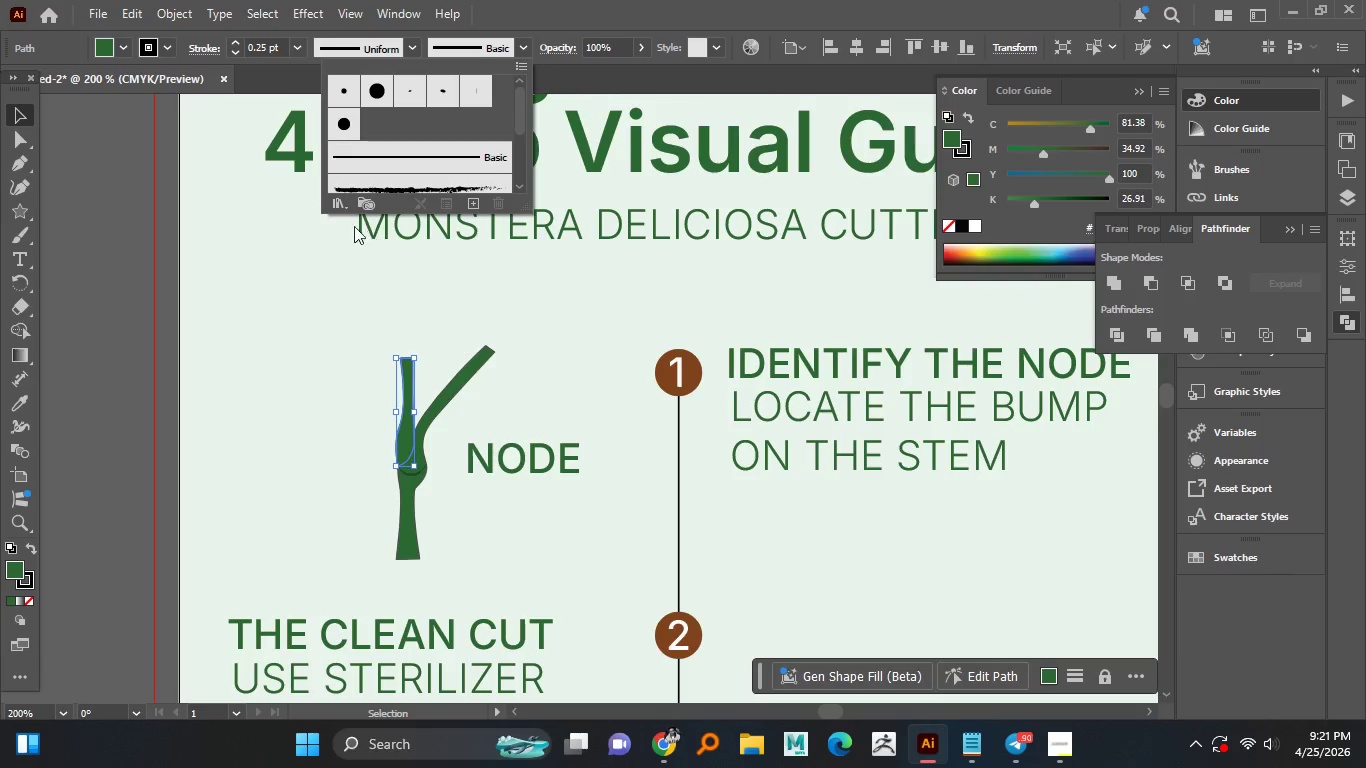 
left_click([341, 200])
 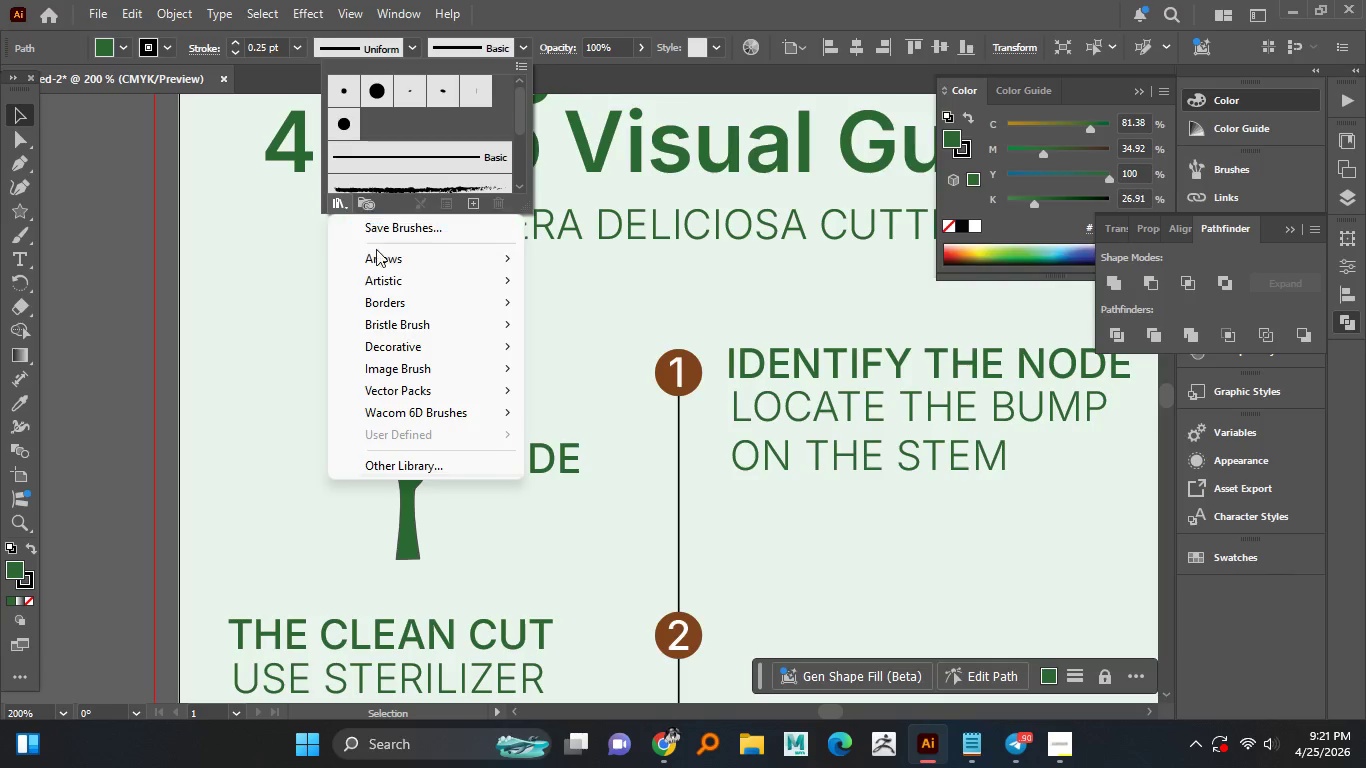 
left_click([377, 250])
 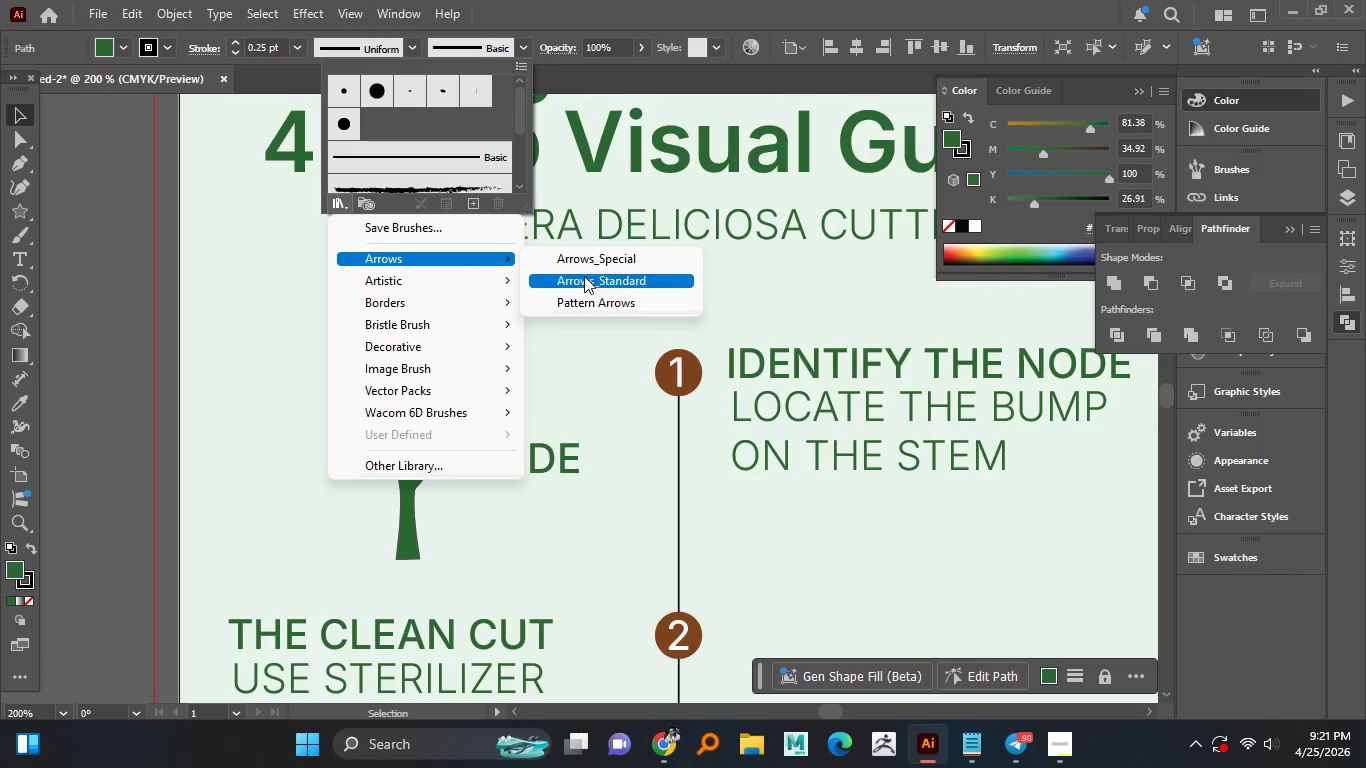 
left_click([588, 257])
 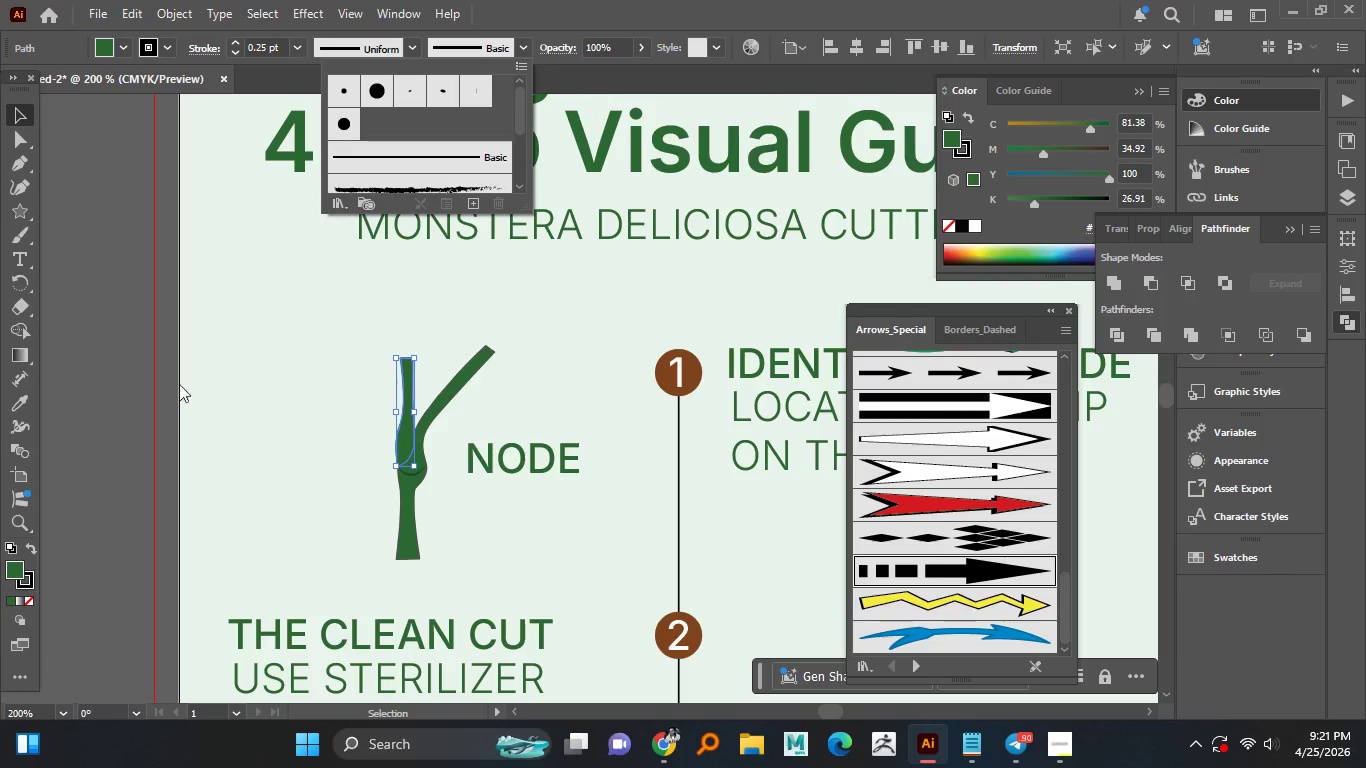 
left_click([233, 369])
 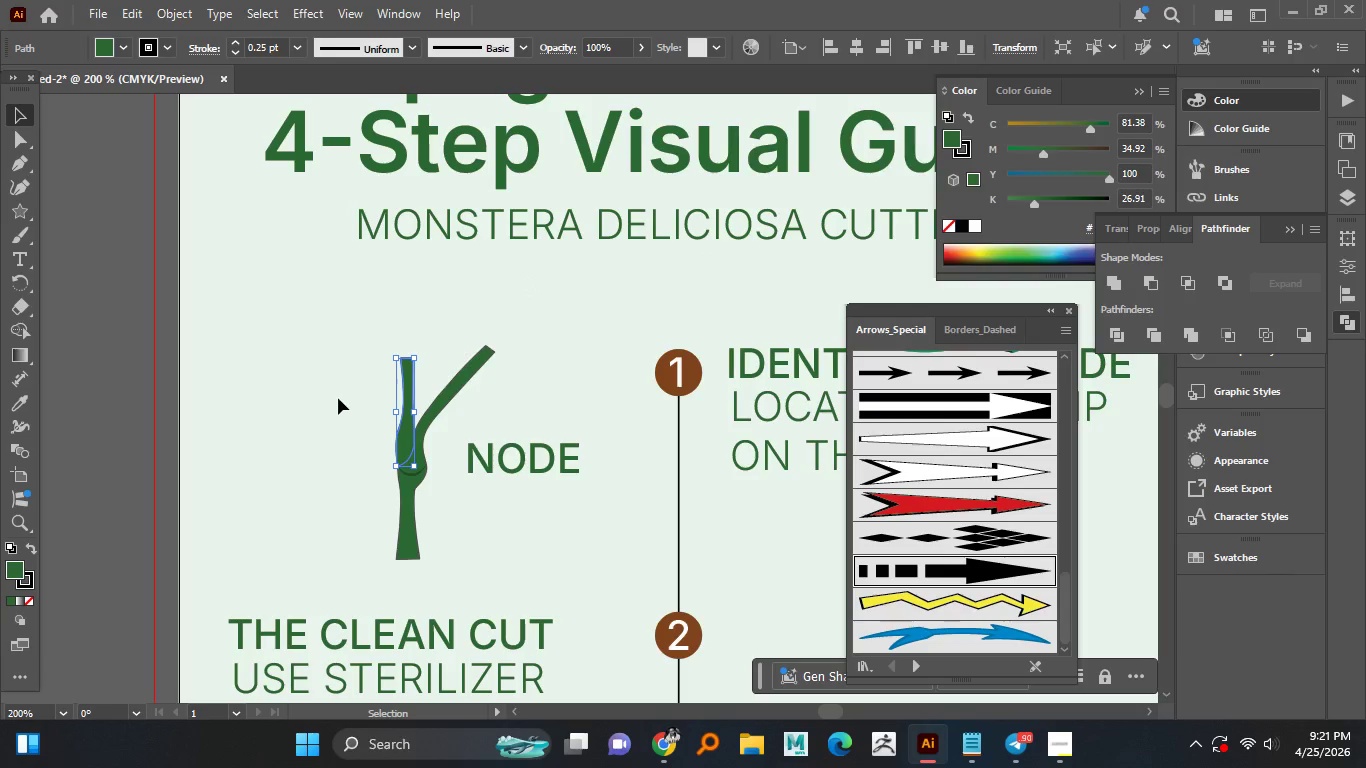 
left_click([338, 400])
 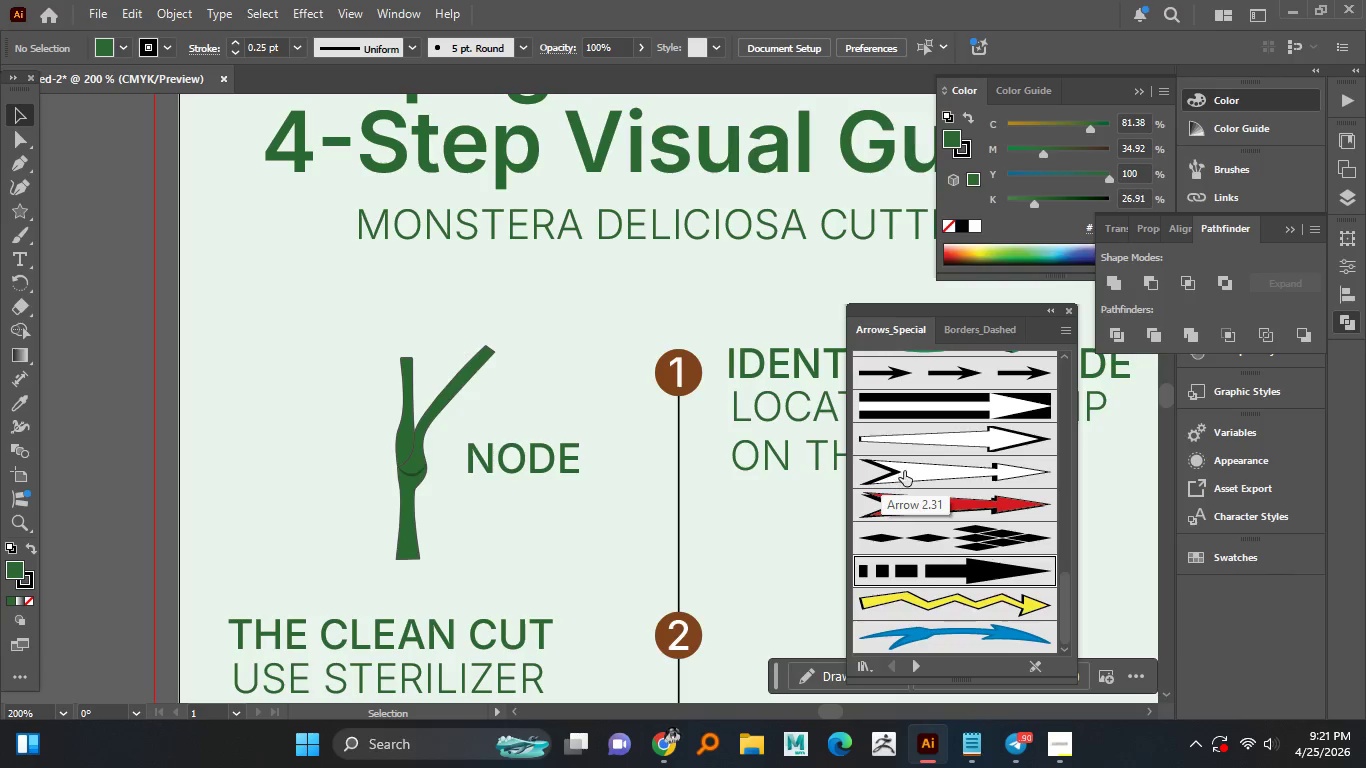 
scroll: coordinate [938, 464], scroll_direction: down, amount: 4.0
 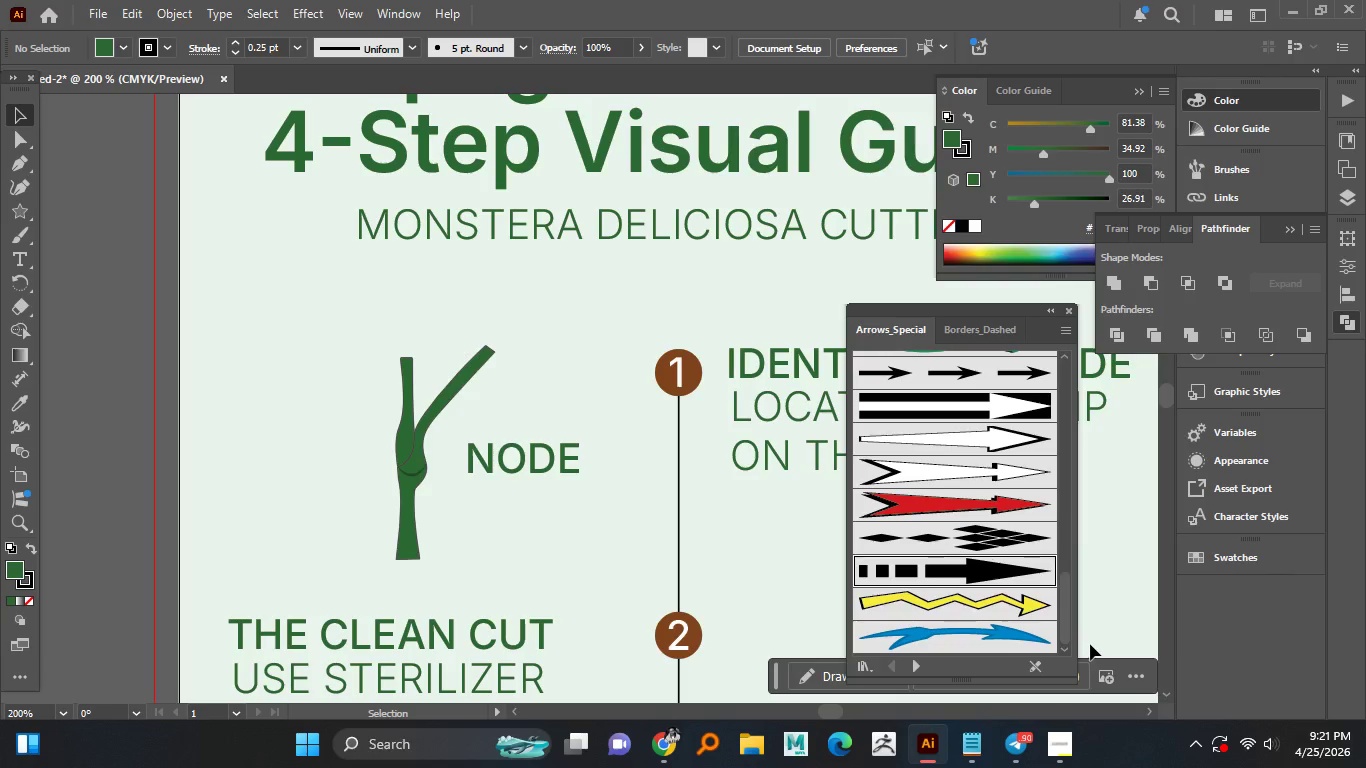 
left_click_drag(start_coordinate=[1068, 621], to_coordinate=[1067, 631])
 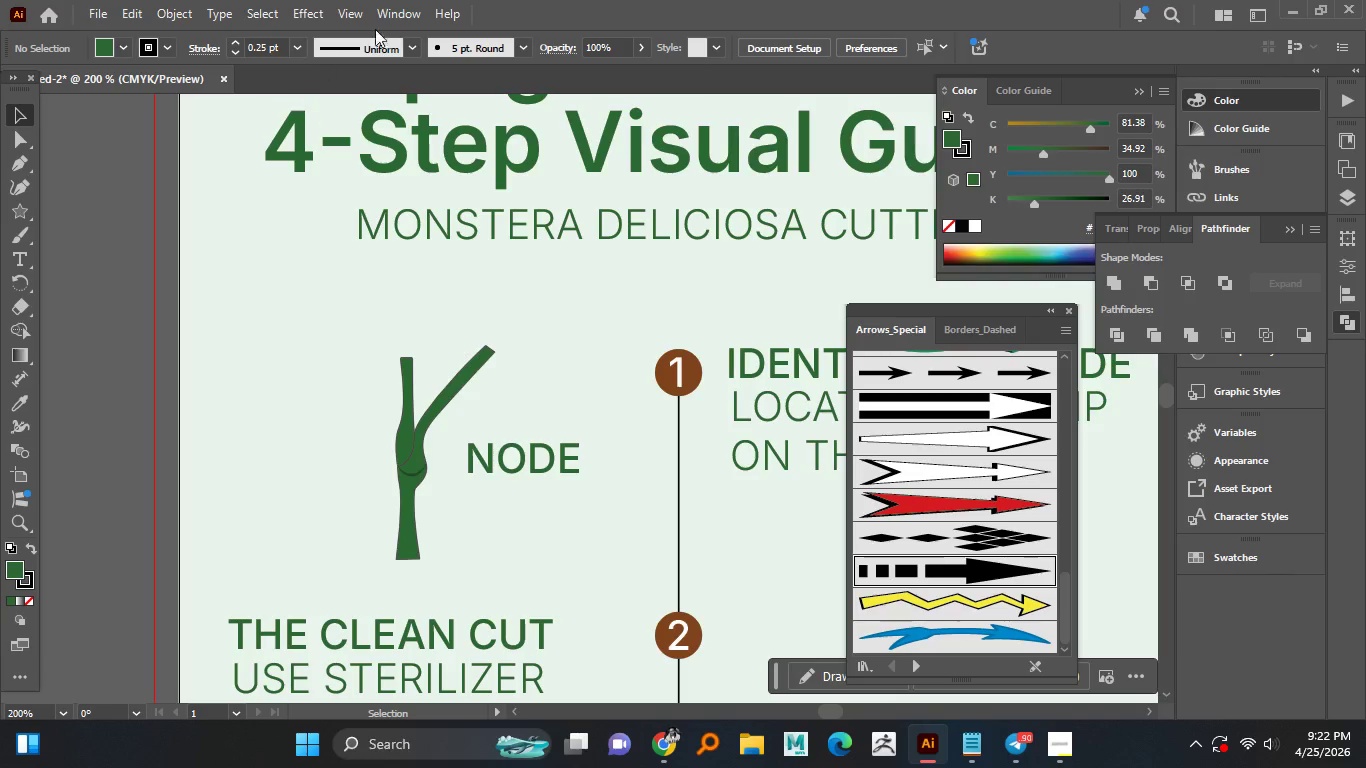 
right_click([1067, 631])
 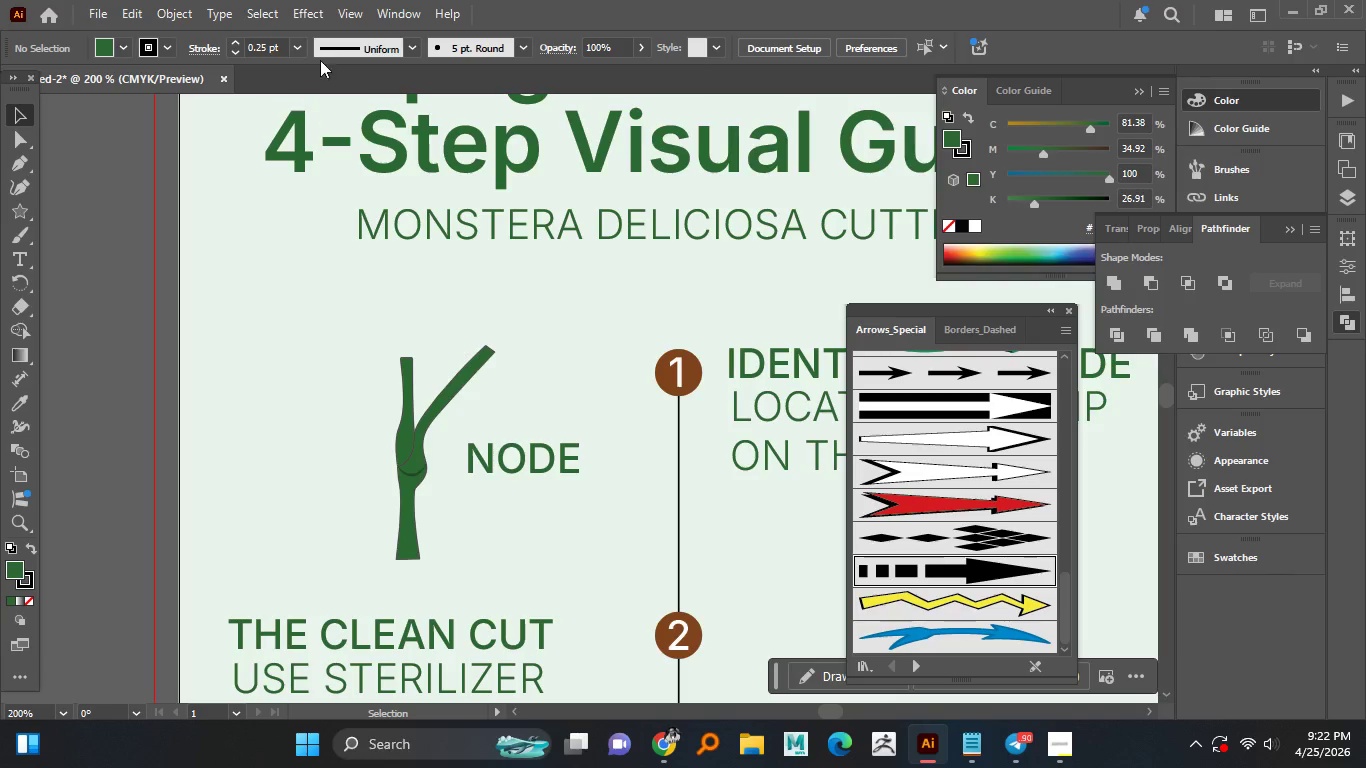 
left_click([1067, 631])
 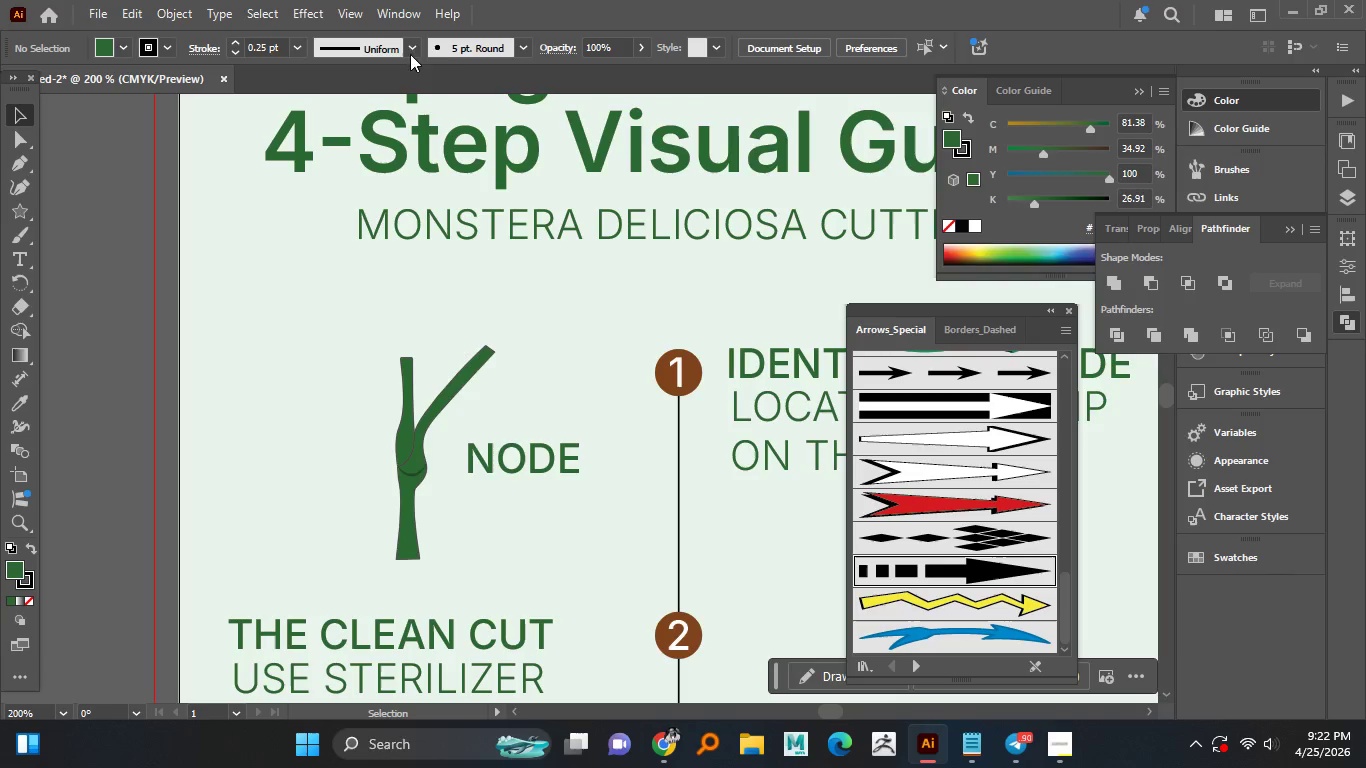 
left_click([414, 49])
 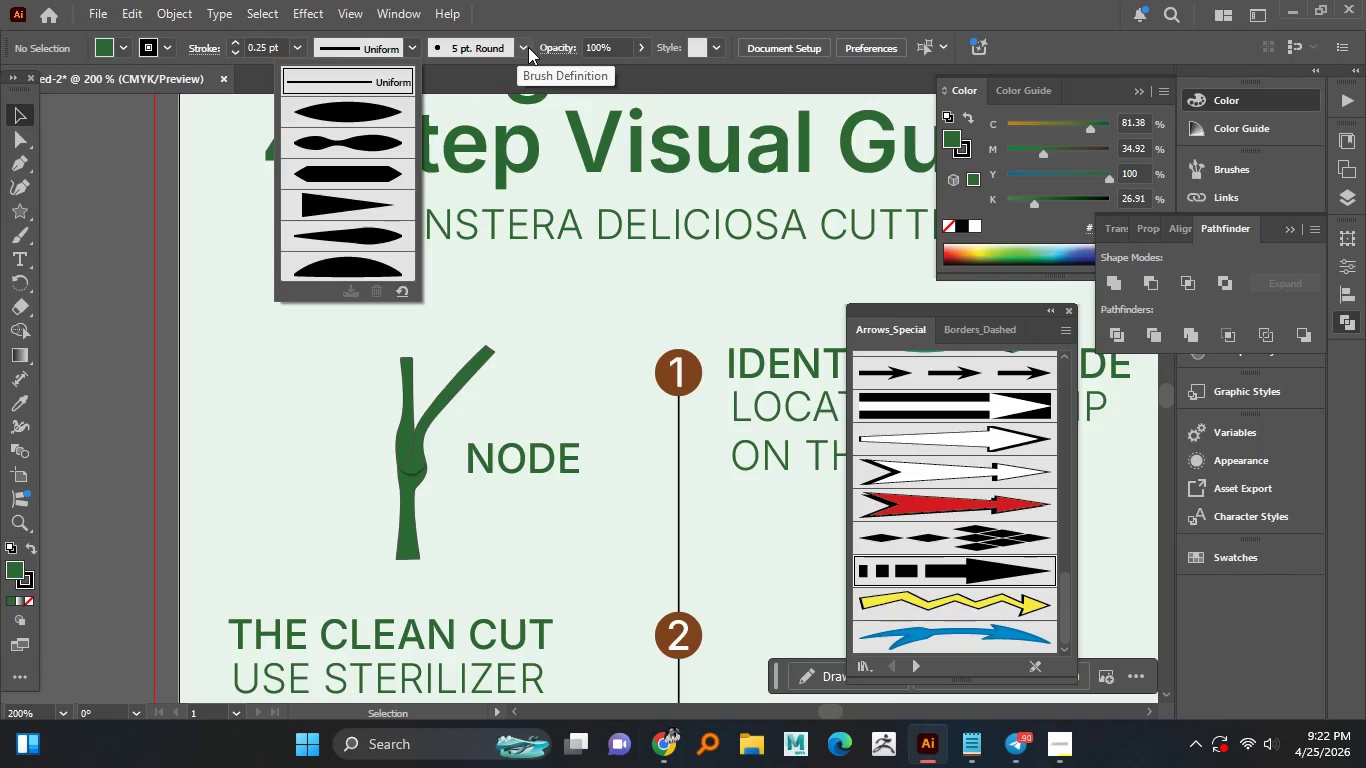 
double_click([531, 49])
 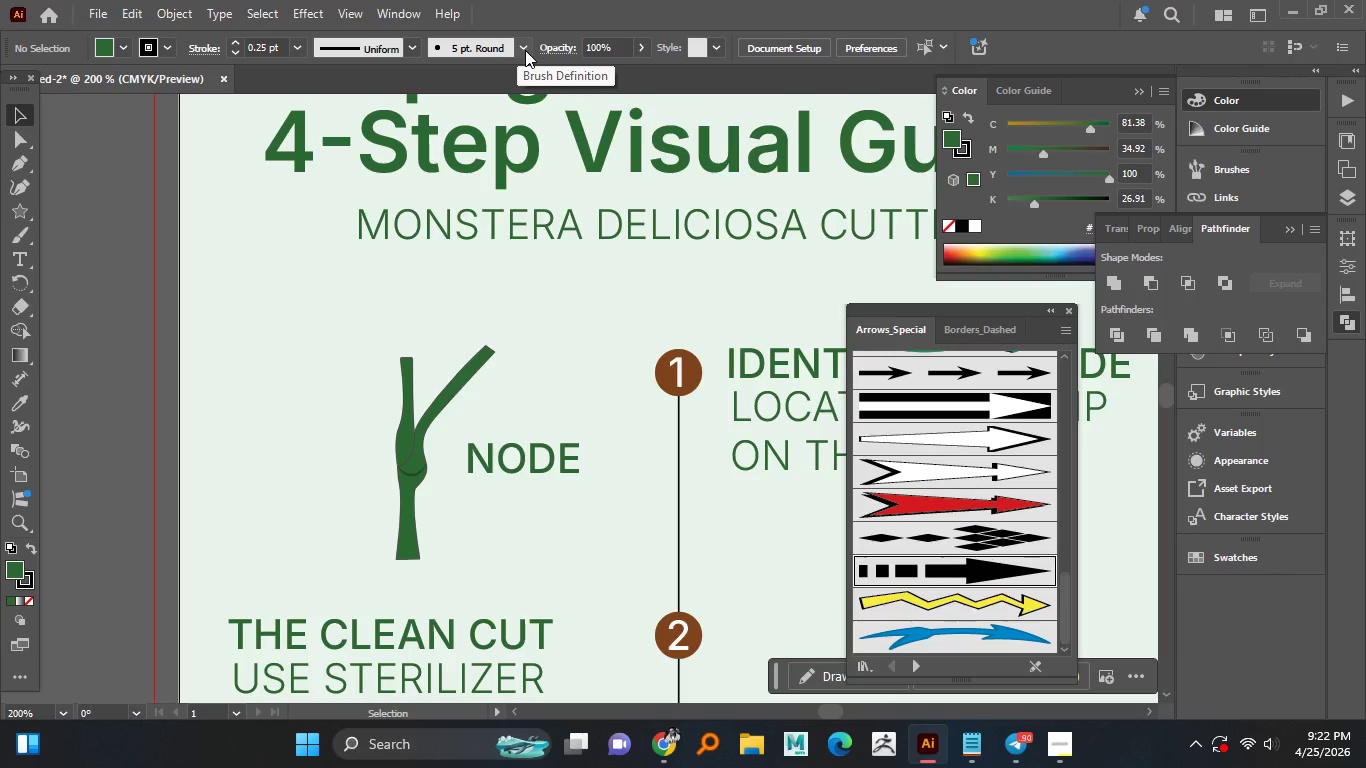 
double_click([525, 50])
 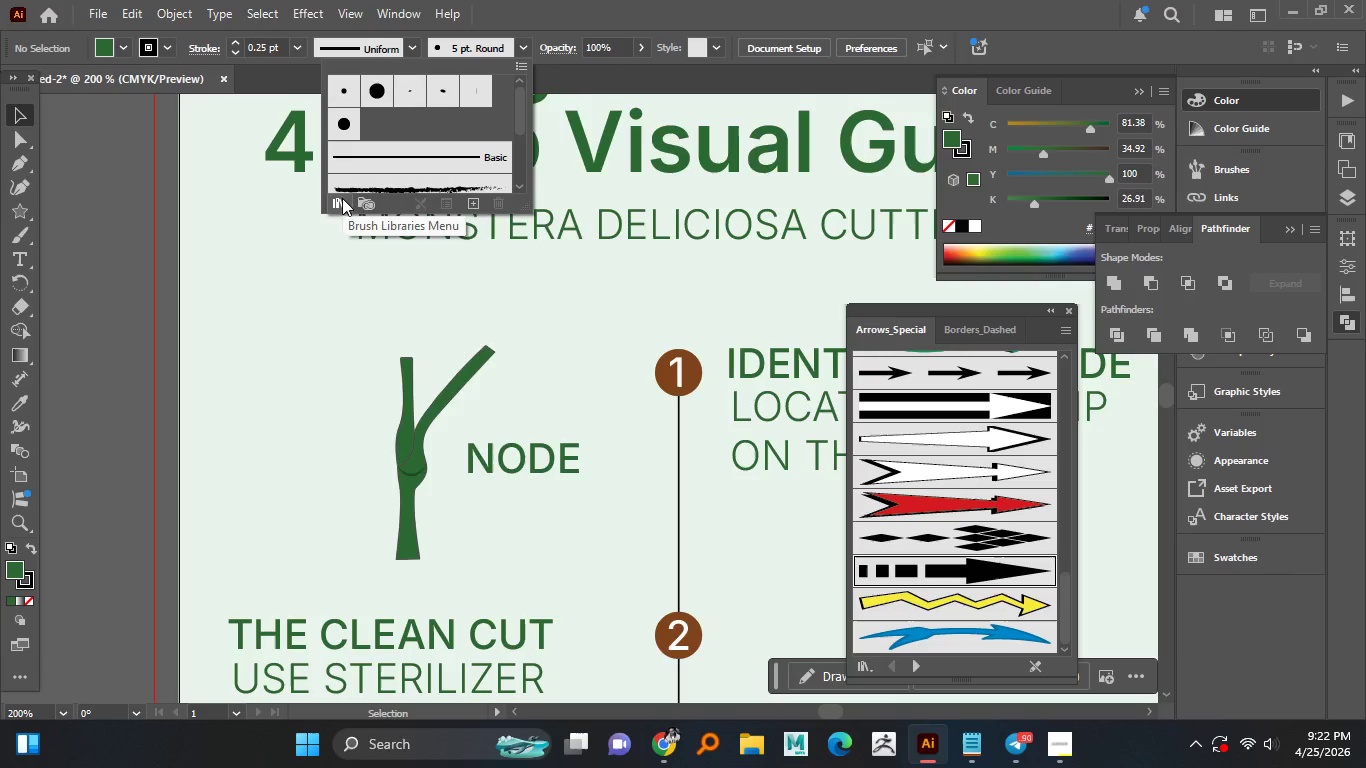 
left_click([341, 205])
 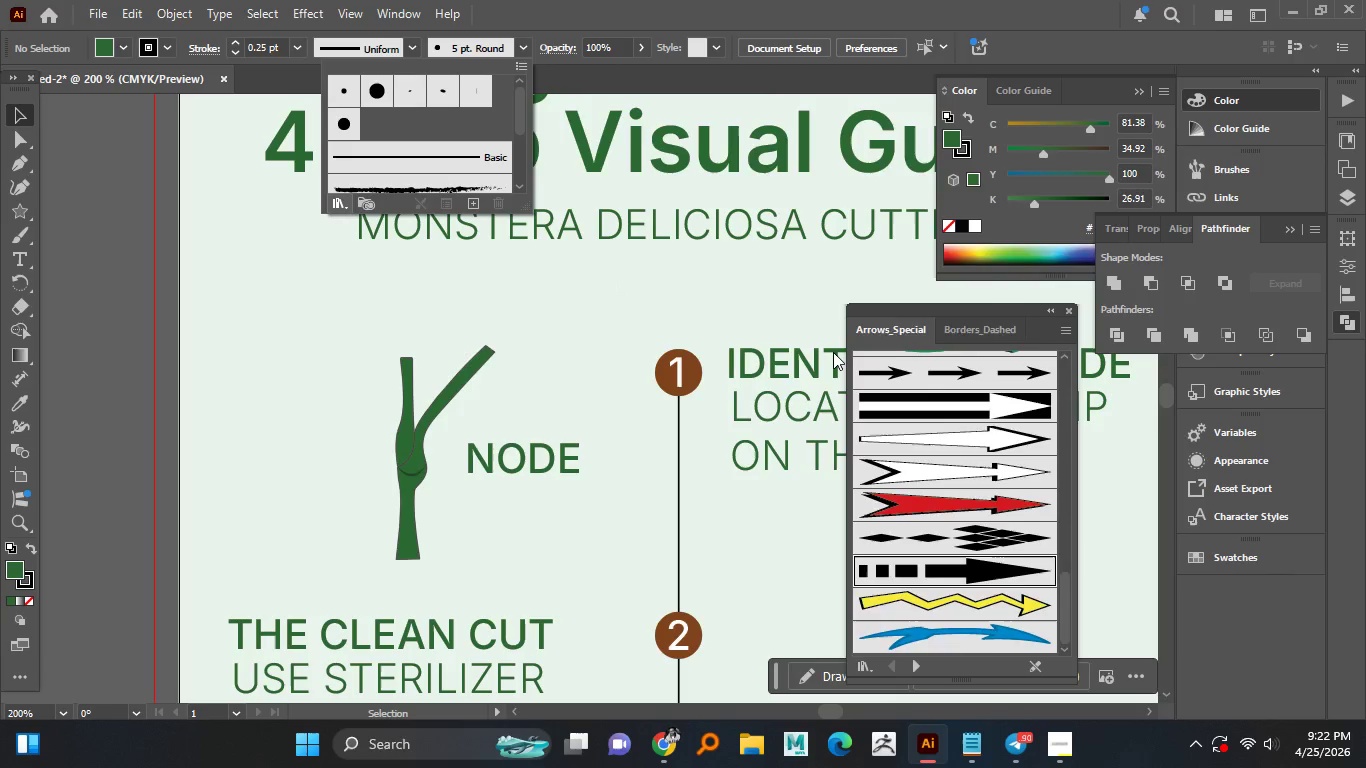 
wait(8.77)
 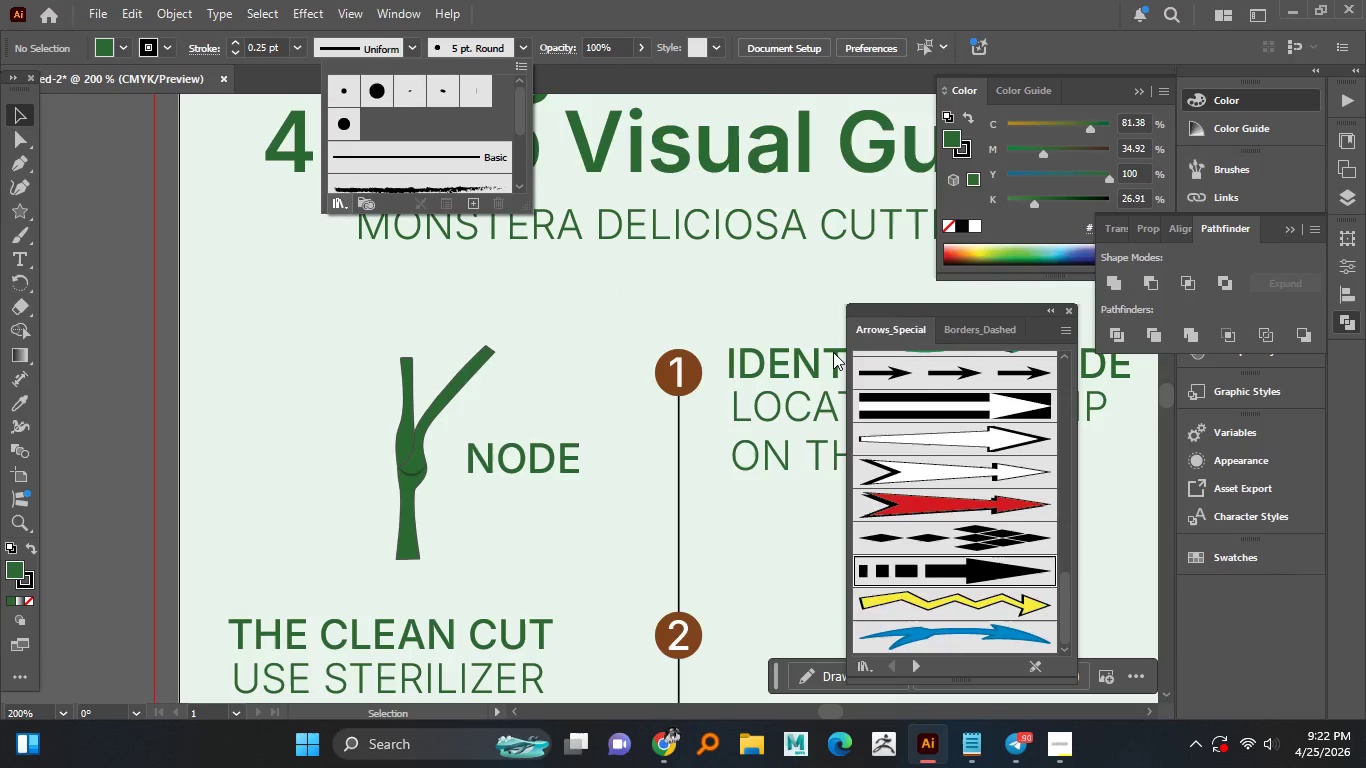 
left_click([984, 494])
 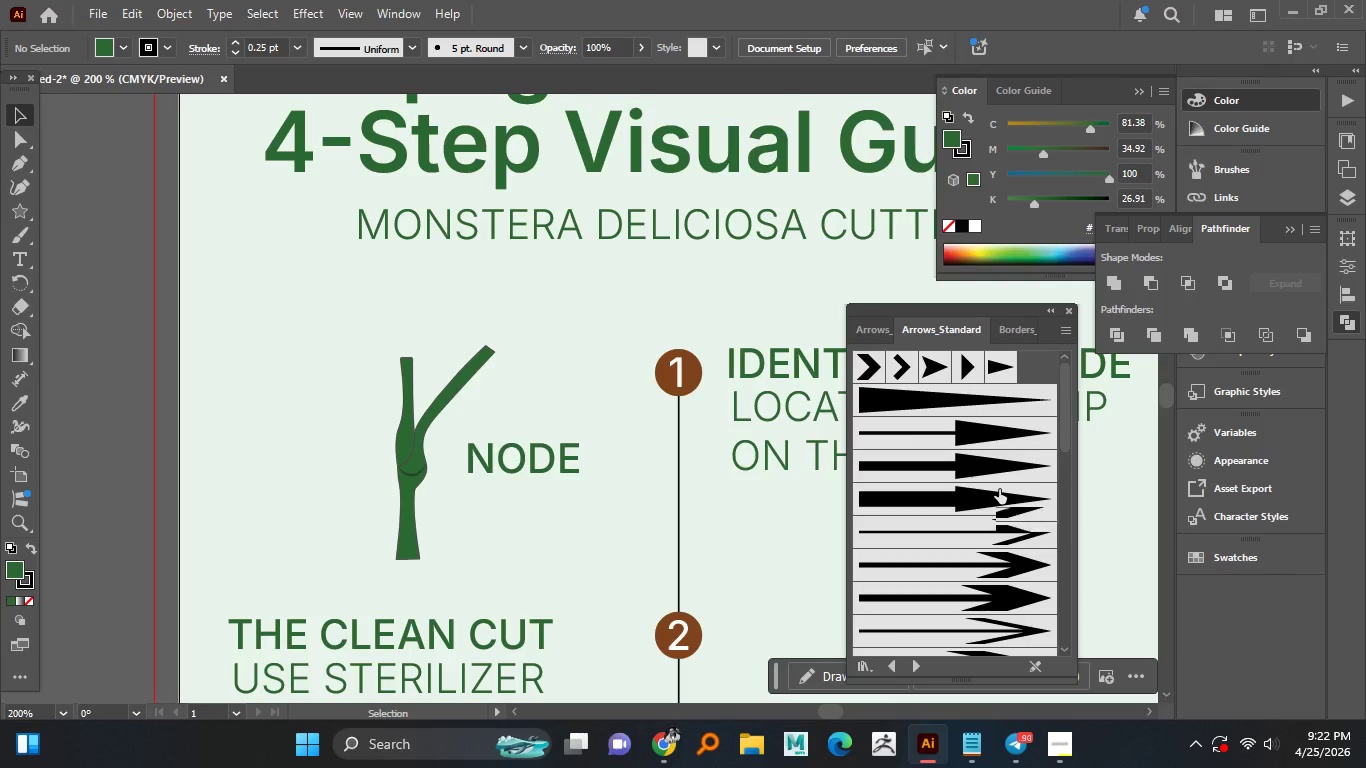 
scroll: coordinate [999, 489], scroll_direction: down, amount: 5.0
 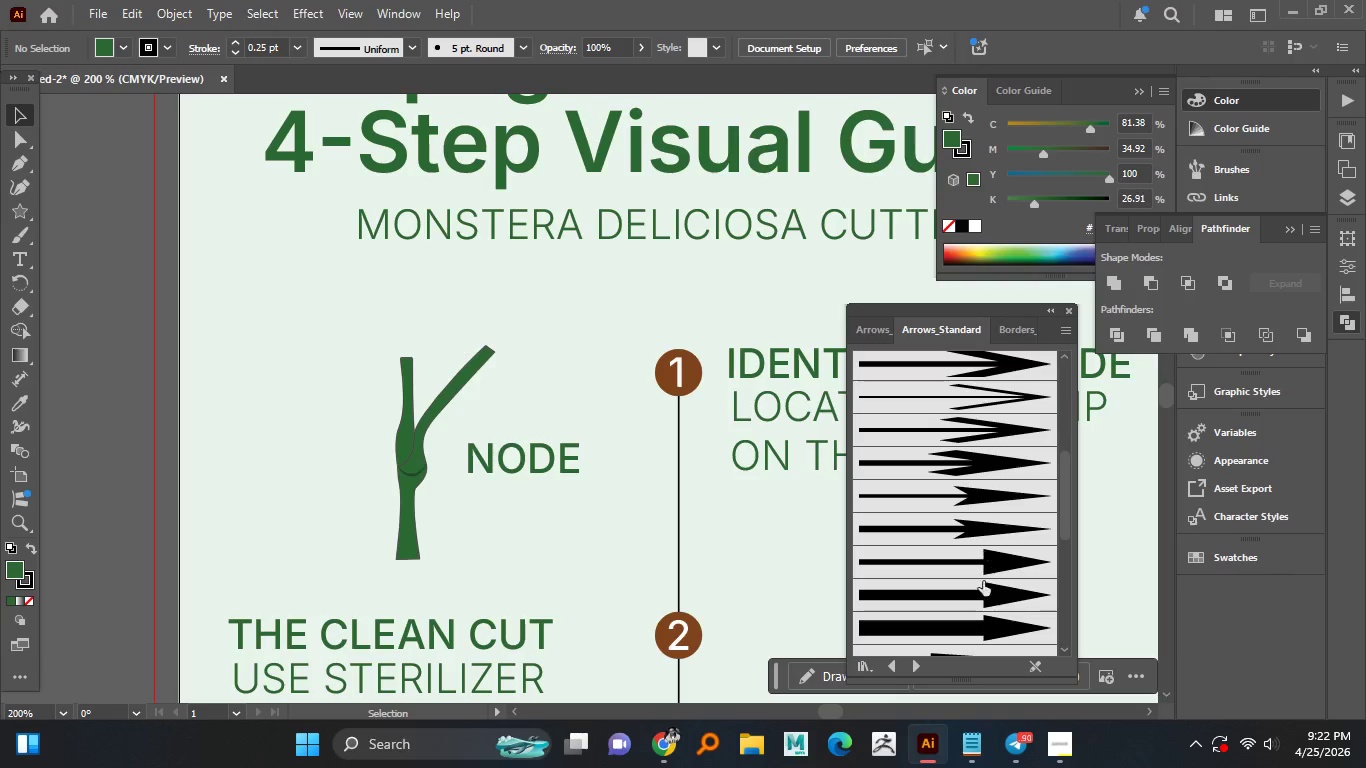 
left_click([970, 620])
 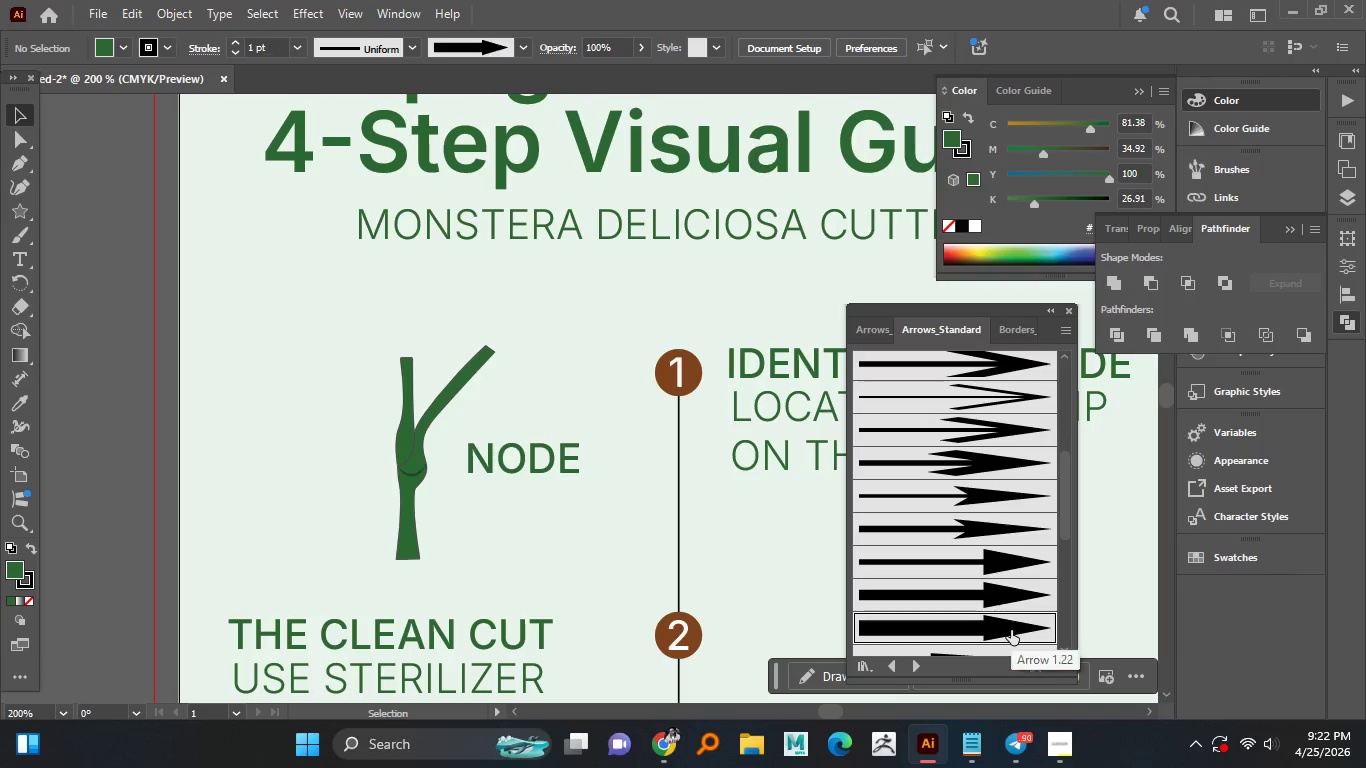 
left_click_drag(start_coordinate=[1011, 630], to_coordinate=[335, 447])
 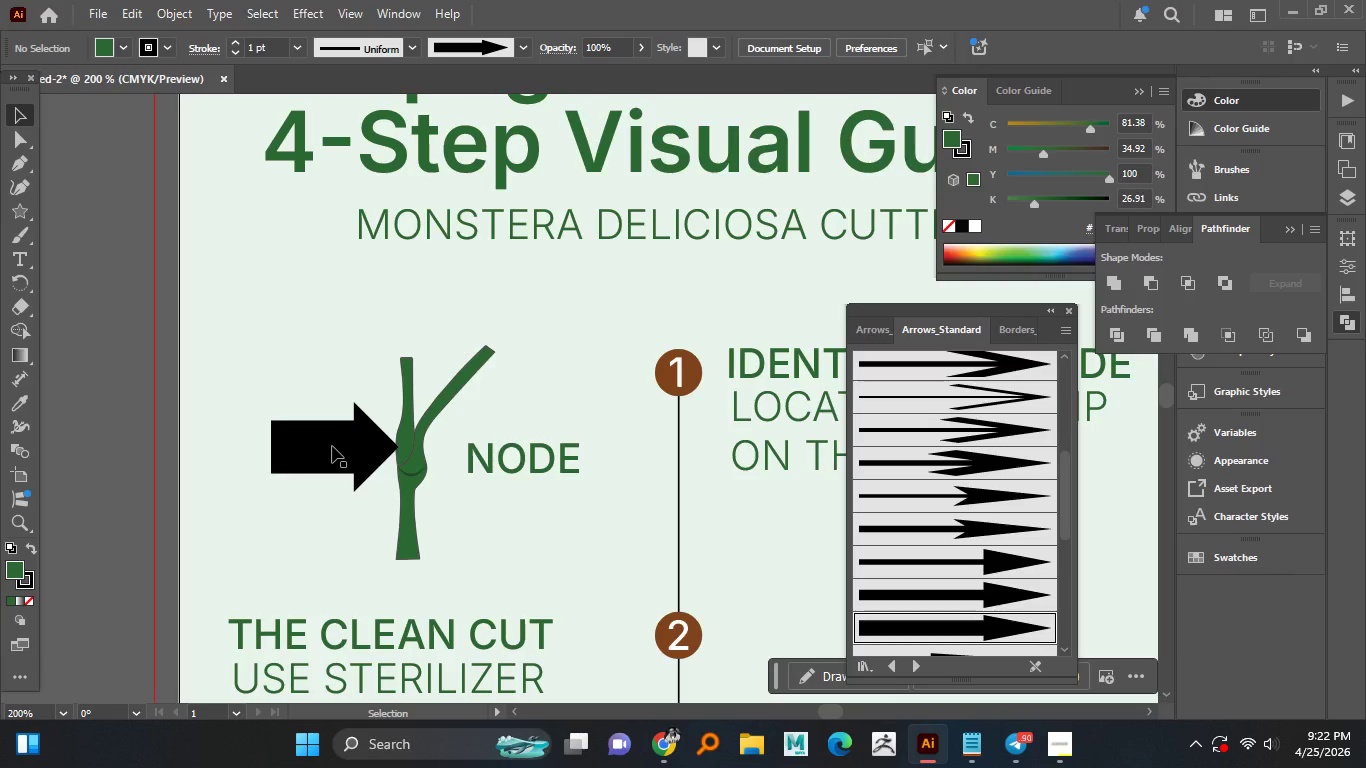 
left_click([332, 446])
 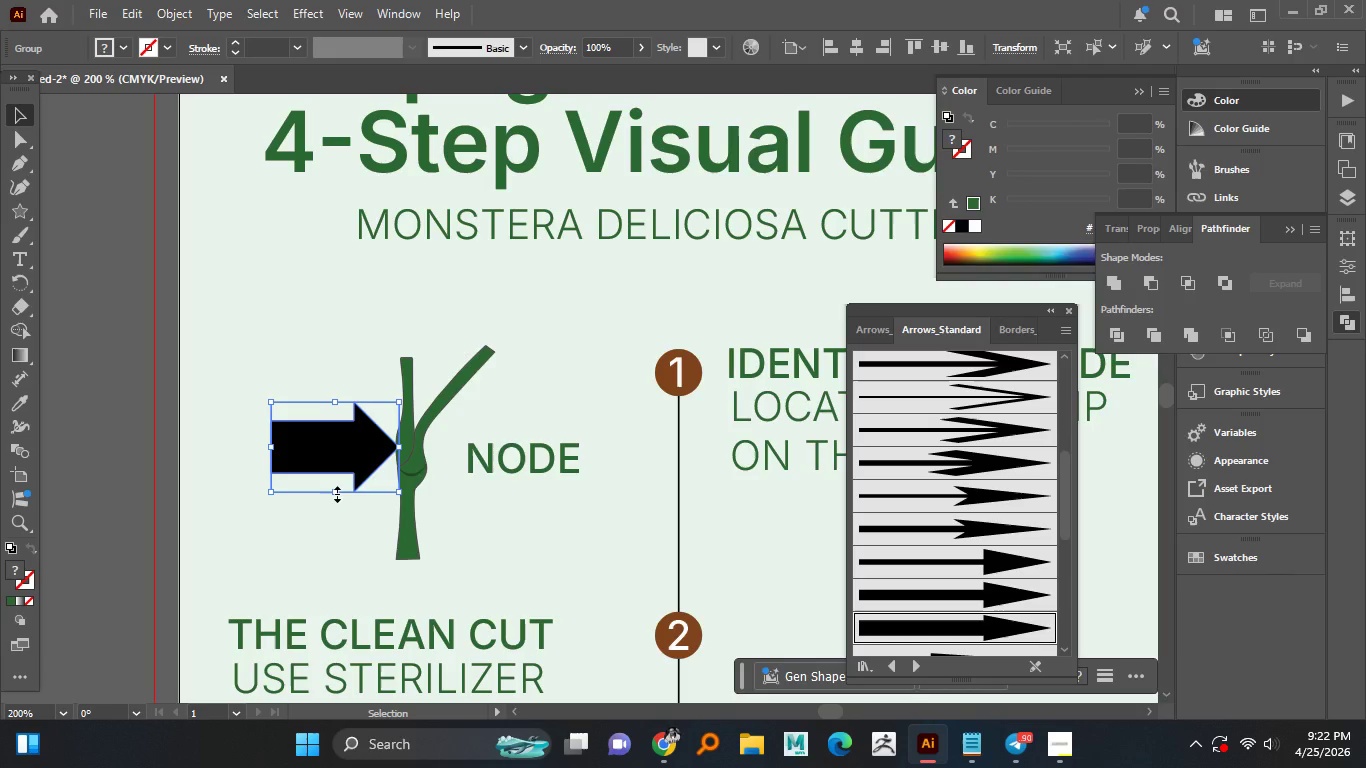 
left_click_drag(start_coordinate=[335, 492], to_coordinate=[338, 453])
 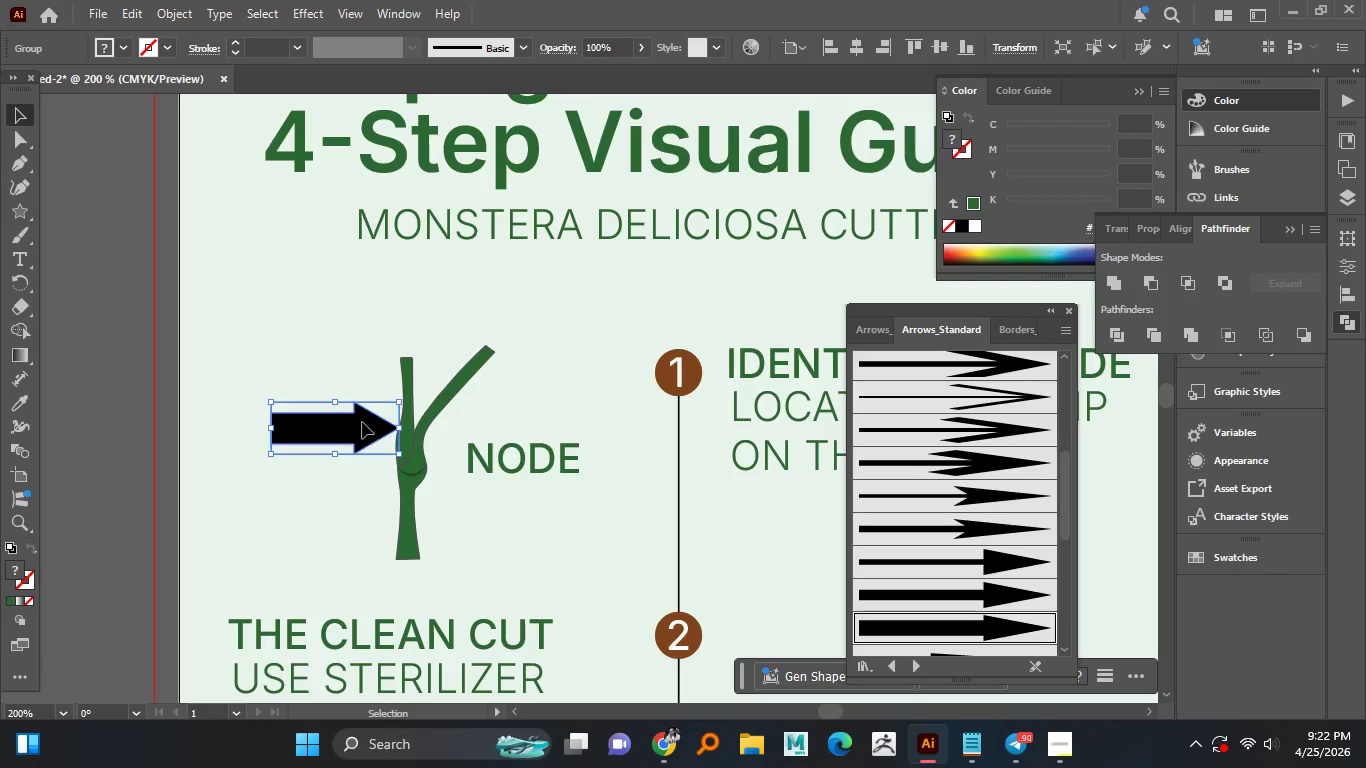 
left_click_drag(start_coordinate=[362, 422], to_coordinate=[336, 421])
 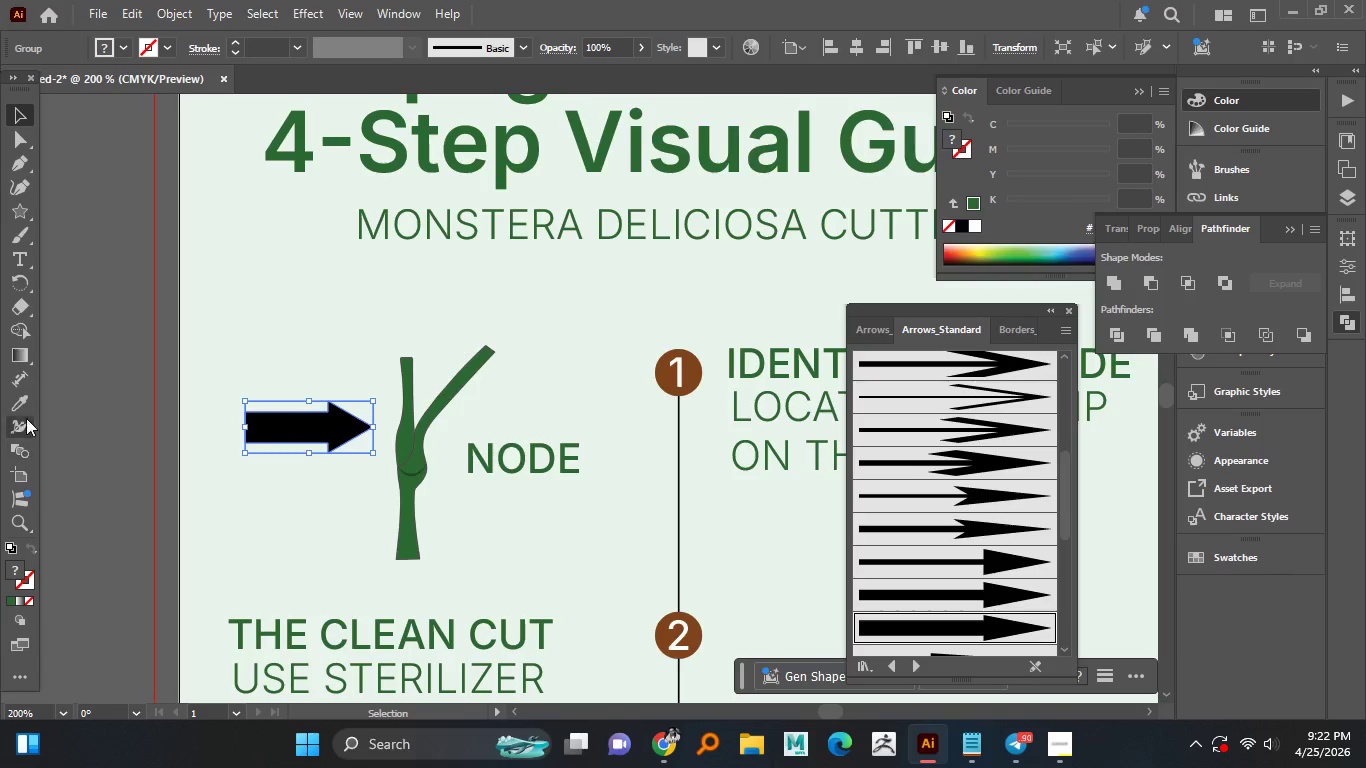 
left_click([22, 404])
 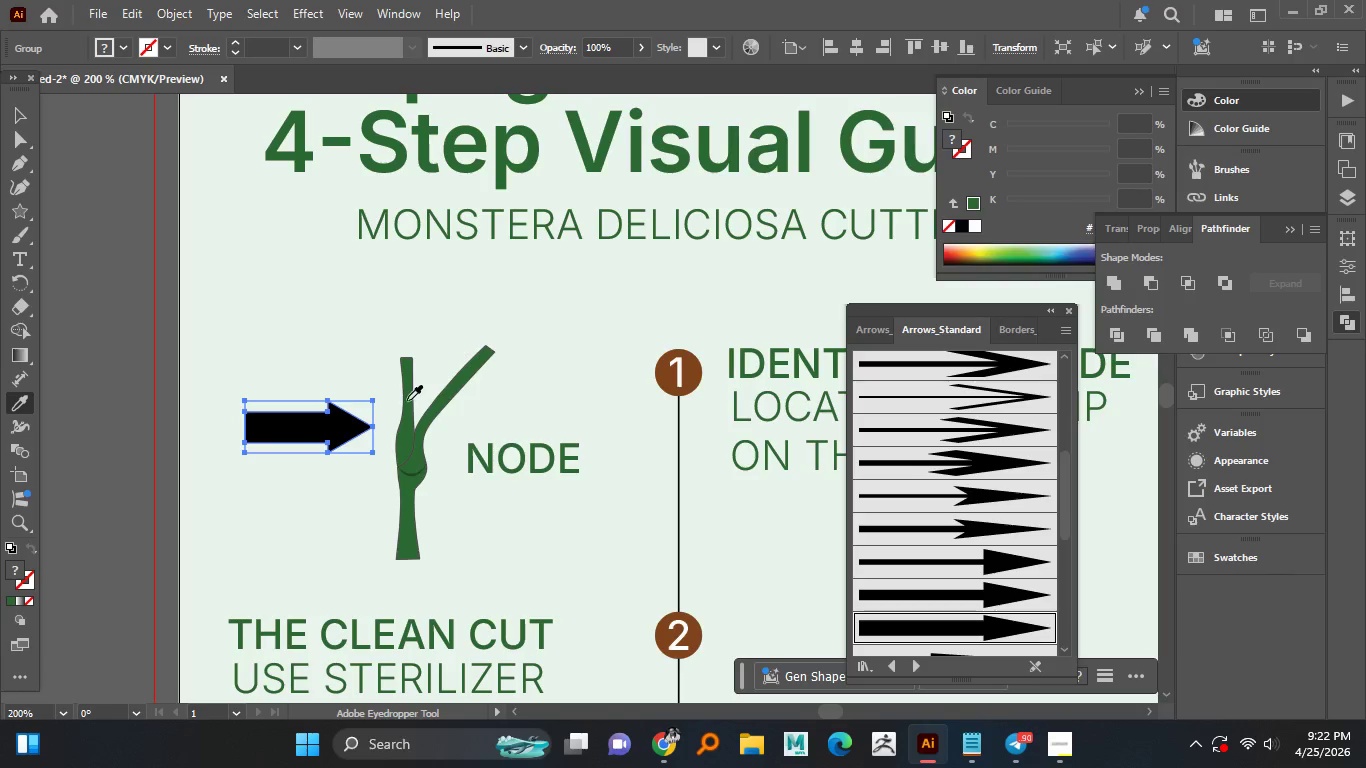 
left_click([408, 400])
 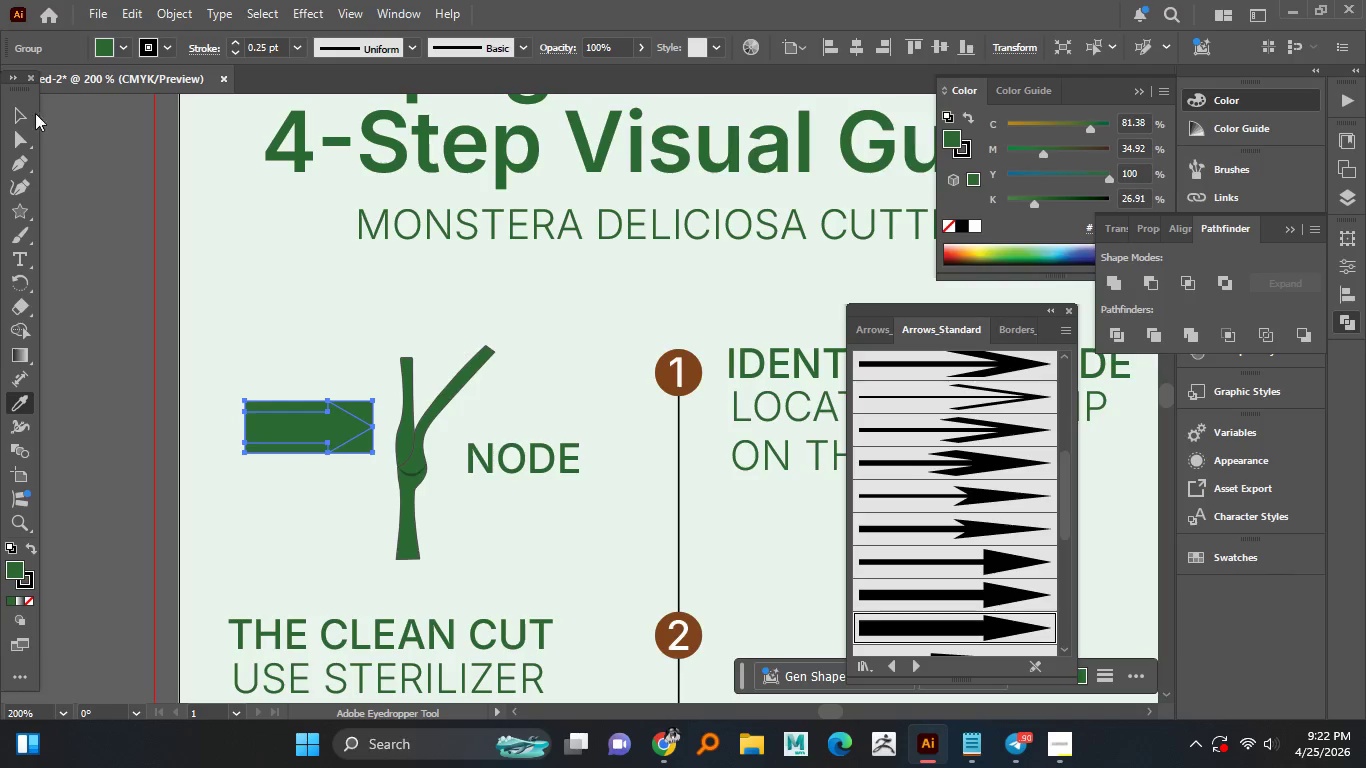 
left_click([24, 114])
 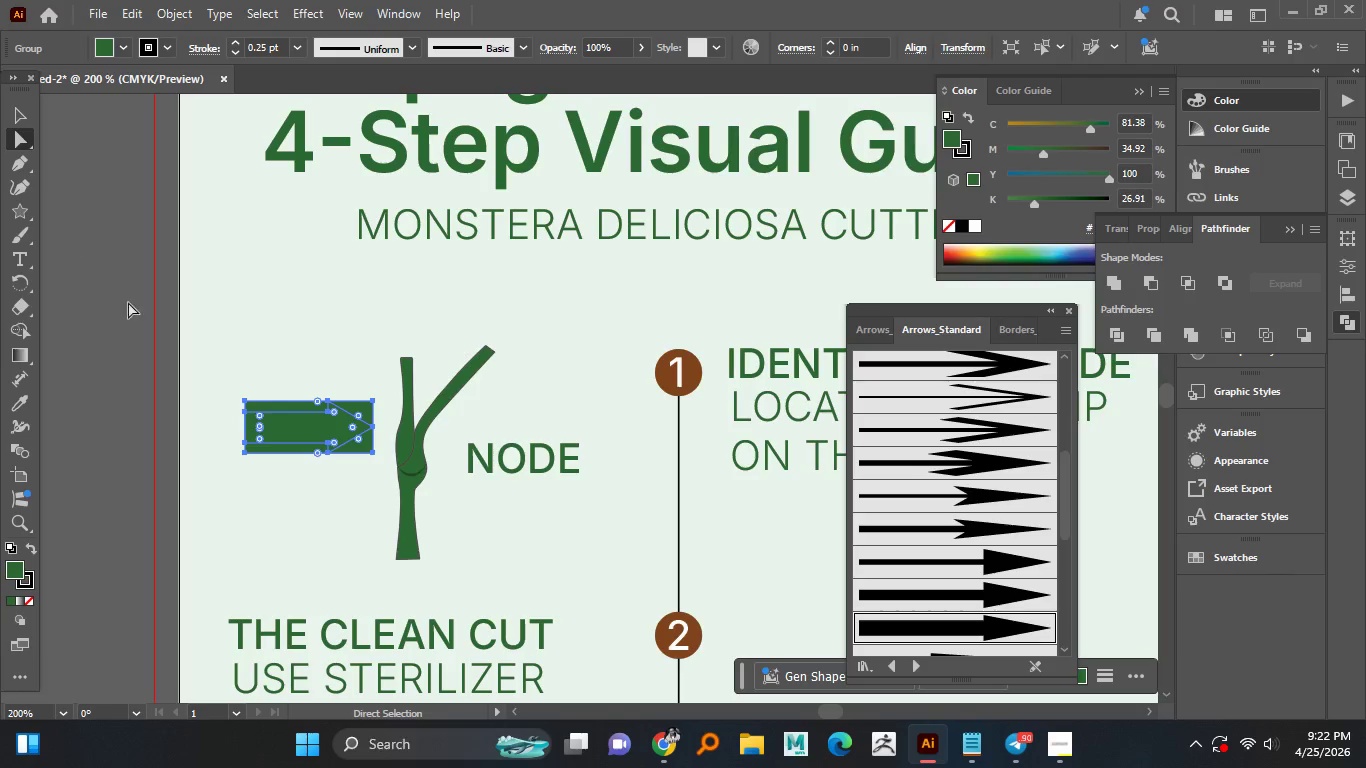 
hold_key(key=AltLeft, duration=0.8)
scroll: coordinate [260, 410], scroll_direction: up, amount: 4.0
 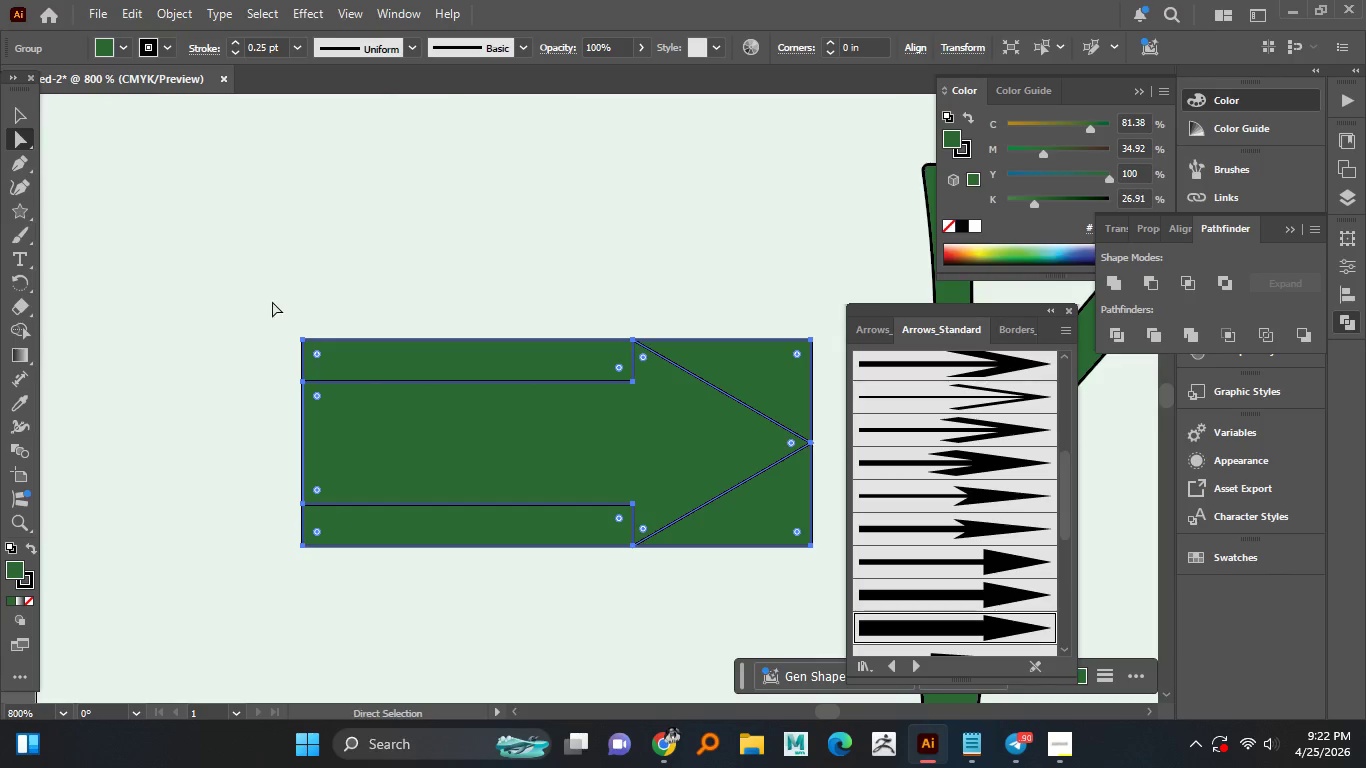 
left_click_drag(start_coordinate=[272, 301], to_coordinate=[313, 346])
 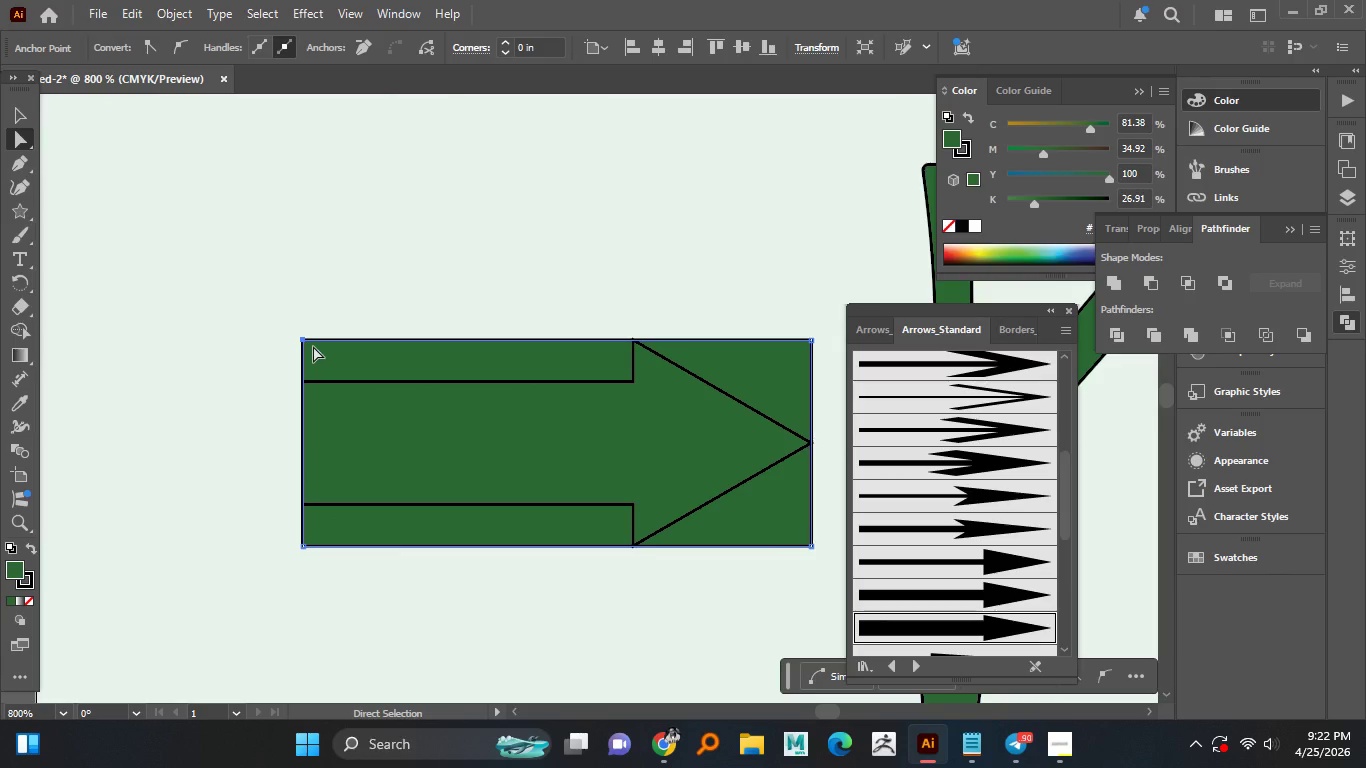 
key(Delete)
 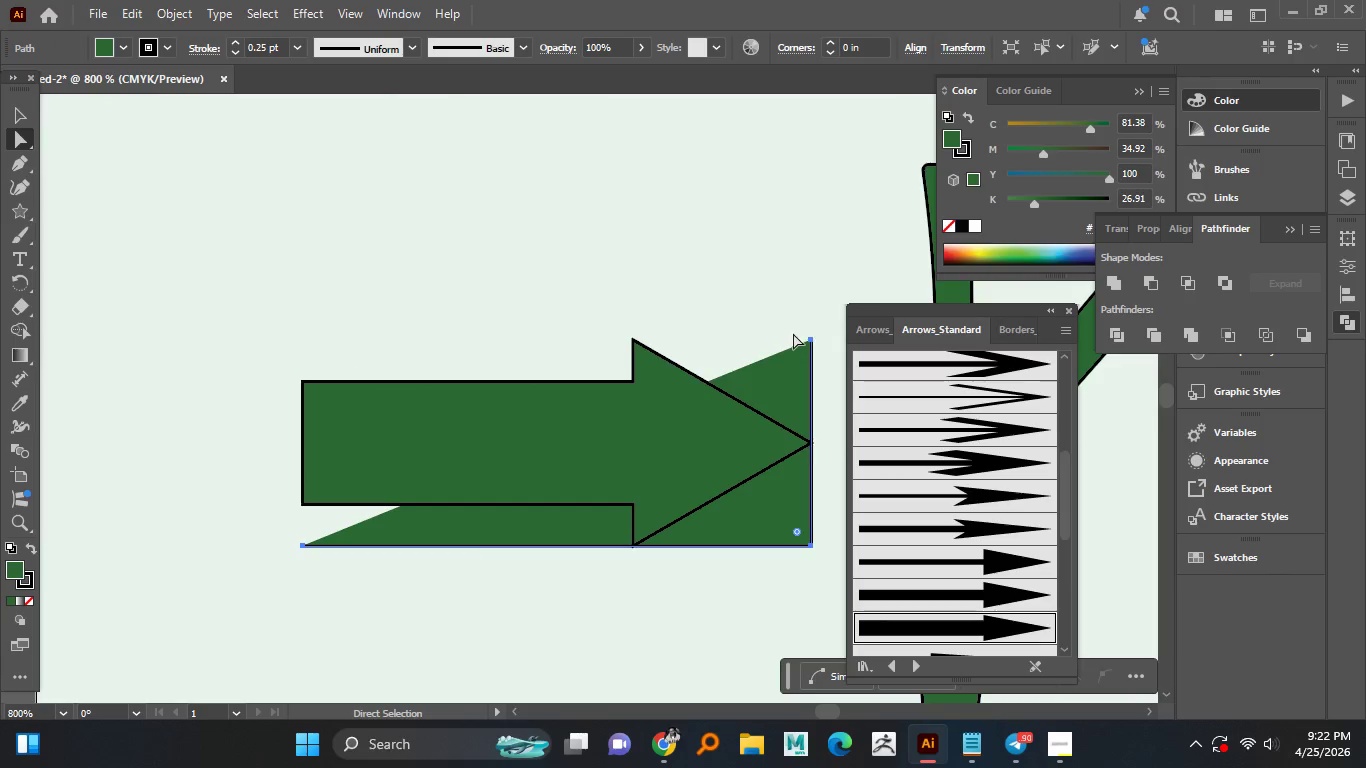 
left_click_drag(start_coordinate=[793, 324], to_coordinate=[816, 362])
 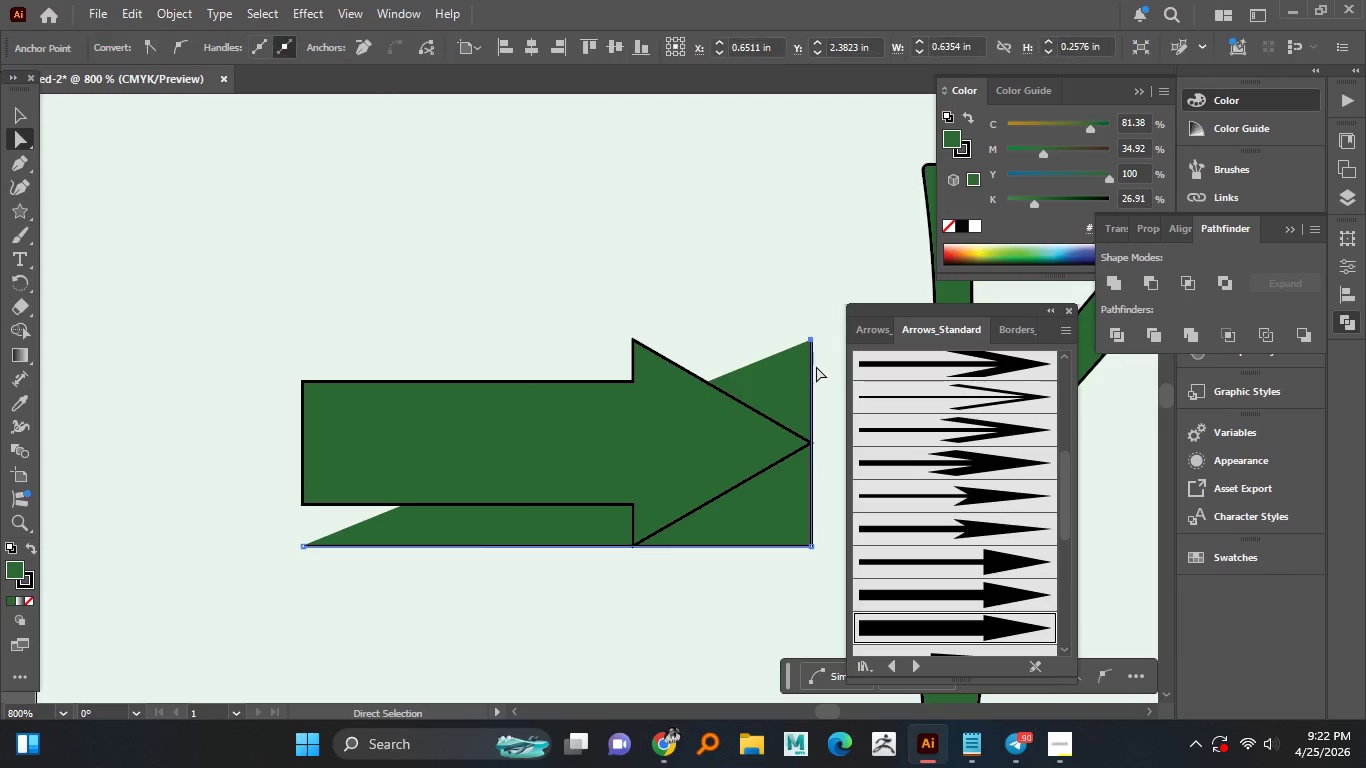 
key(Delete)
 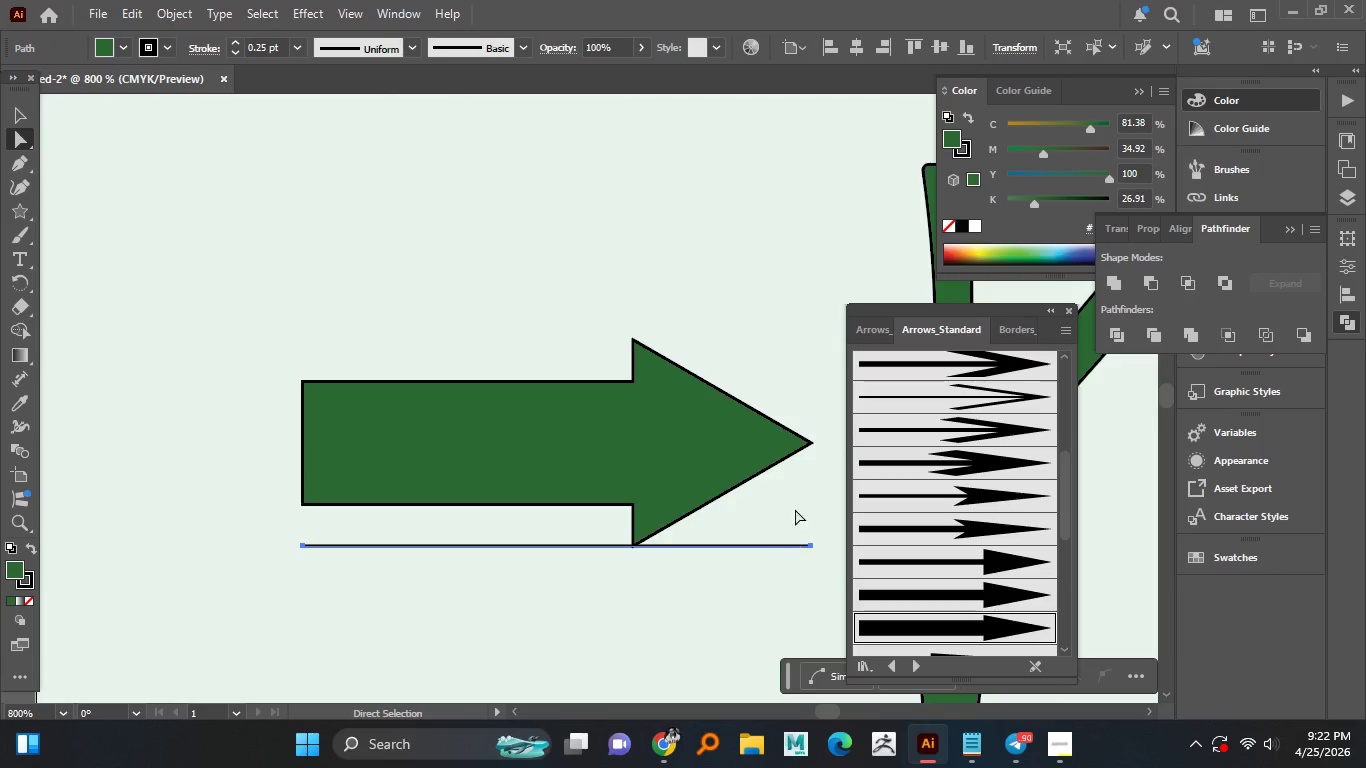 
left_click_drag(start_coordinate=[801, 513], to_coordinate=[857, 619])
 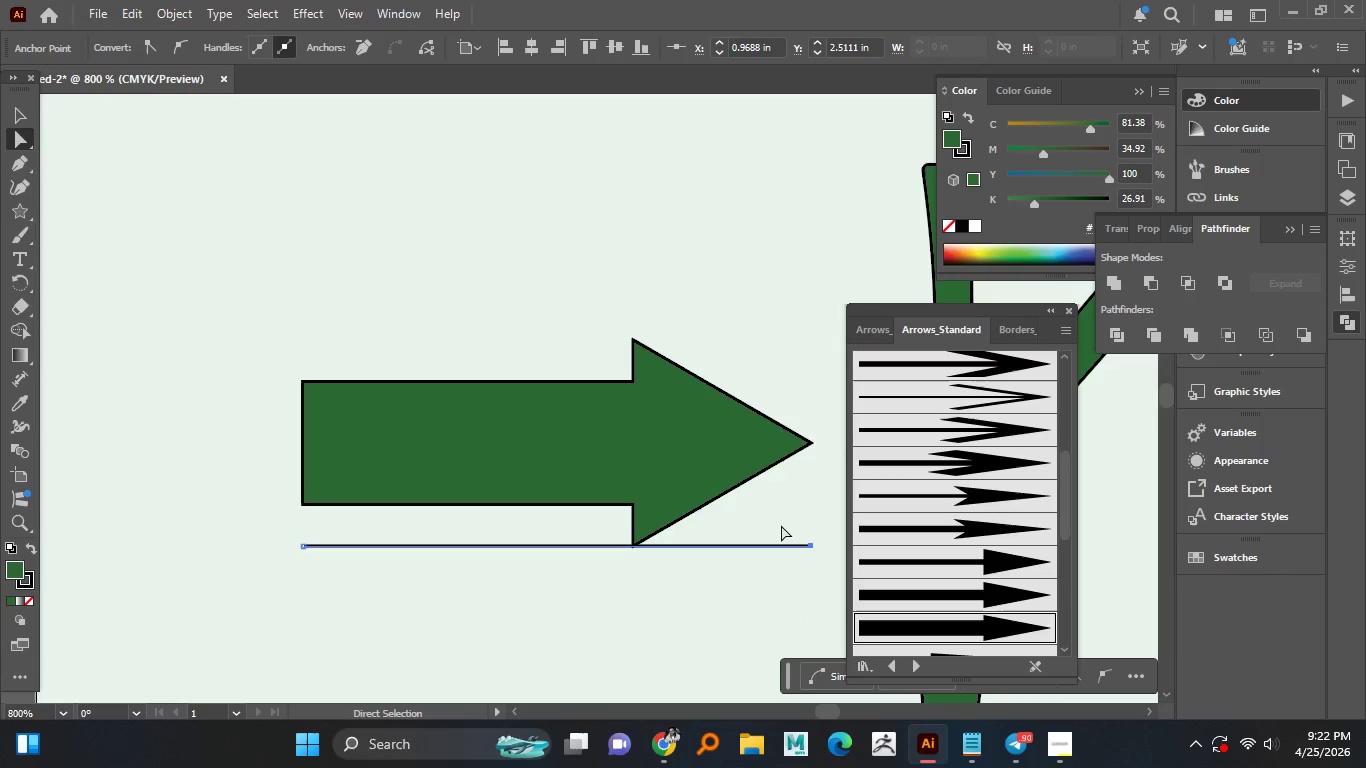 
left_click_drag(start_coordinate=[784, 525], to_coordinate=[831, 586])
 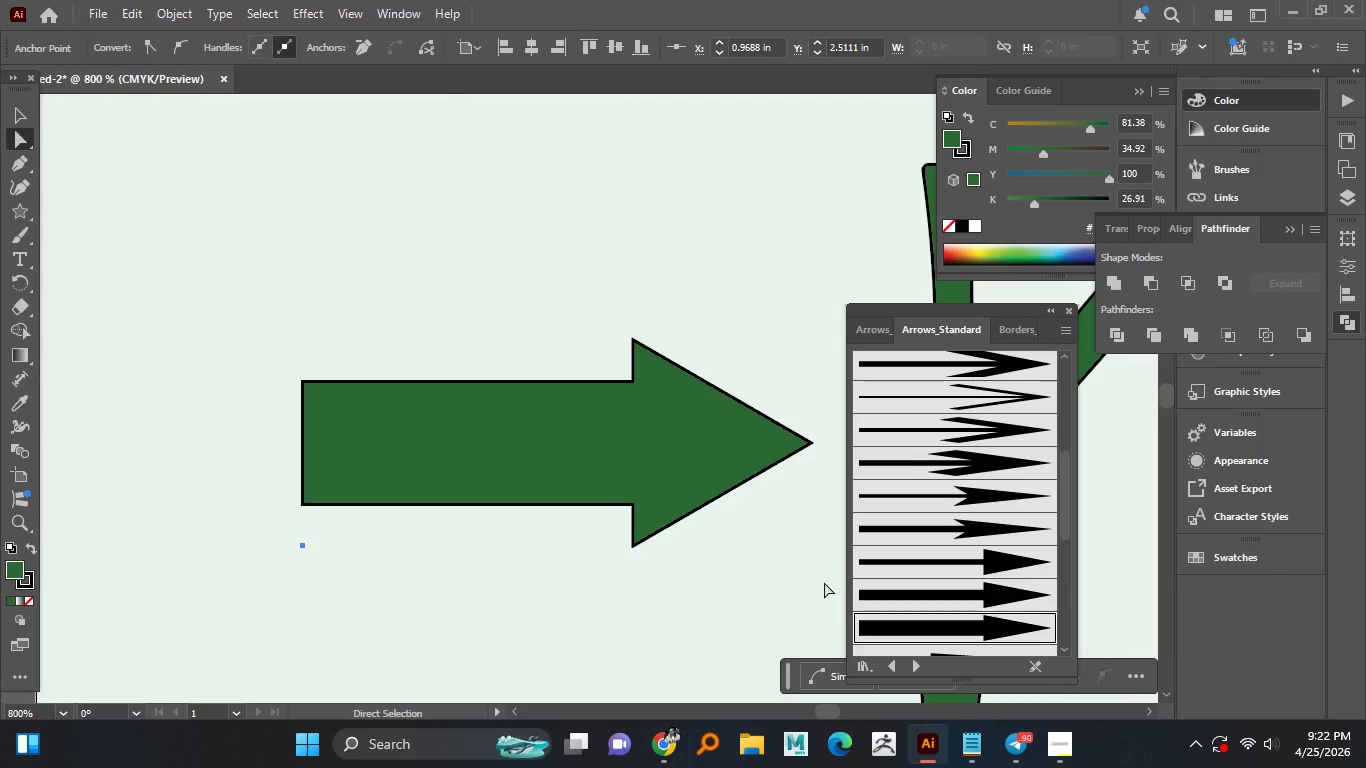 
key(Delete)
 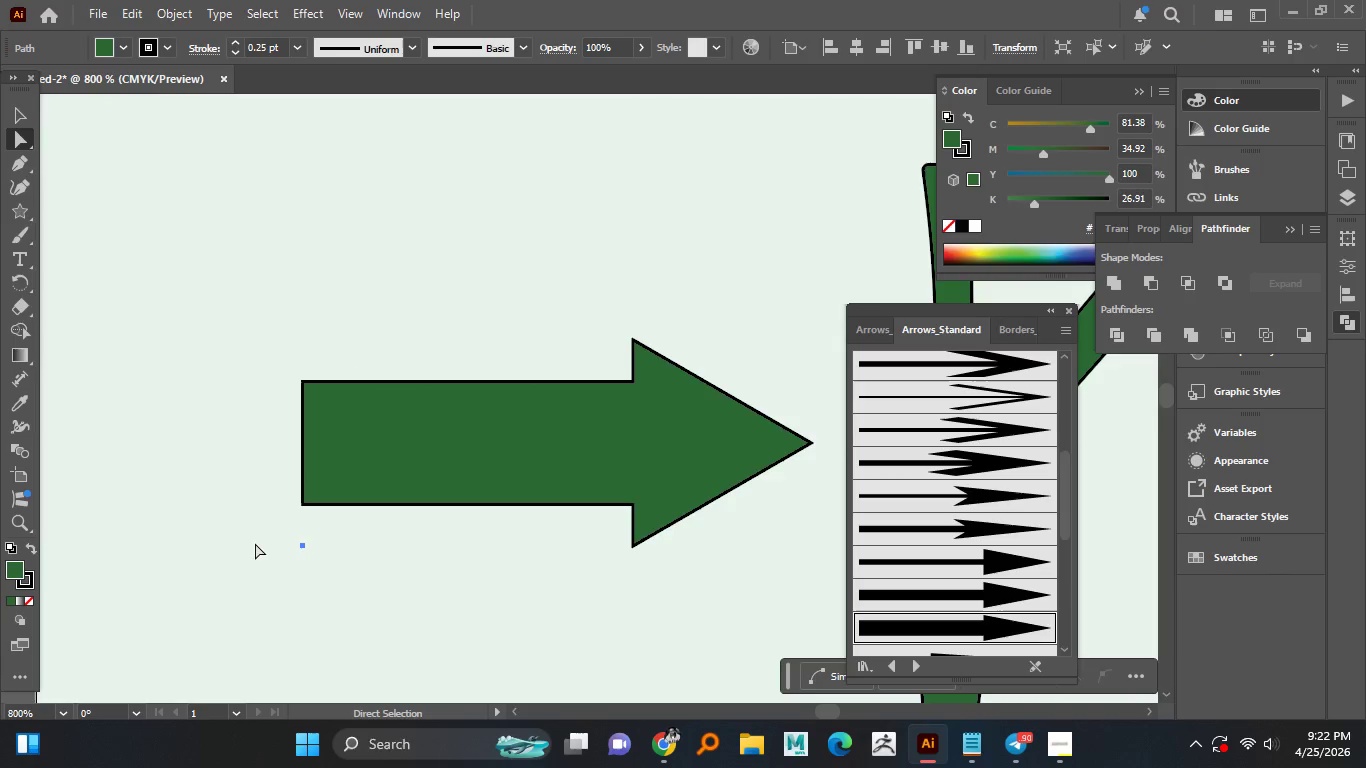 
left_click_drag(start_coordinate=[257, 538], to_coordinate=[338, 560])
 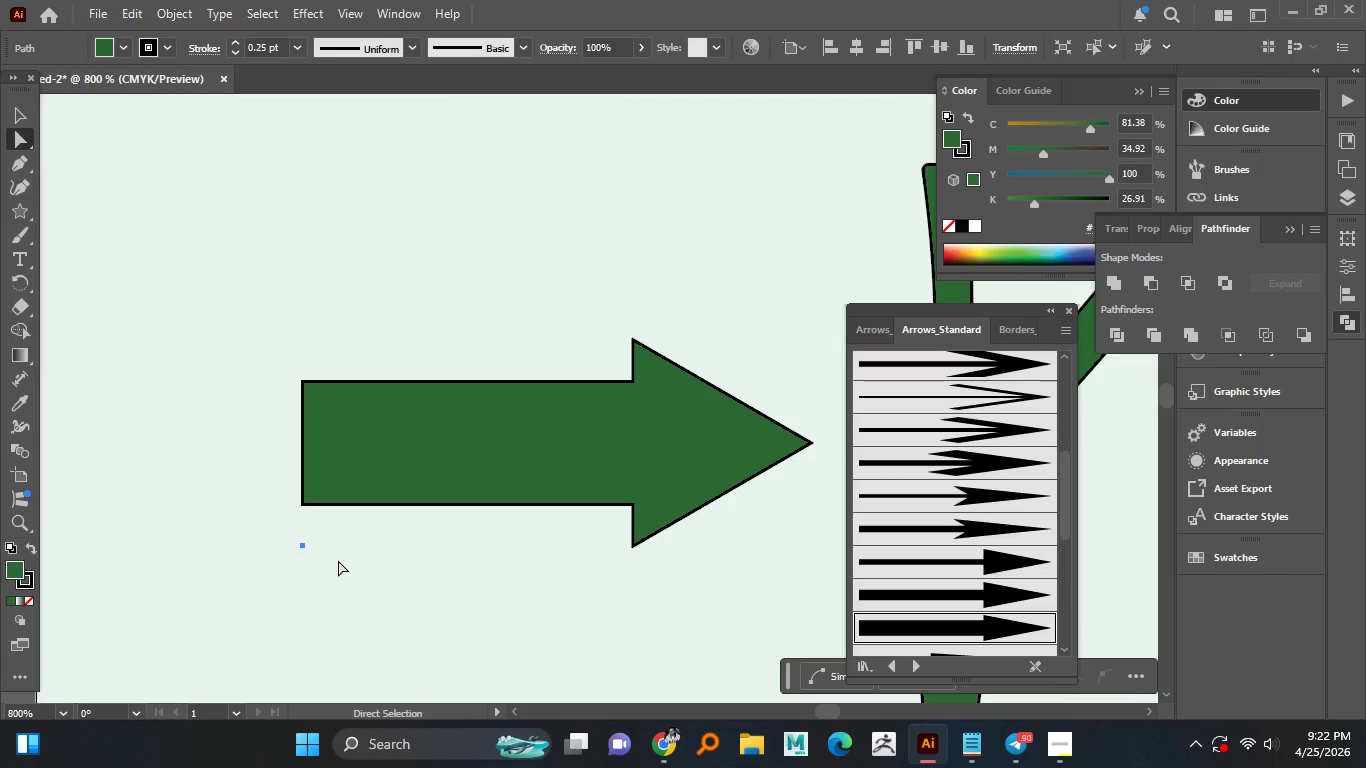 
key(Delete)
 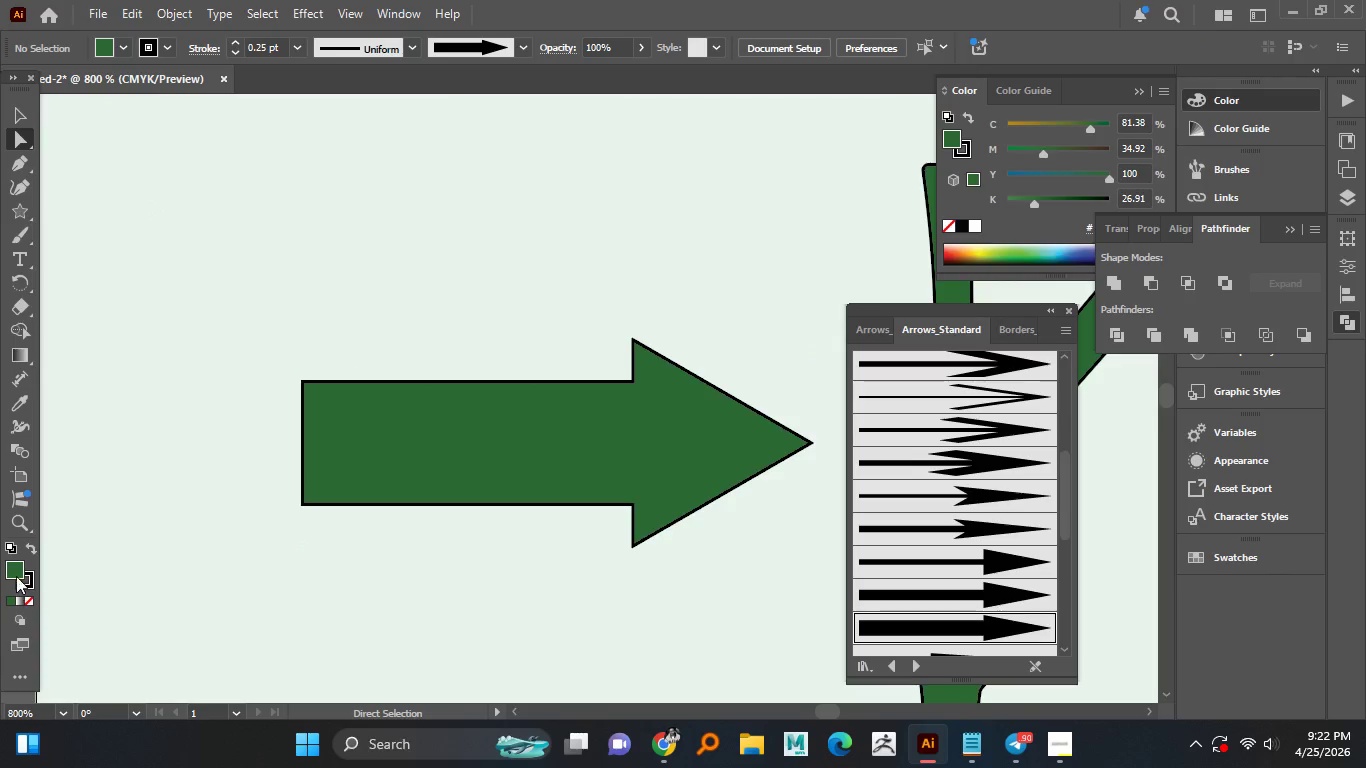 
left_click([327, 474])
 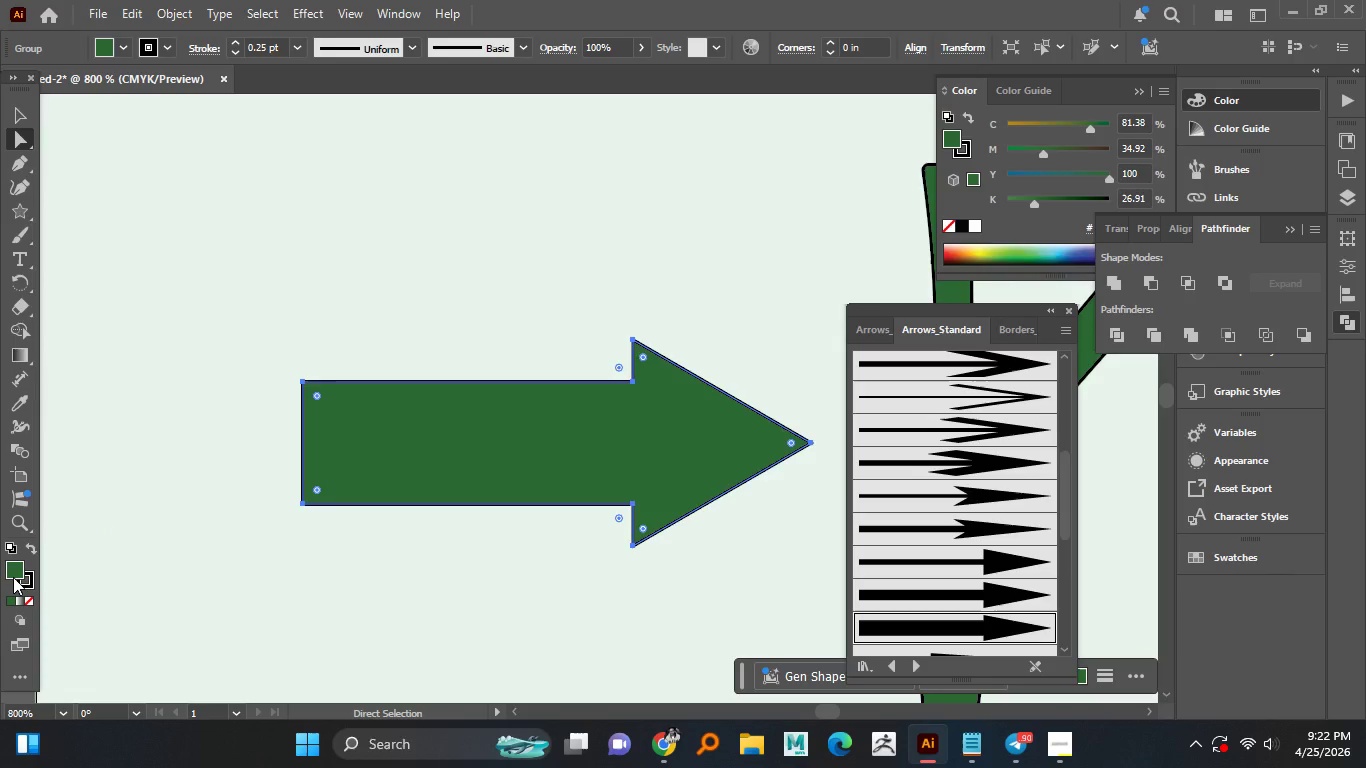 
double_click([13, 577])
 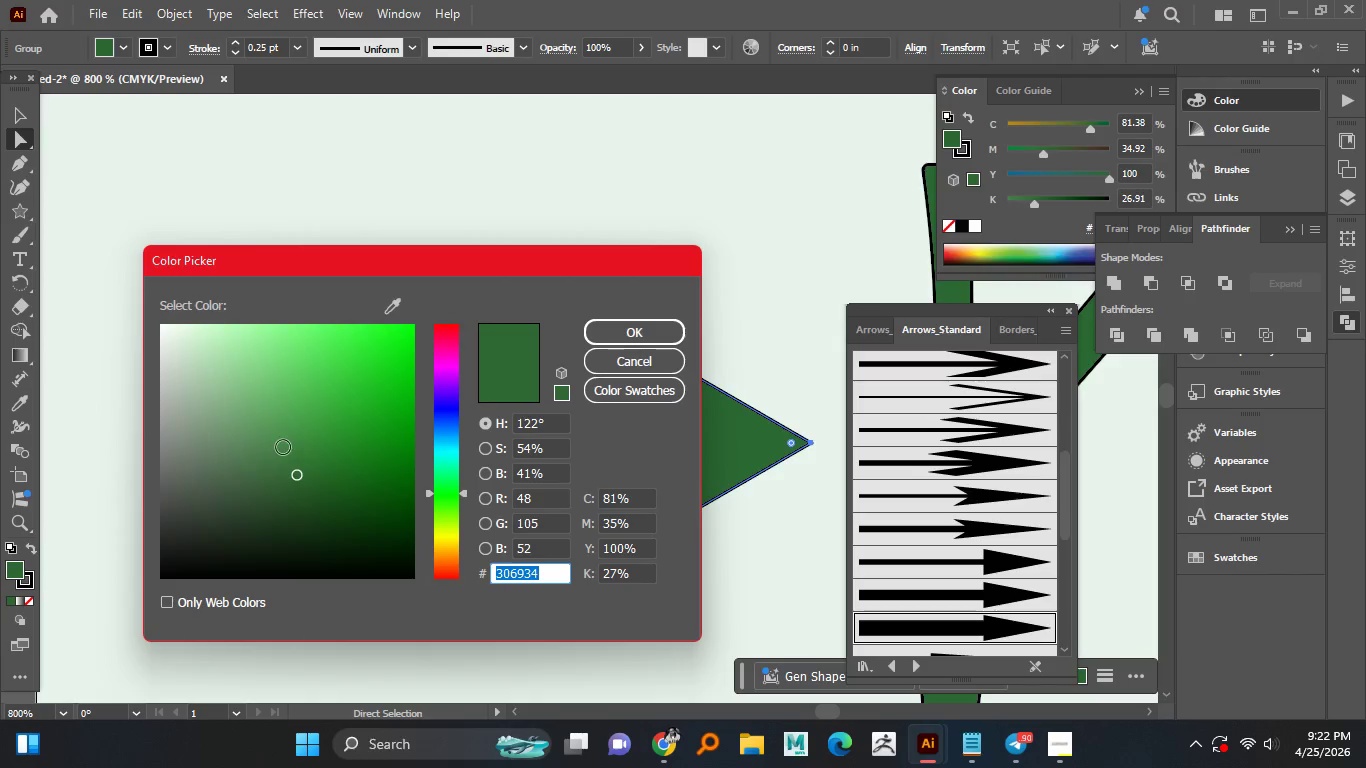 
left_click_drag(start_coordinate=[245, 450], to_coordinate=[233, 426])
 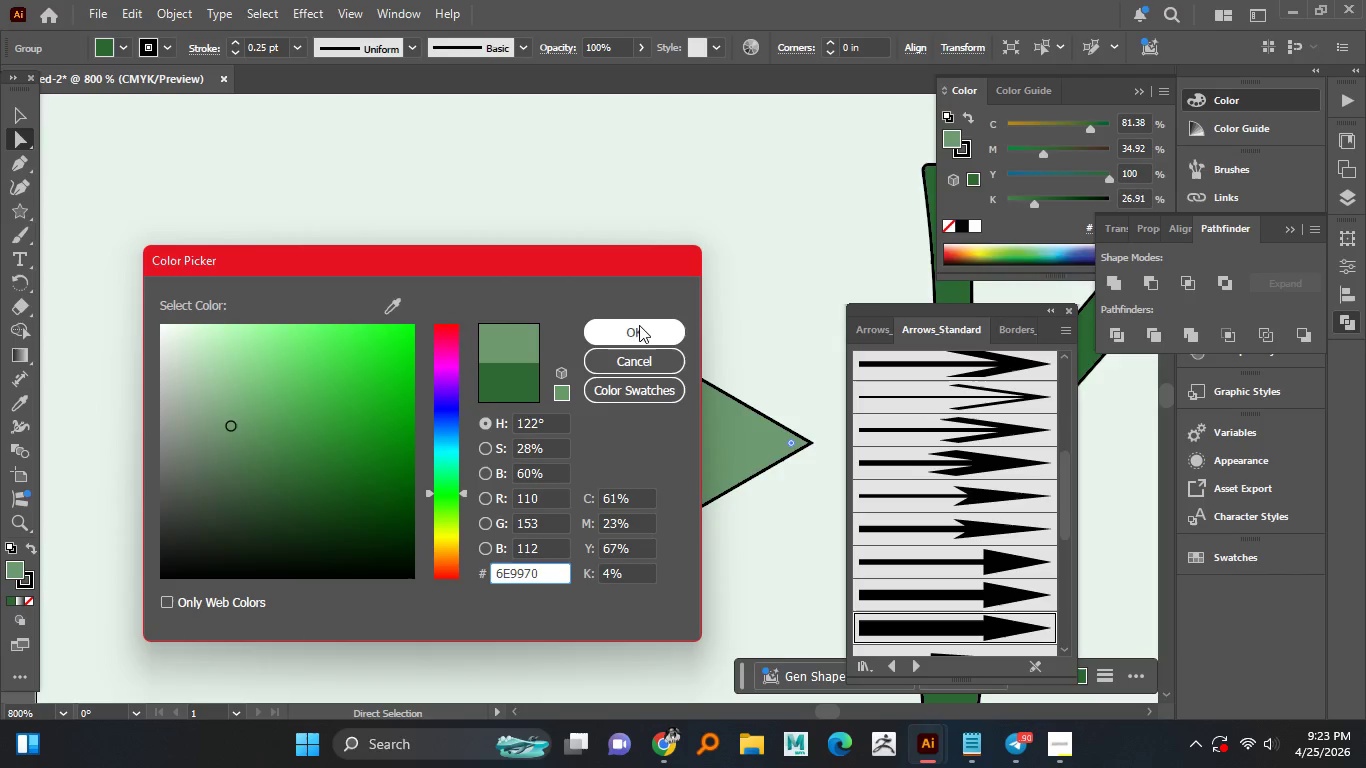 
left_click([636, 331])
 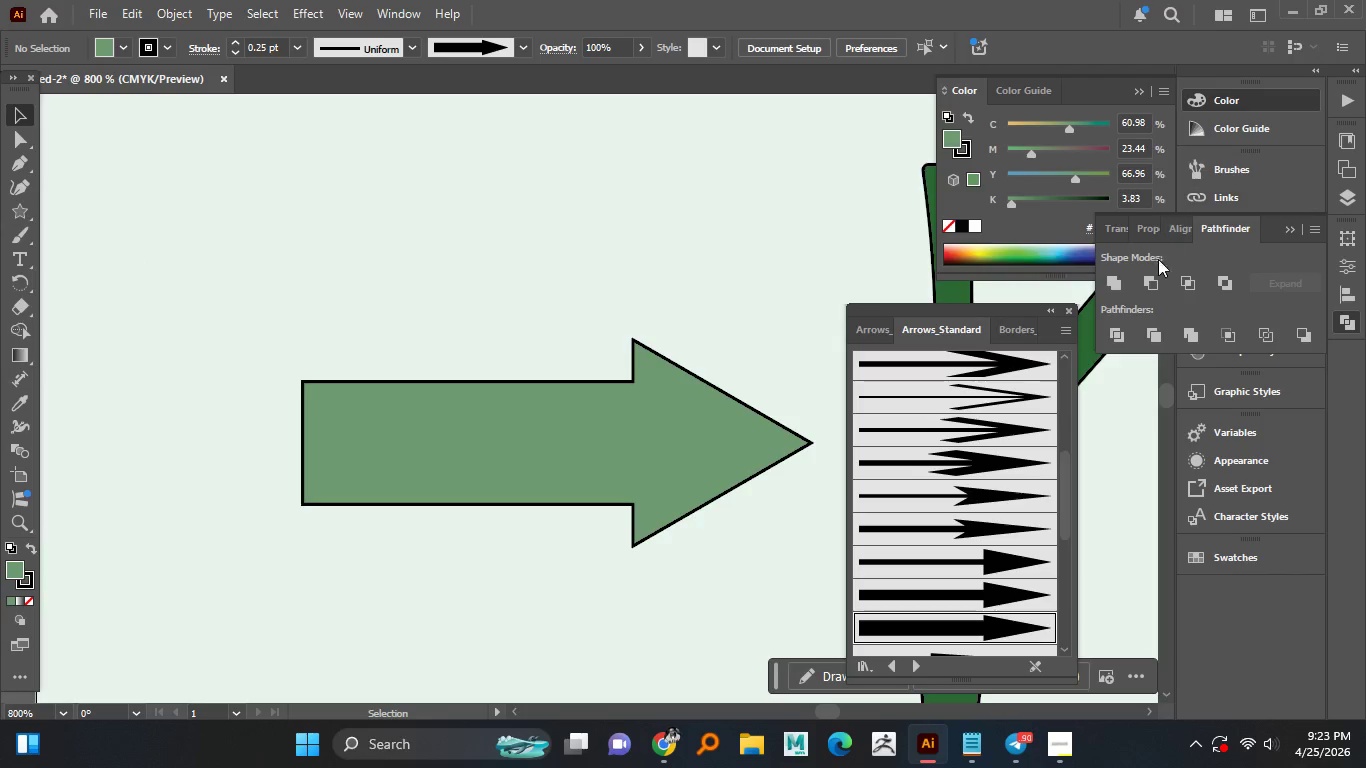 
left_click([1063, 312])
 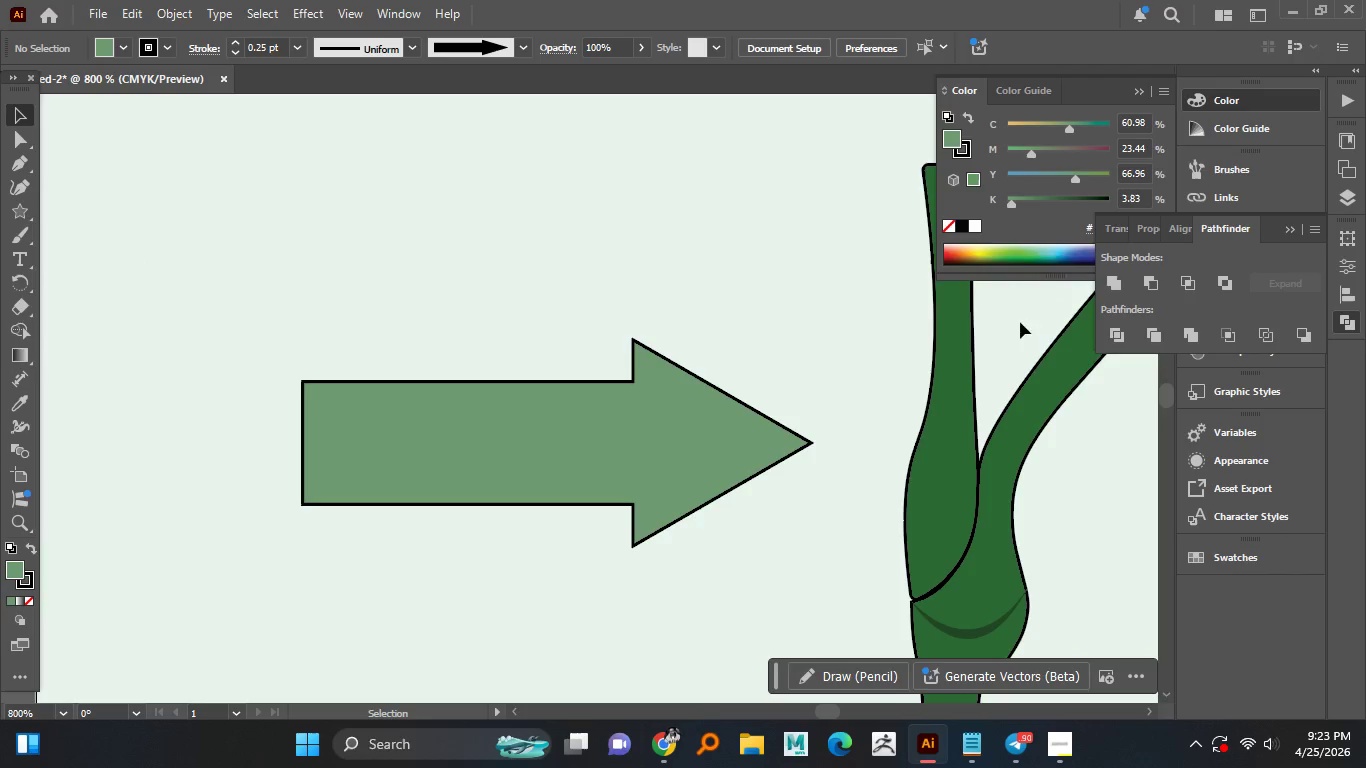 
hold_key(key=AltLeft, duration=1.51)
scroll: coordinate [792, 347], scroll_direction: down, amount: 3.0
 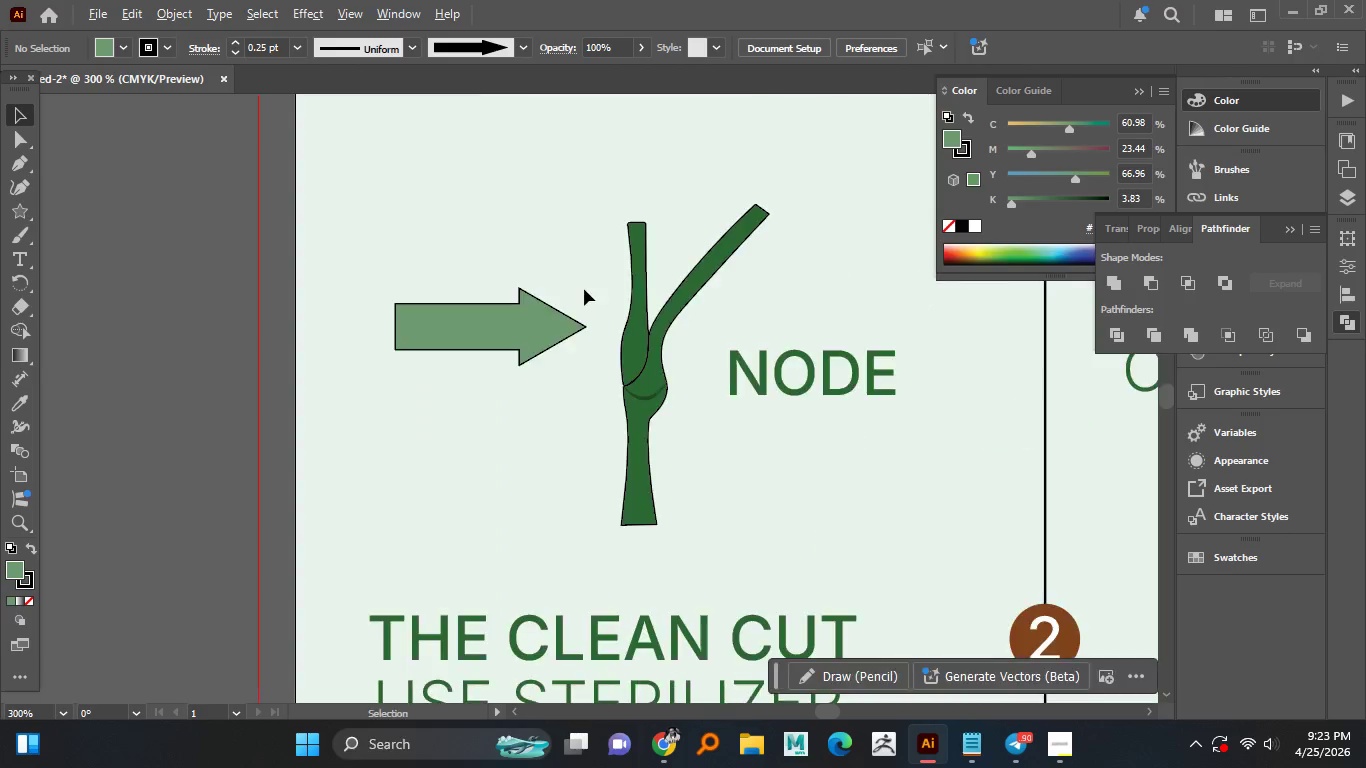 
hold_key(key=AltLeft, duration=0.42)
 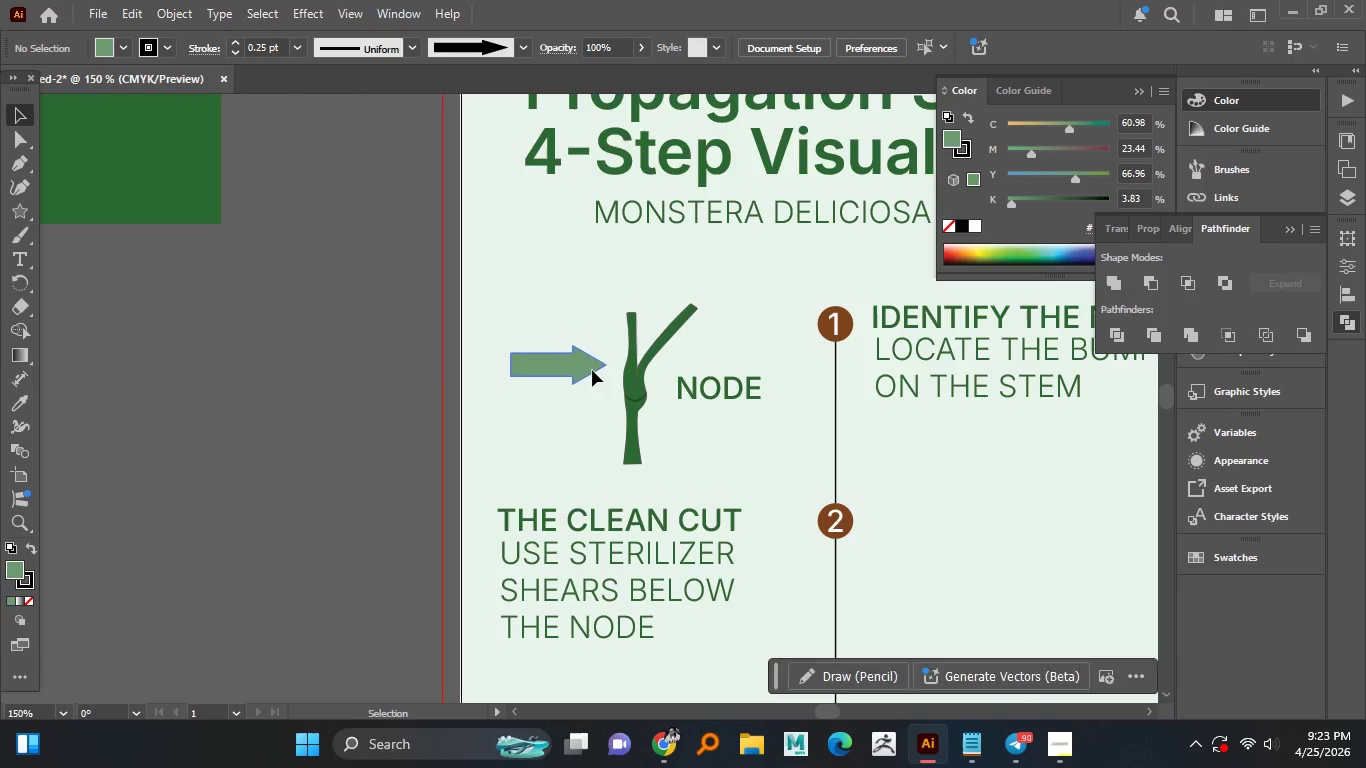 
scroll: coordinate [584, 289], scroll_direction: down, amount: 2.0
 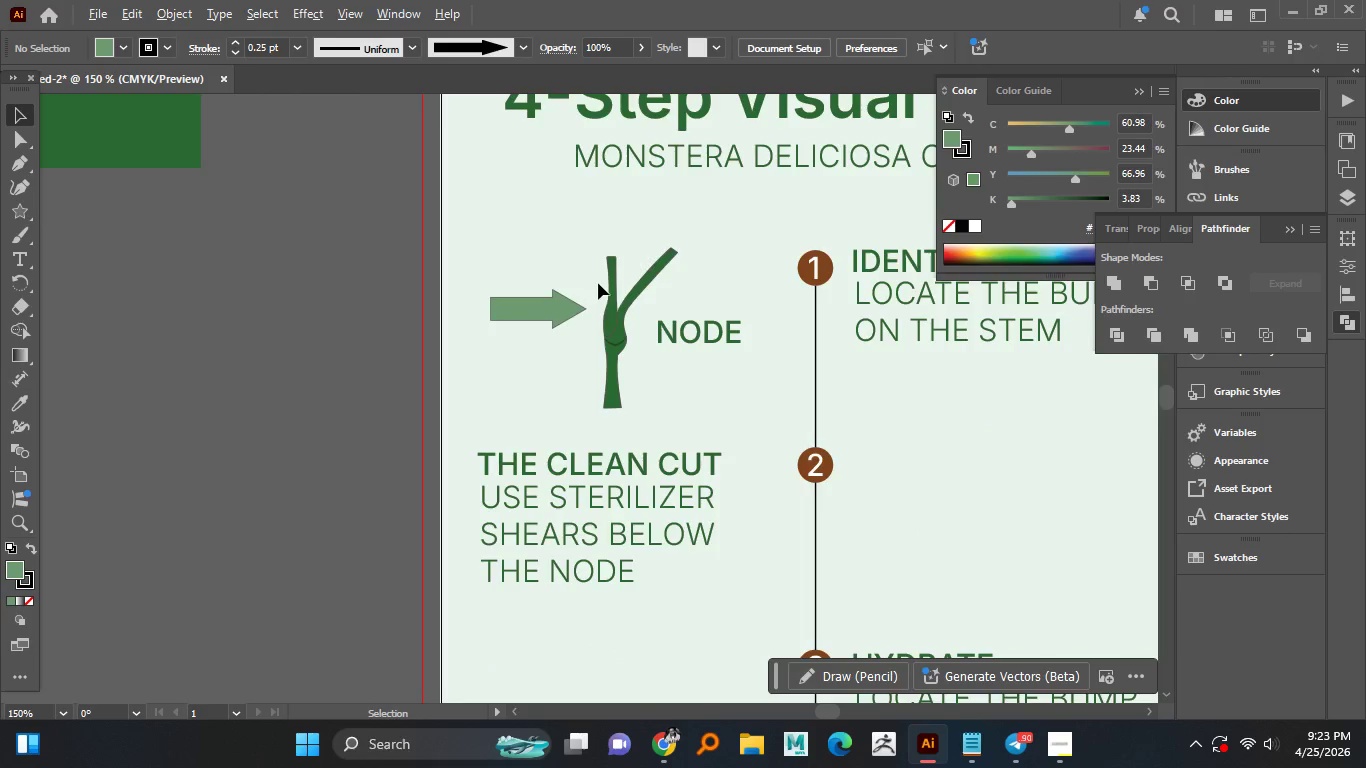 
left_click_drag(start_coordinate=[592, 364], to_coordinate=[589, 398])
 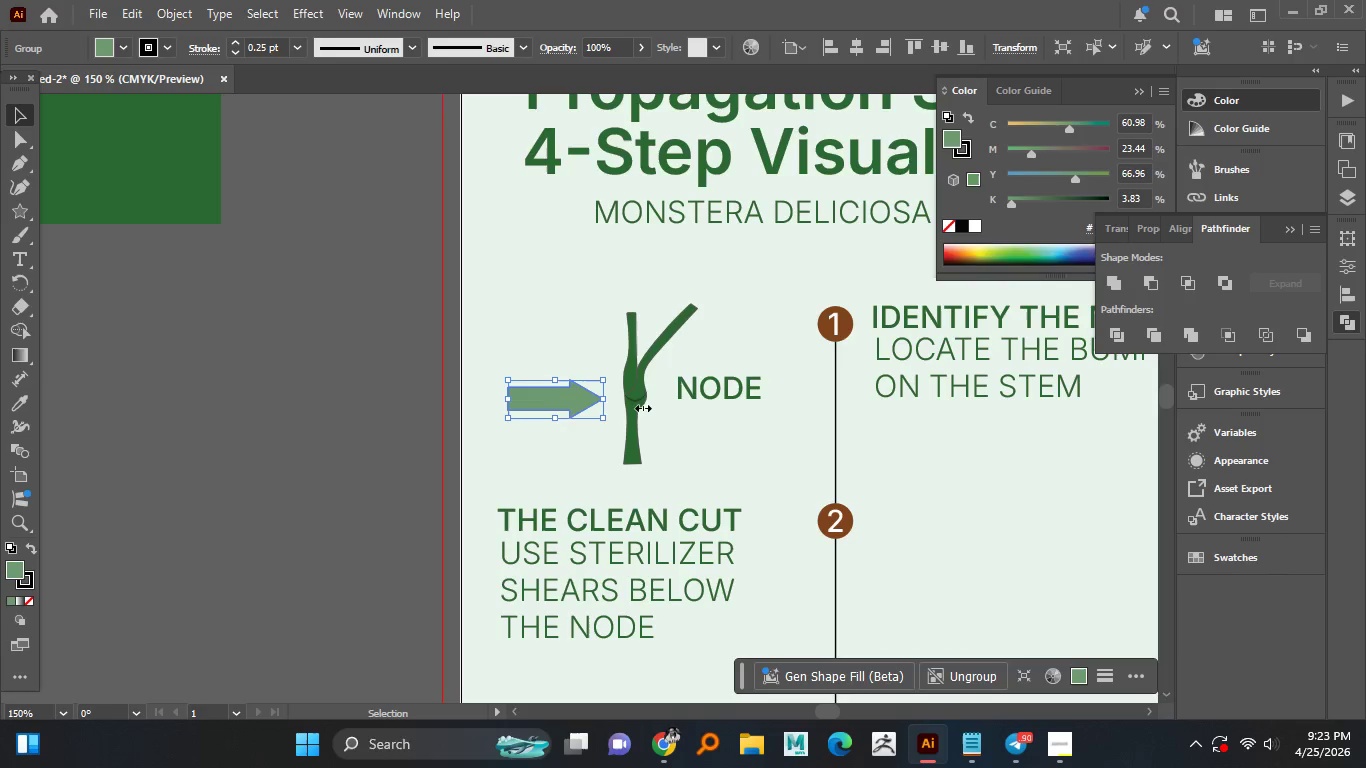 
hold_key(key=AltLeft, duration=0.59)
scroll: coordinate [663, 406], scroll_direction: up, amount: 2.0
 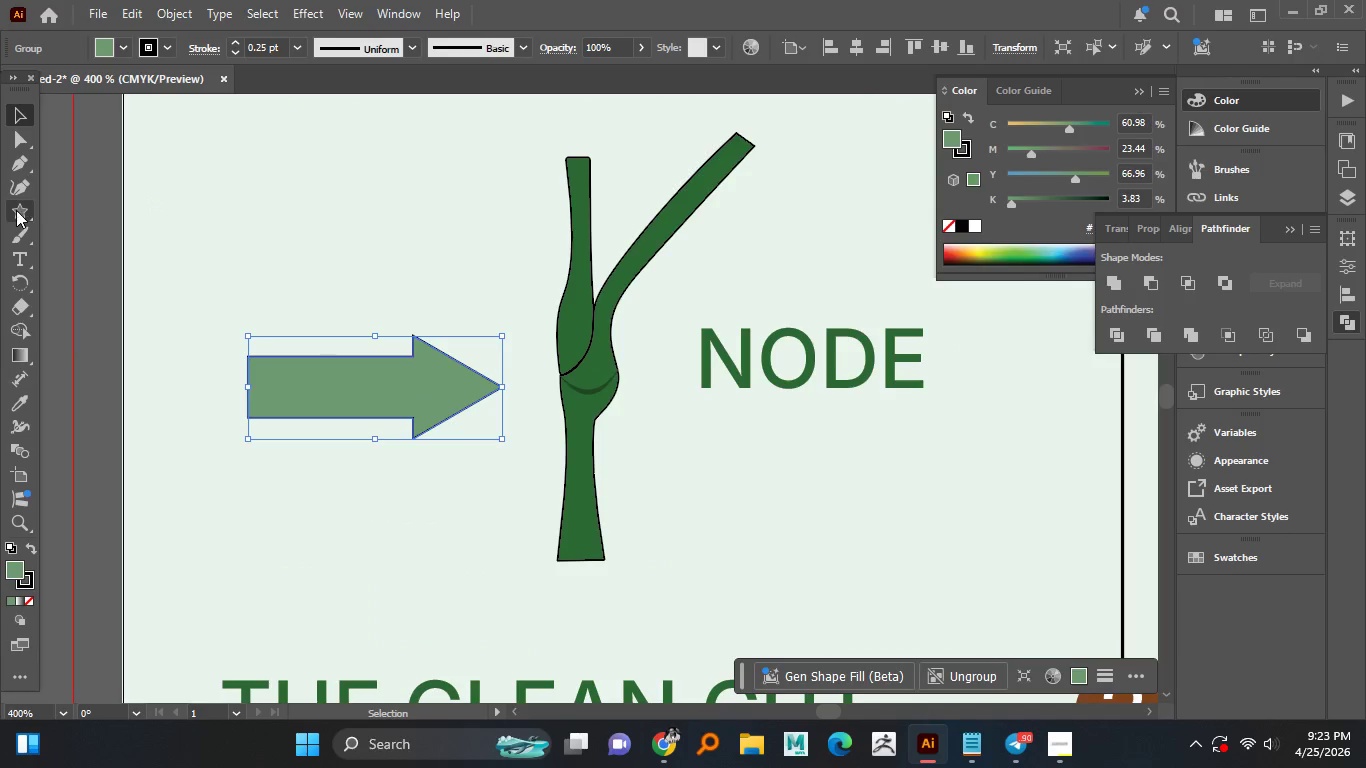 
right_click([16, 210])
 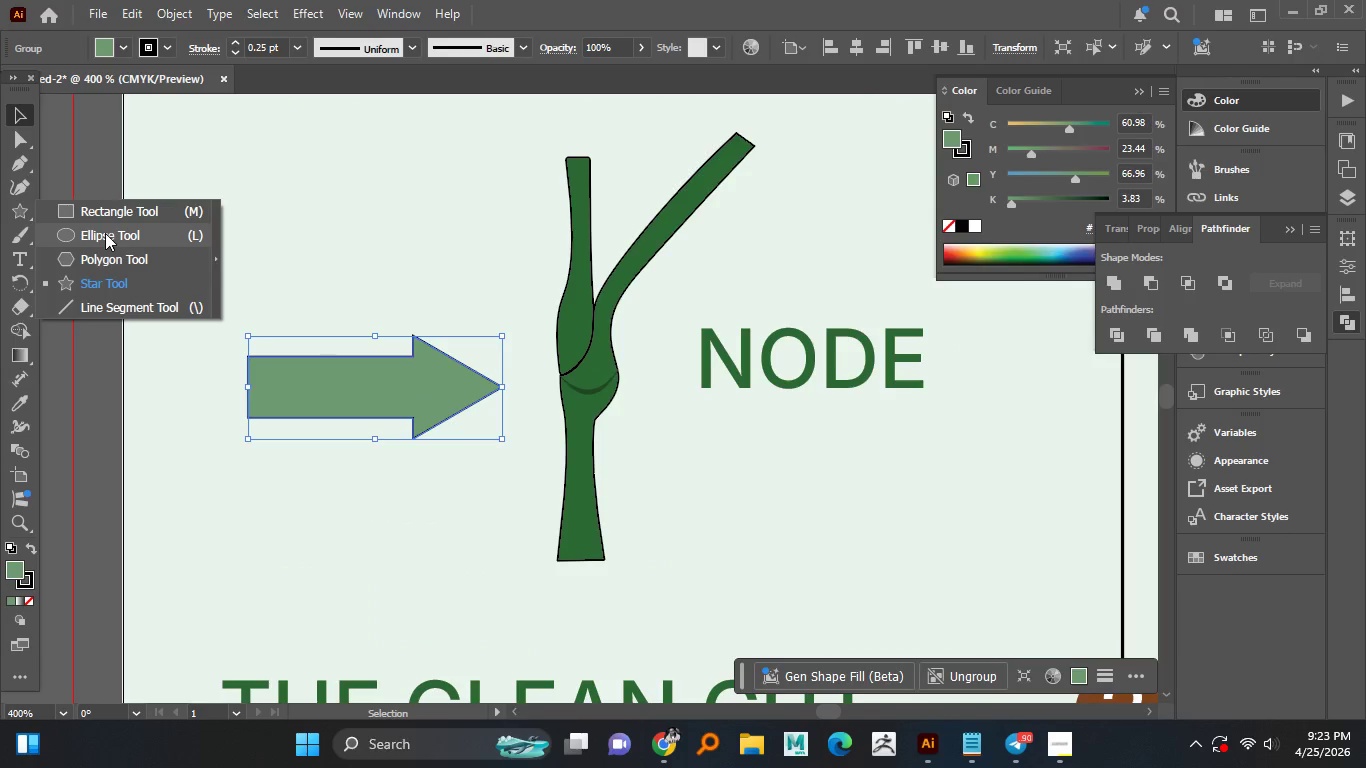 
hold_key(key=AltLeft, duration=1.52)
scroll: coordinate [664, 362], scroll_direction: up, amount: 1.0
 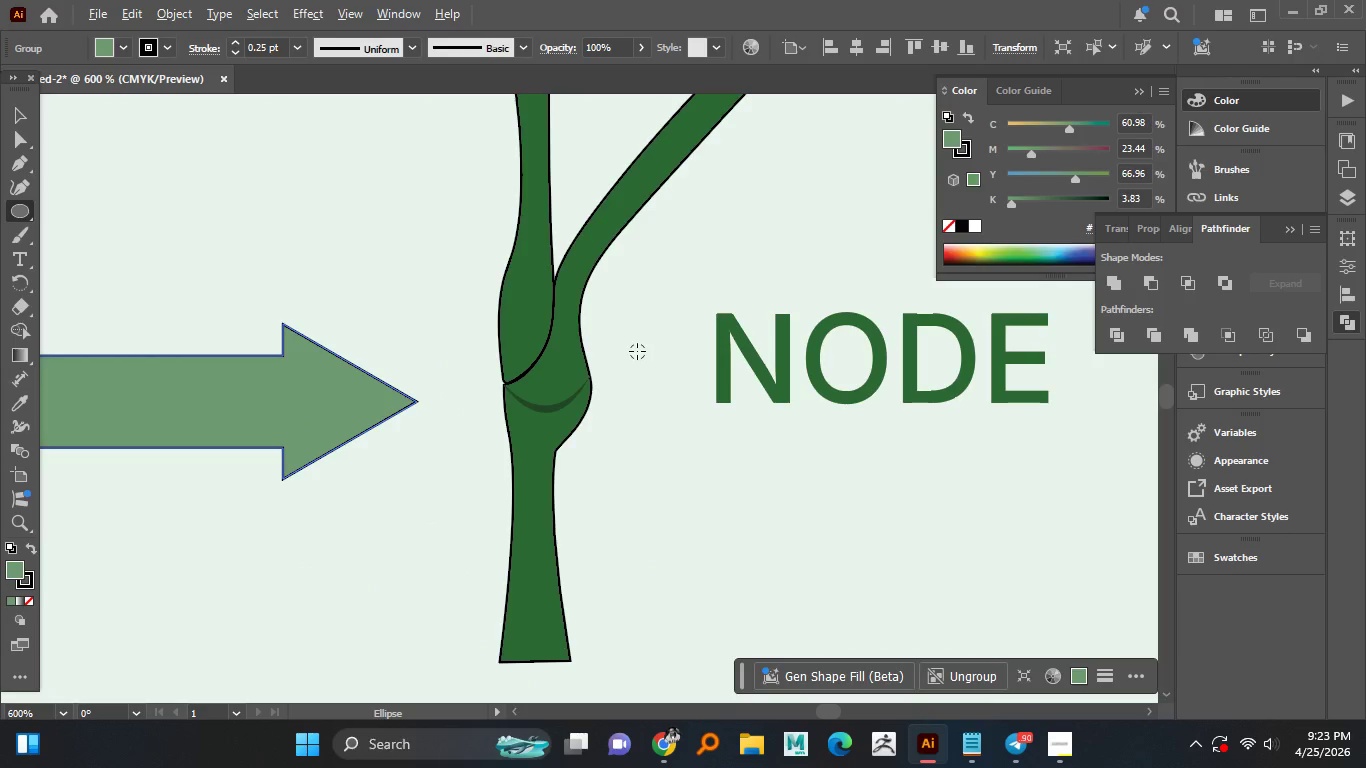 
key(Alt+AltLeft)
 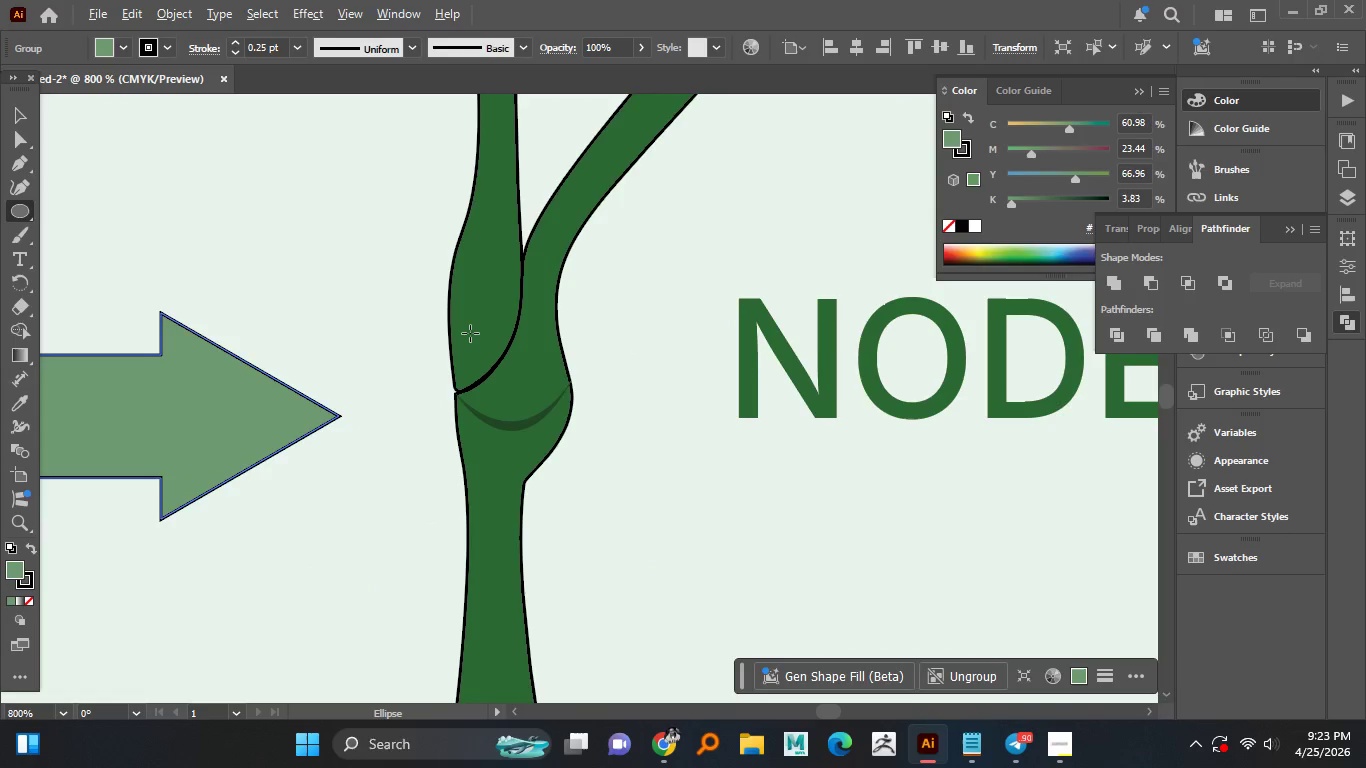 
key(Alt+AltLeft)
 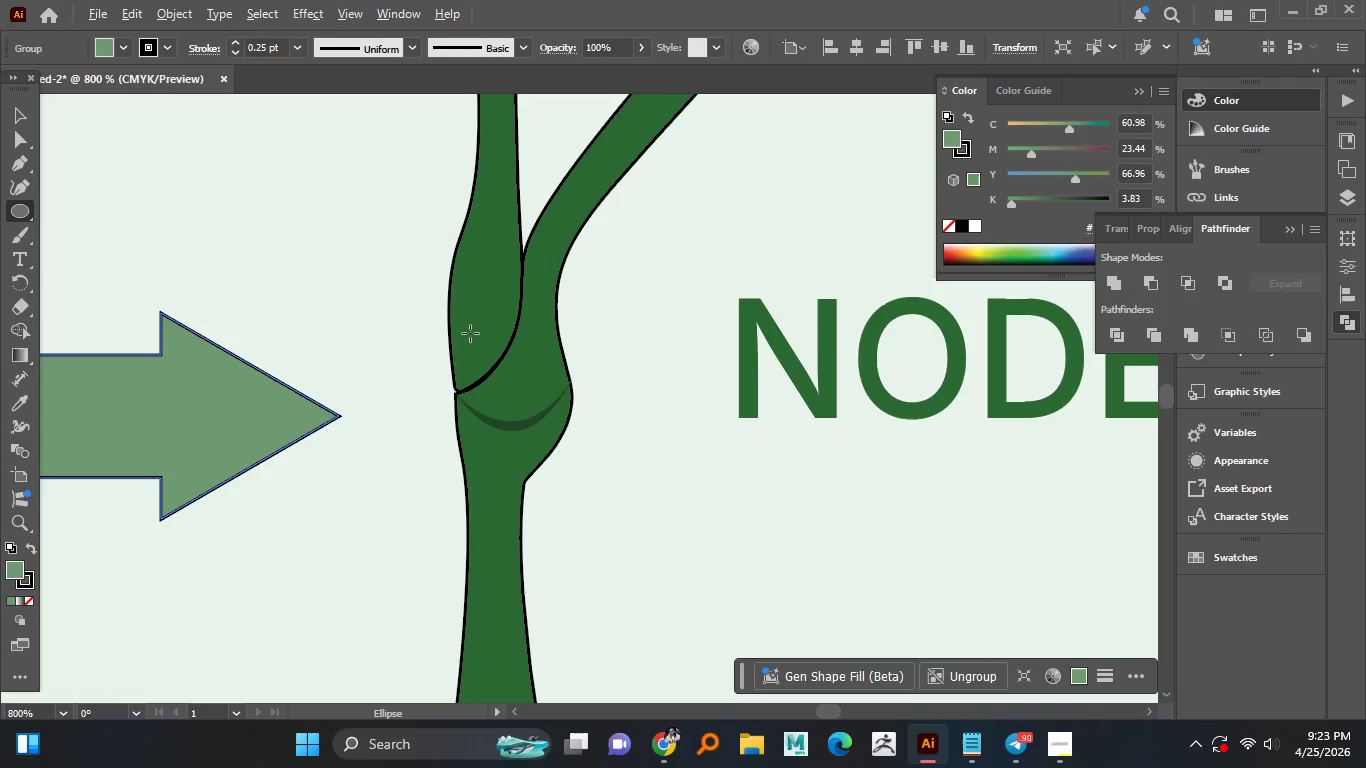 
key(Alt+AltLeft)
 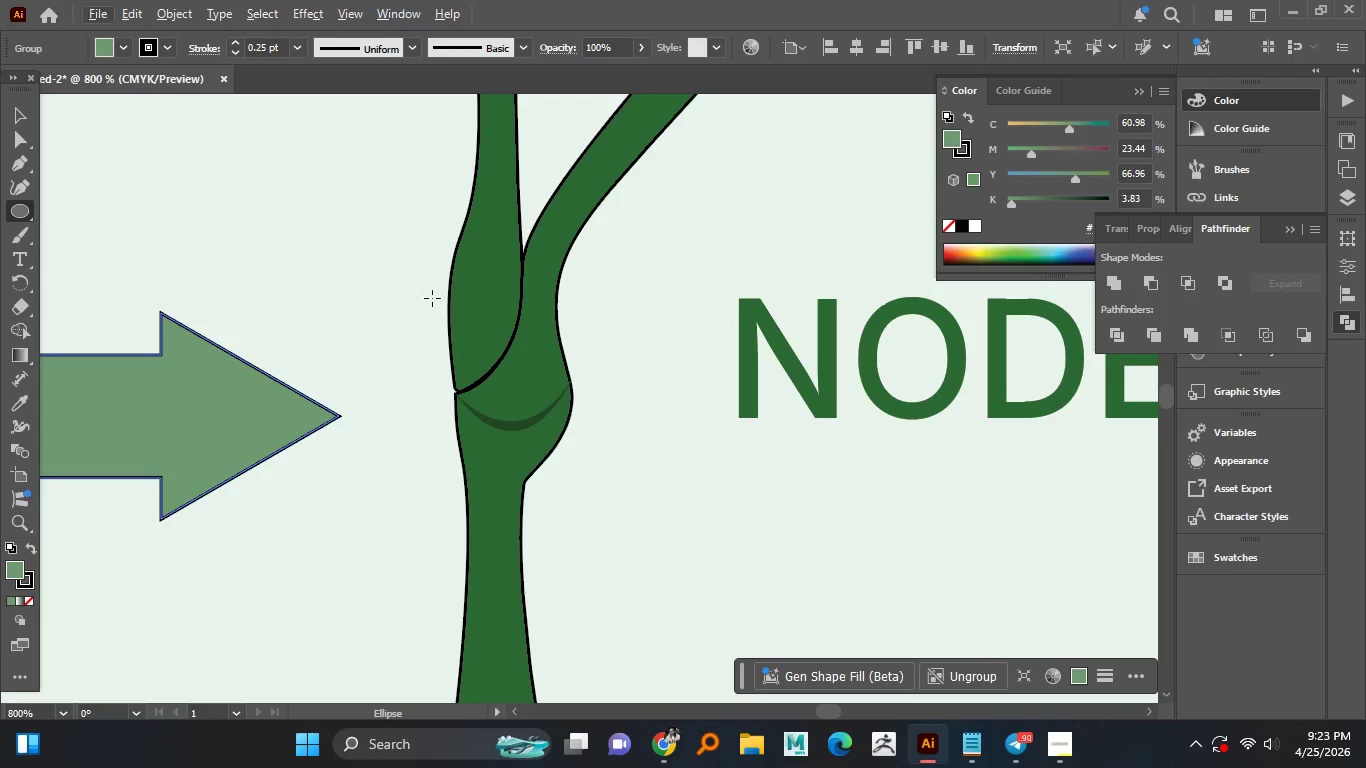 
scroll: coordinate [637, 351], scroll_direction: up, amount: 1.0
 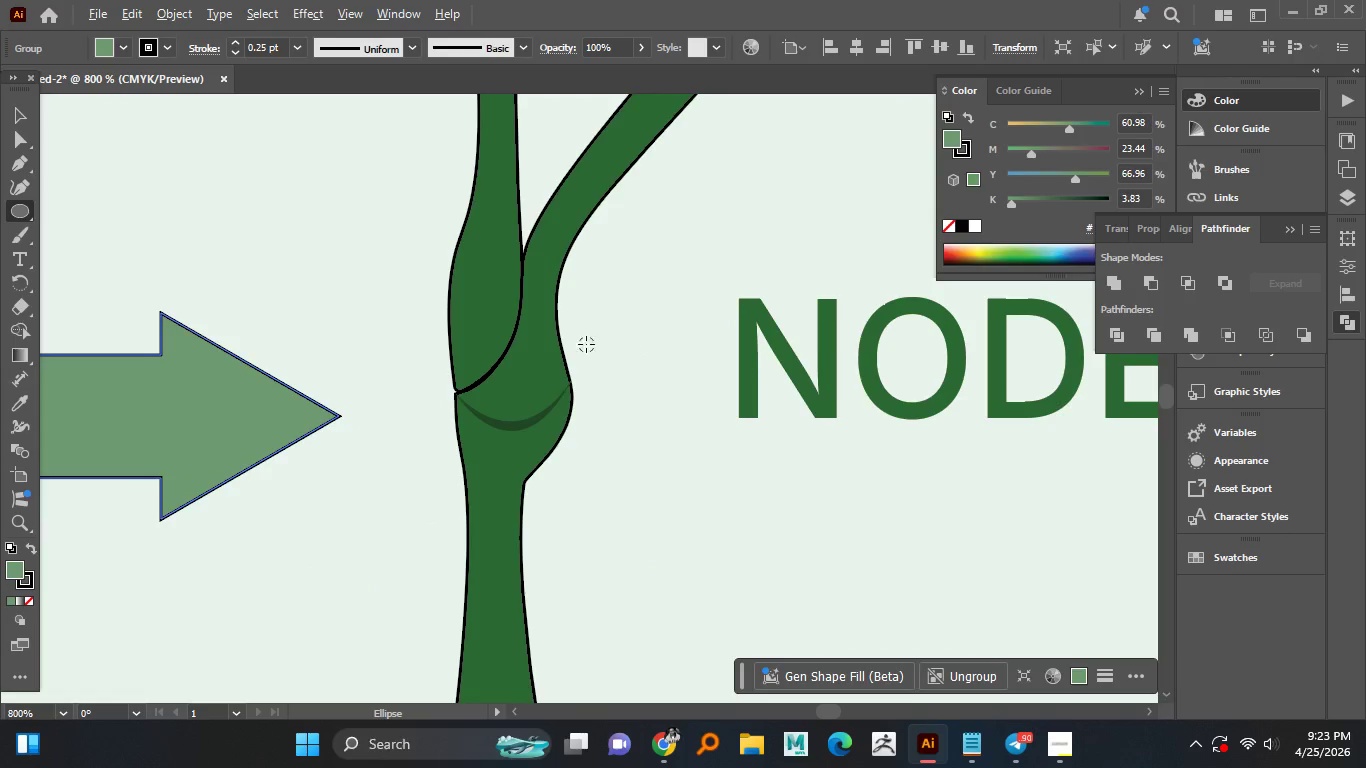 
hold_key(key=ShiftLeft, duration=1.51)
left_click_drag(start_coordinate=[460, 279], to_coordinate=[589, 454])
 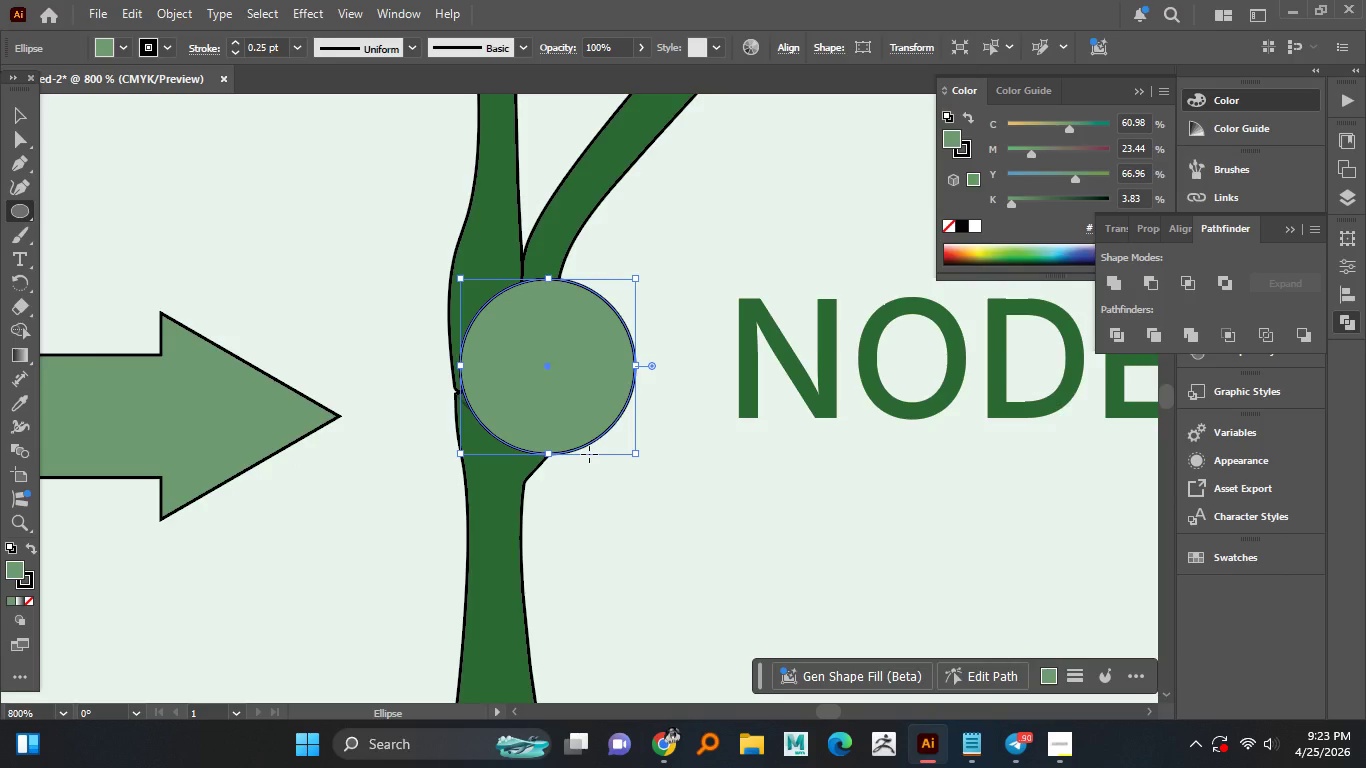 
hold_key(key=ShiftLeft, duration=1.22)
 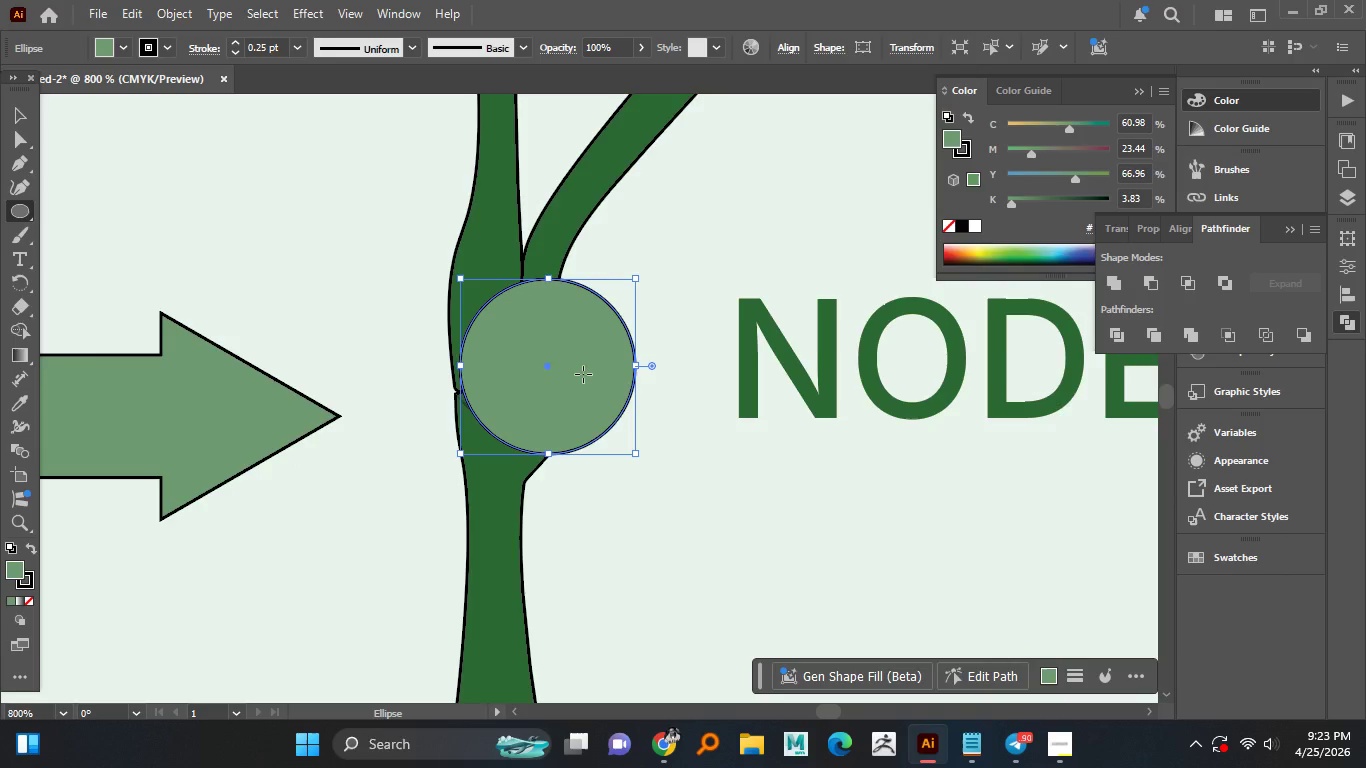 
key(V)
 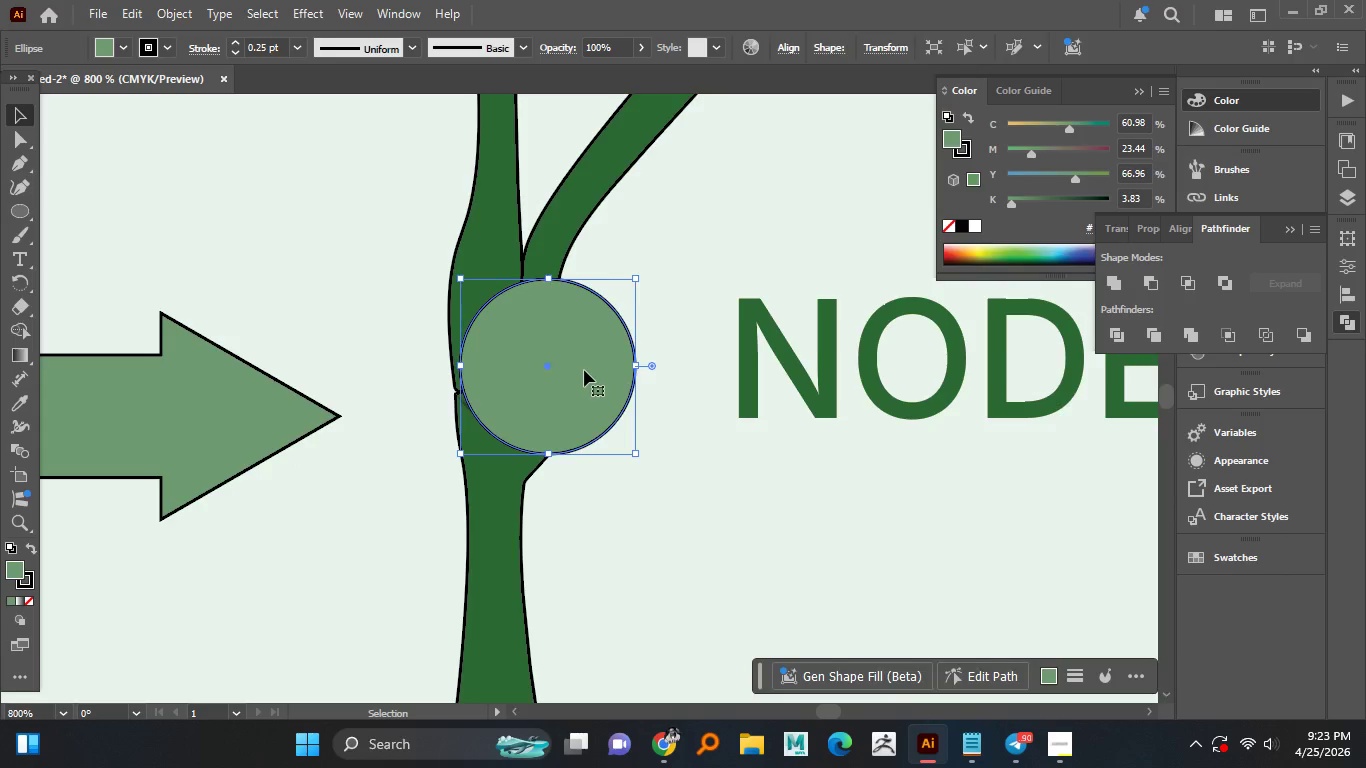 
left_click_drag(start_coordinate=[587, 371], to_coordinate=[569, 361])
 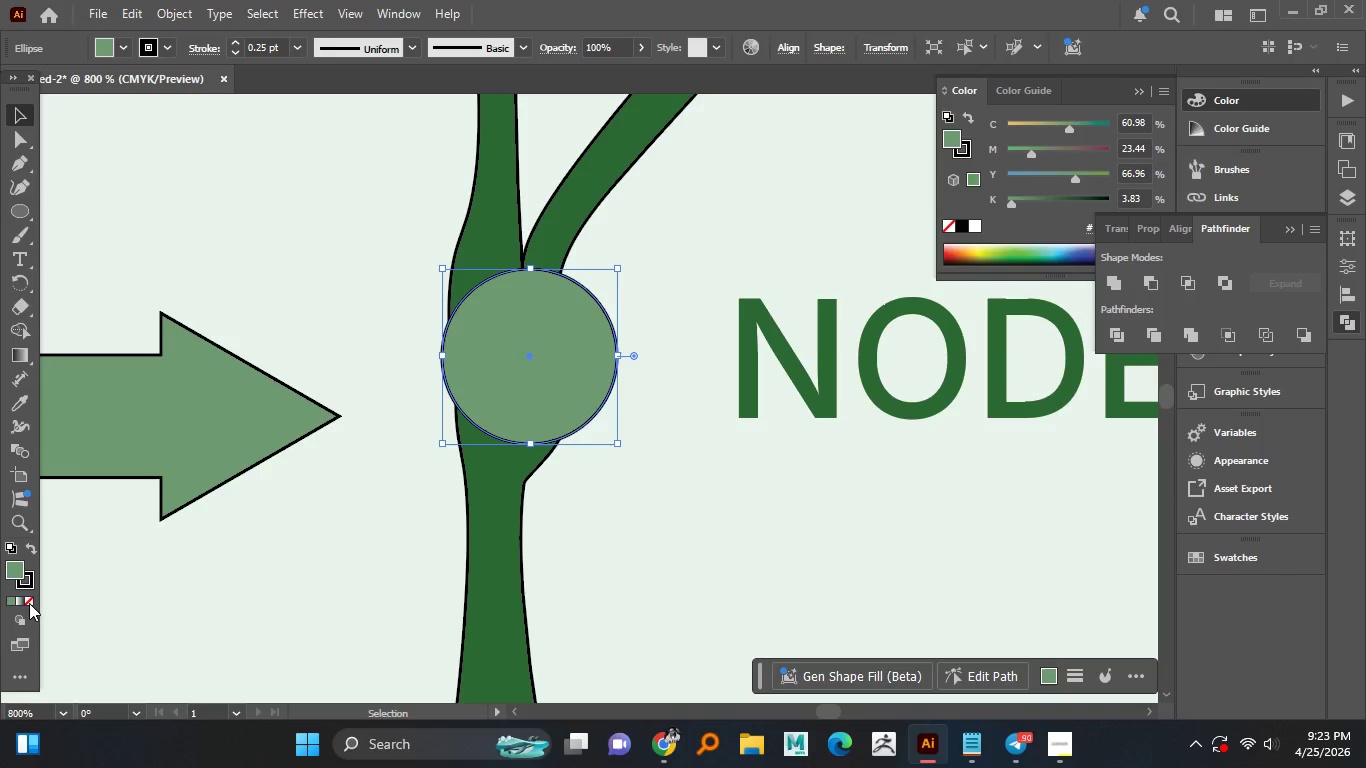 
double_click([29, 581])
 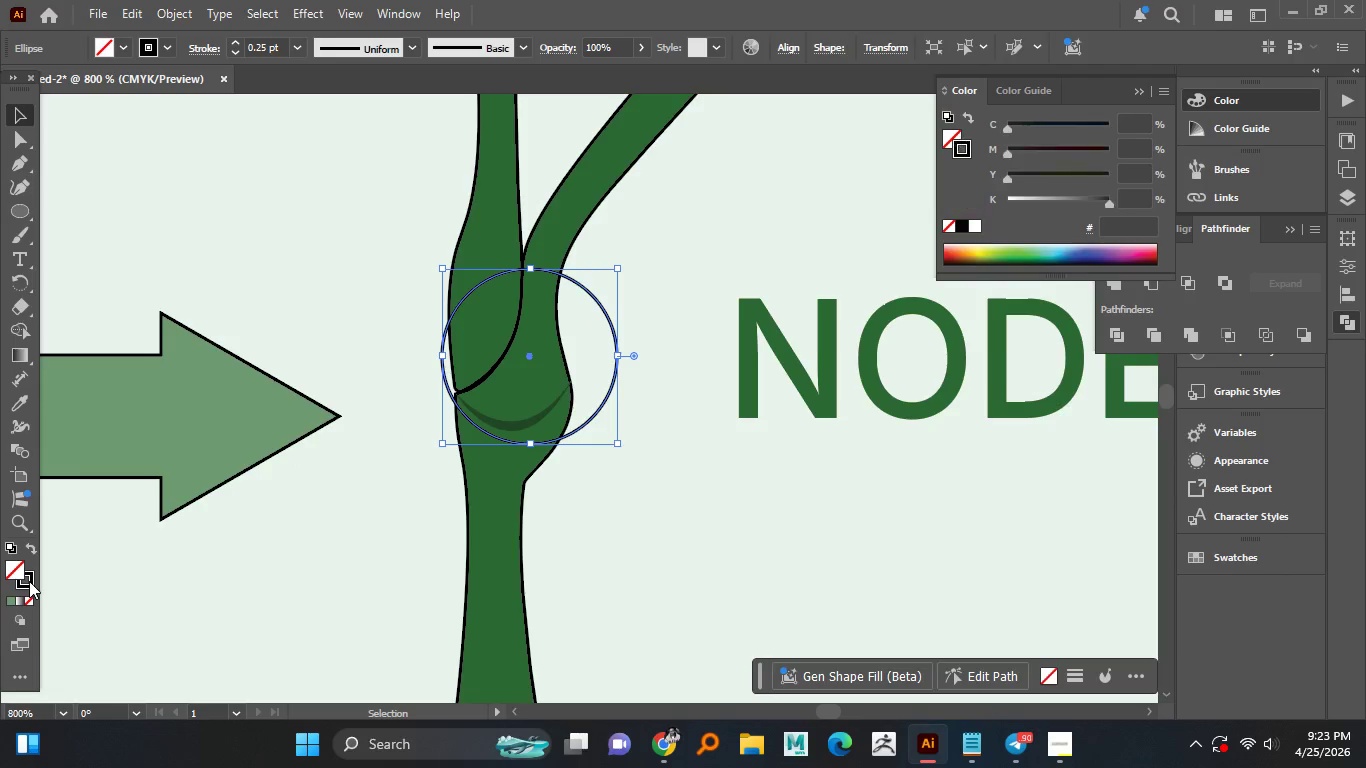 
triple_click([29, 581])
 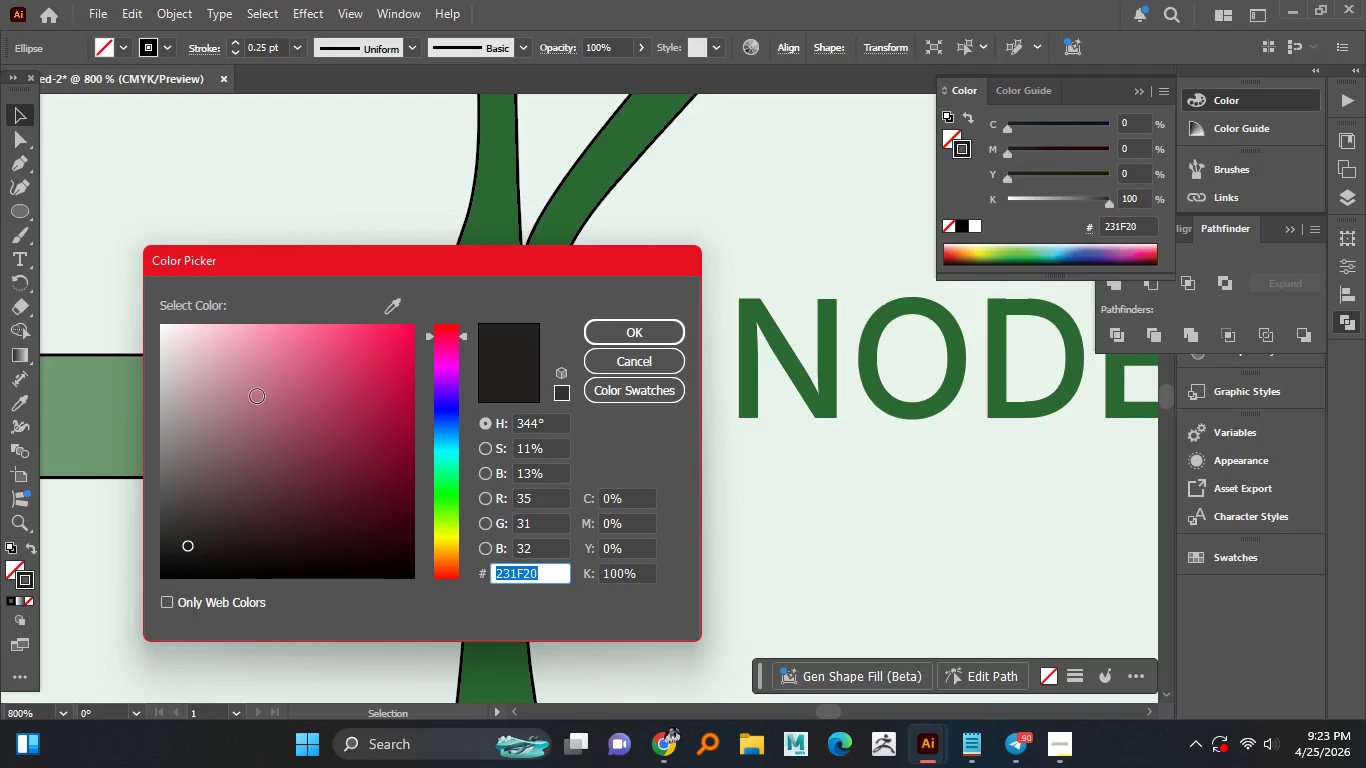 
left_click_drag(start_coordinate=[375, 417], to_coordinate=[413, 353])
 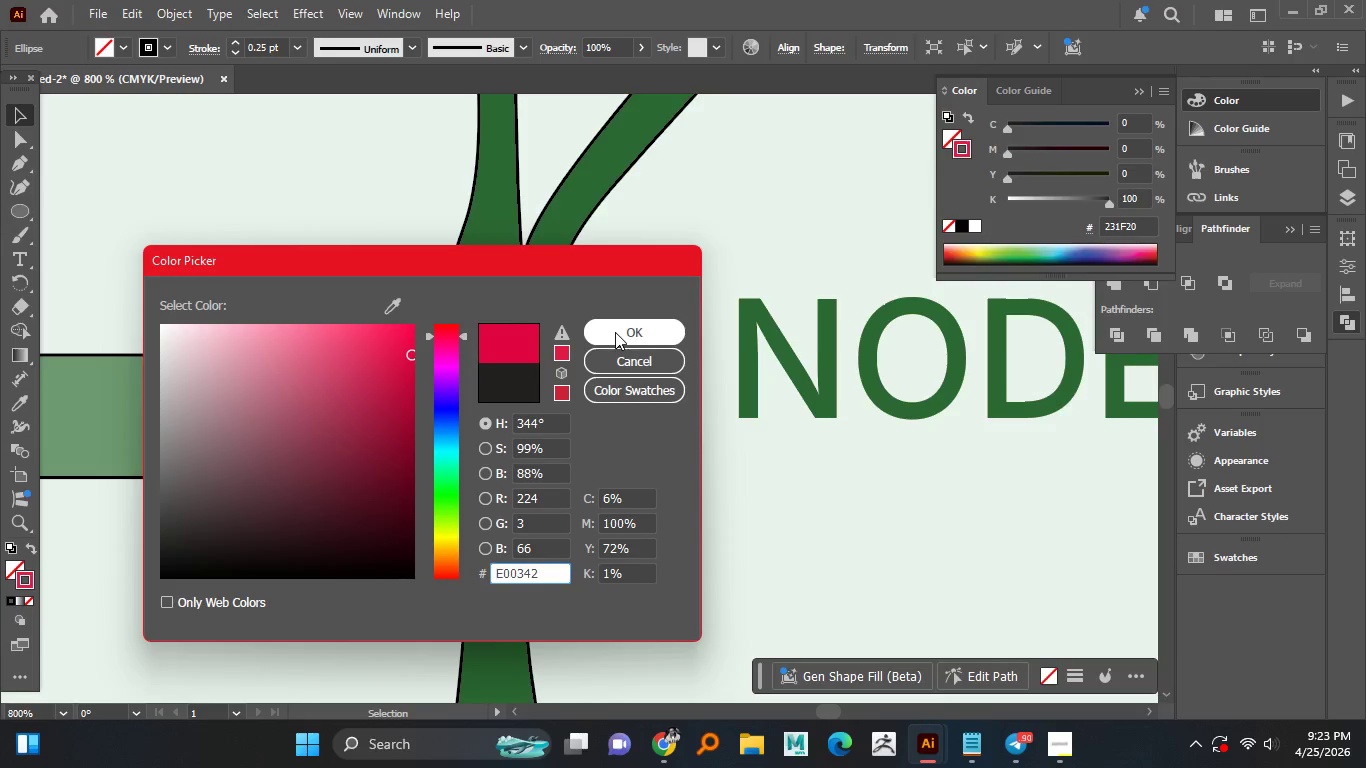 
left_click([619, 332])
 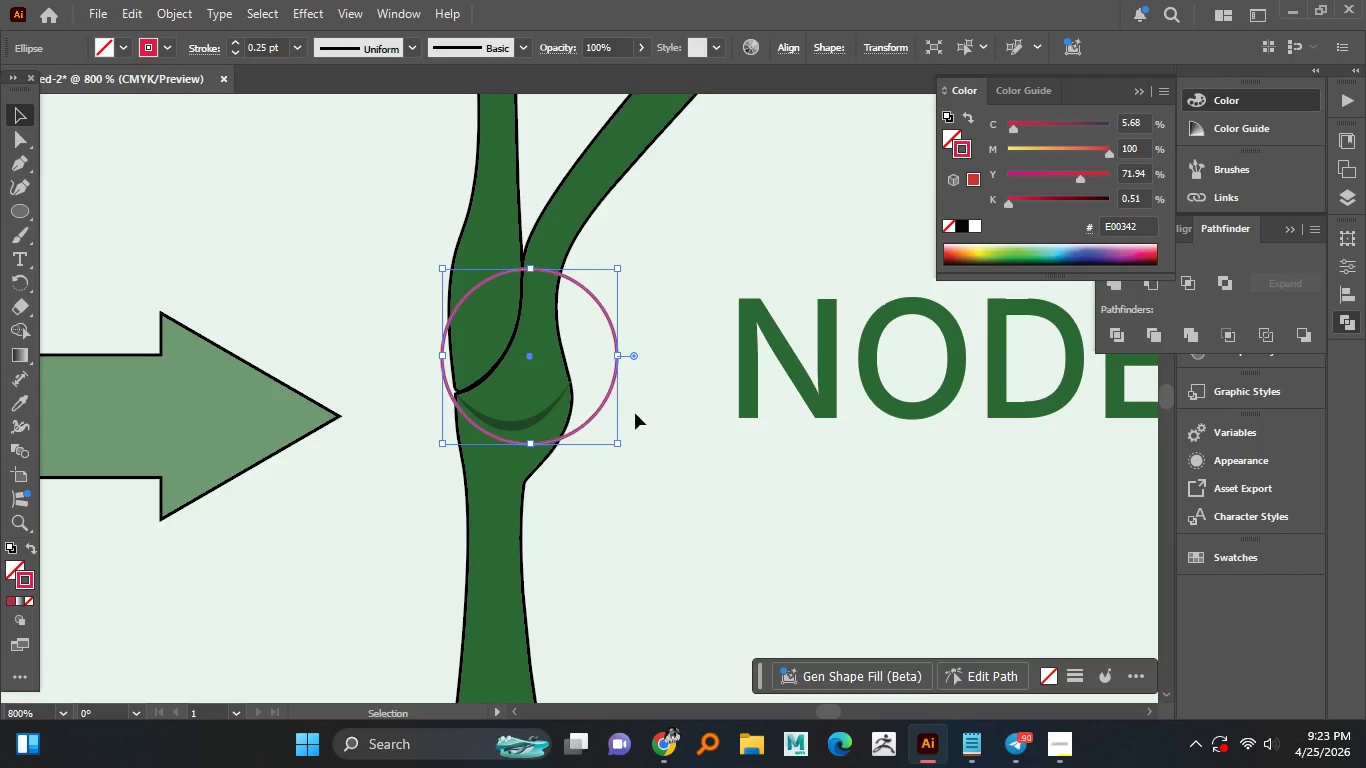 
left_click([640, 416])
 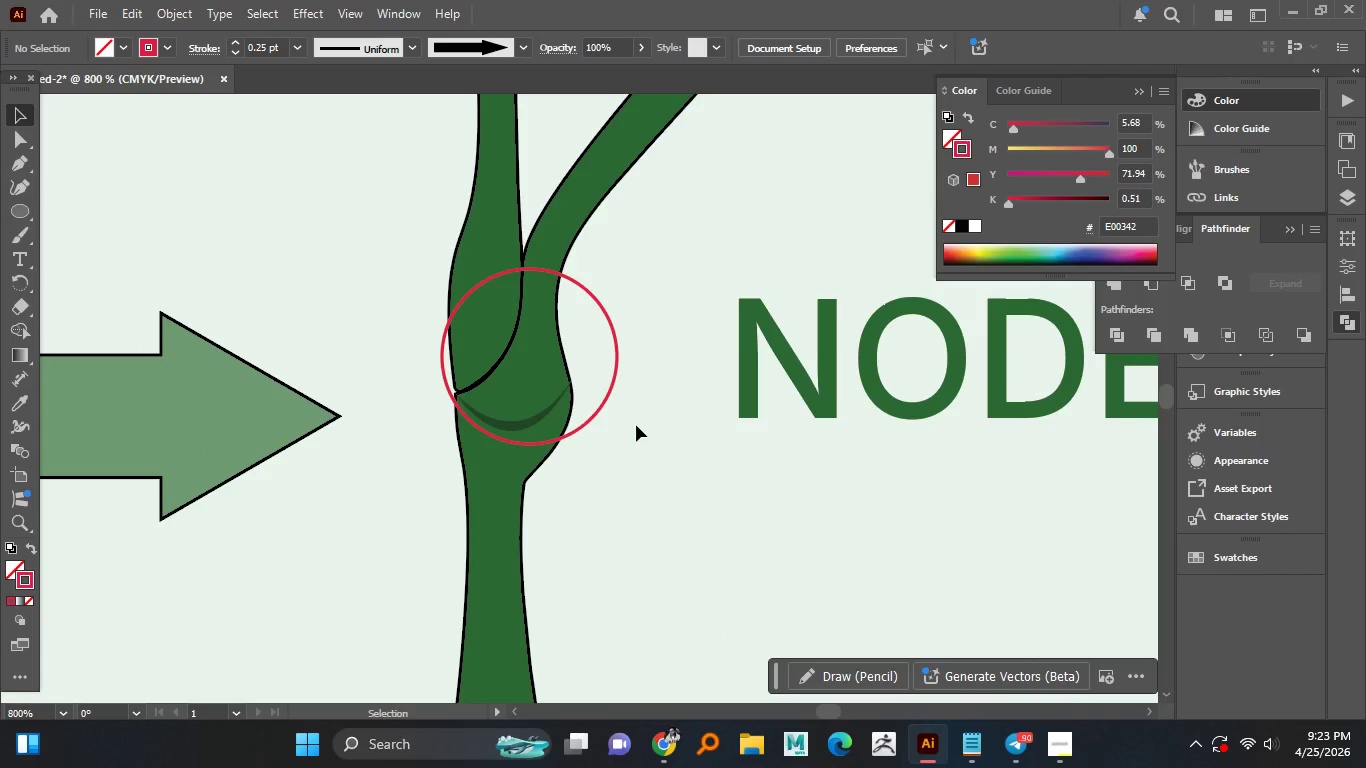 
hold_key(key=AltLeft, duration=1.52)
scroll: coordinate [650, 450], scroll_direction: down, amount: 5.0
 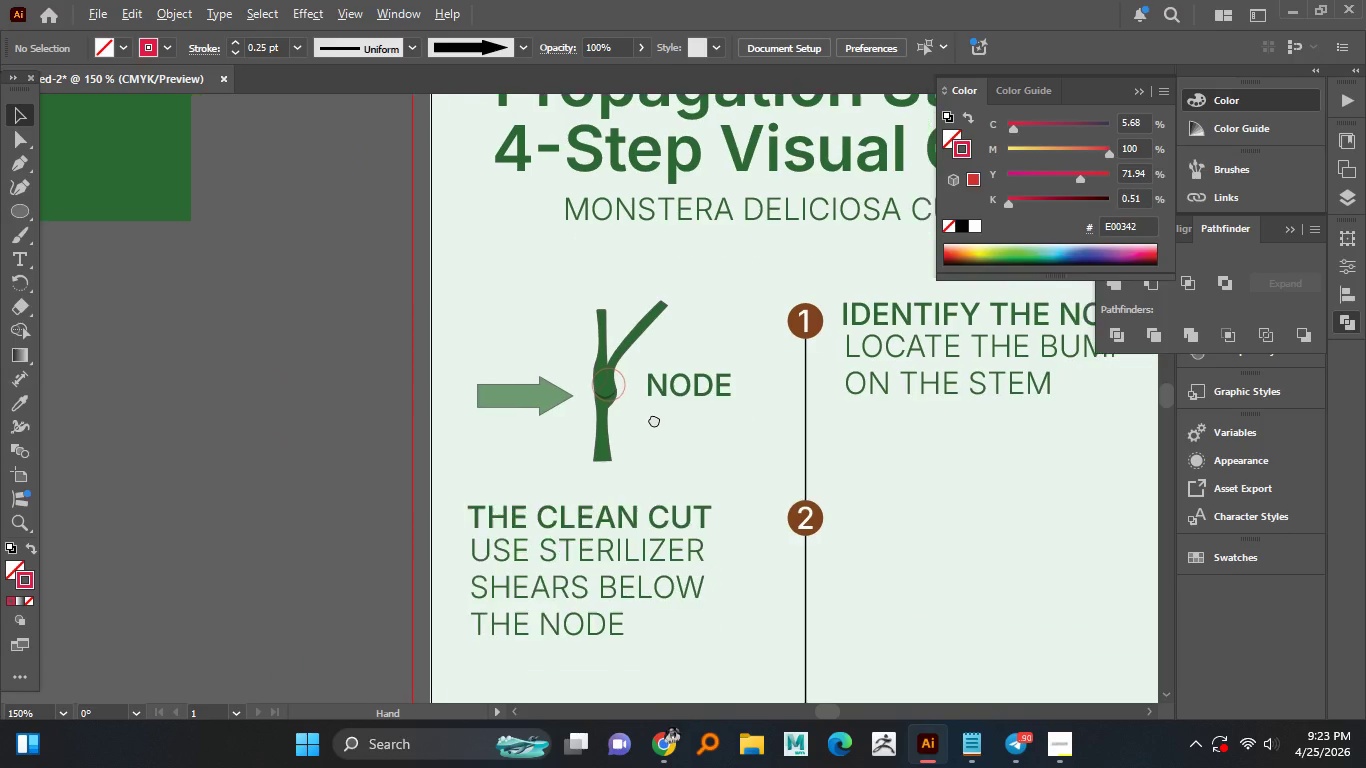 
hold_key(key=AltLeft, duration=1.5)
 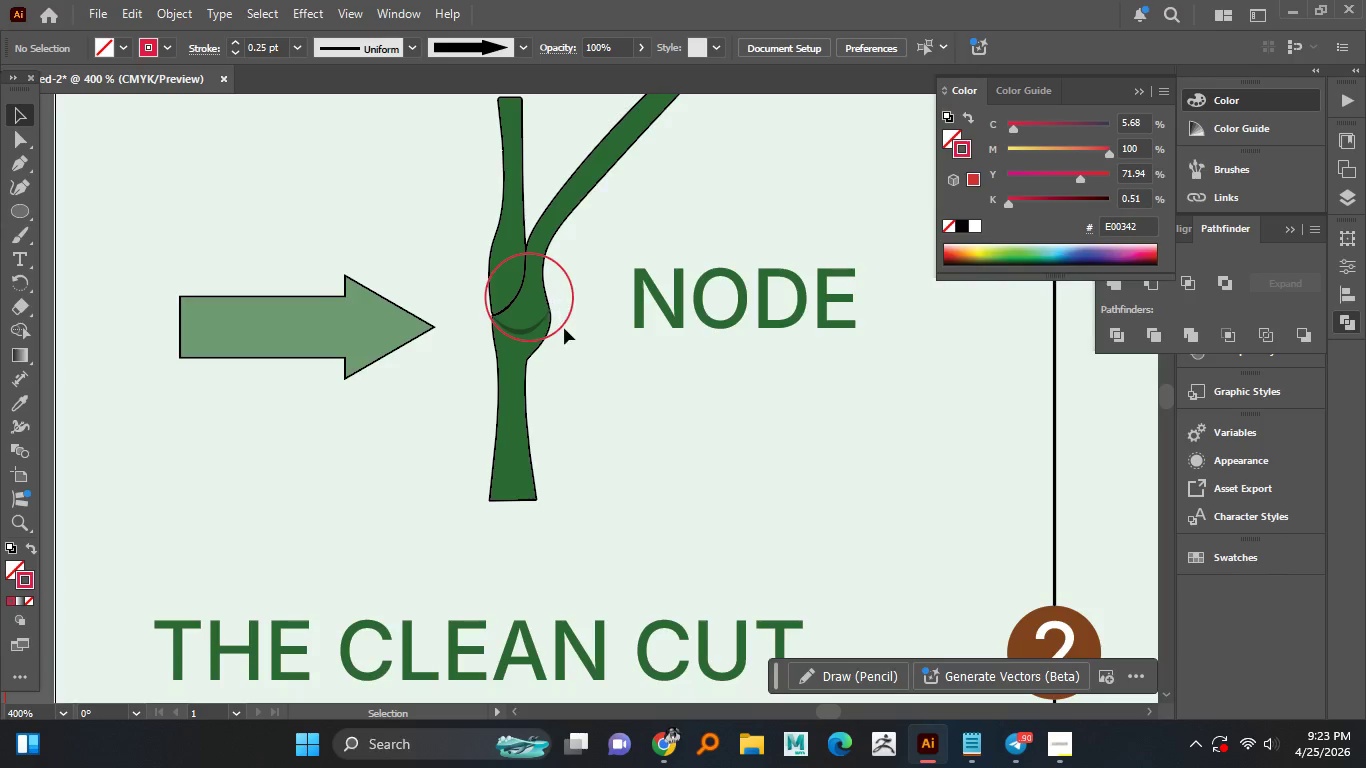 
key(Alt+AltLeft)
 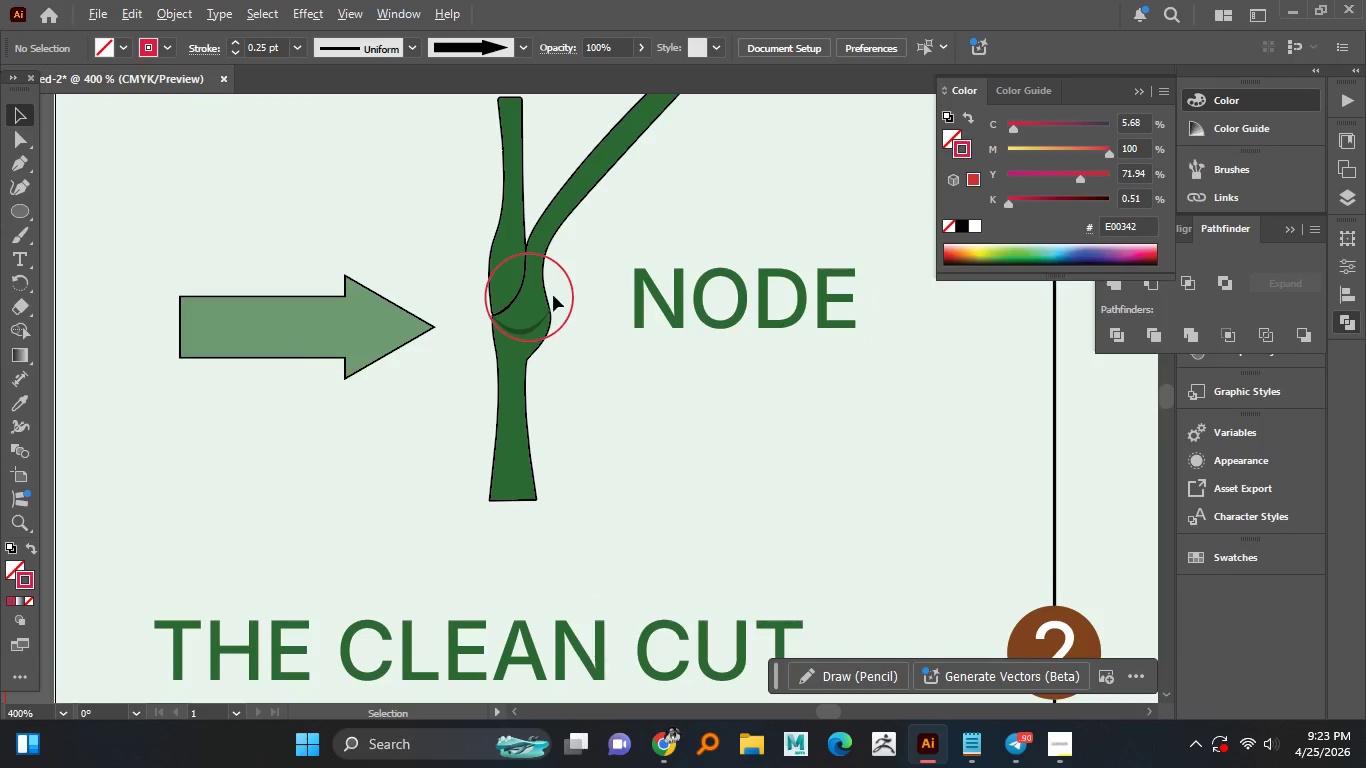 
key(Alt+AltLeft)
 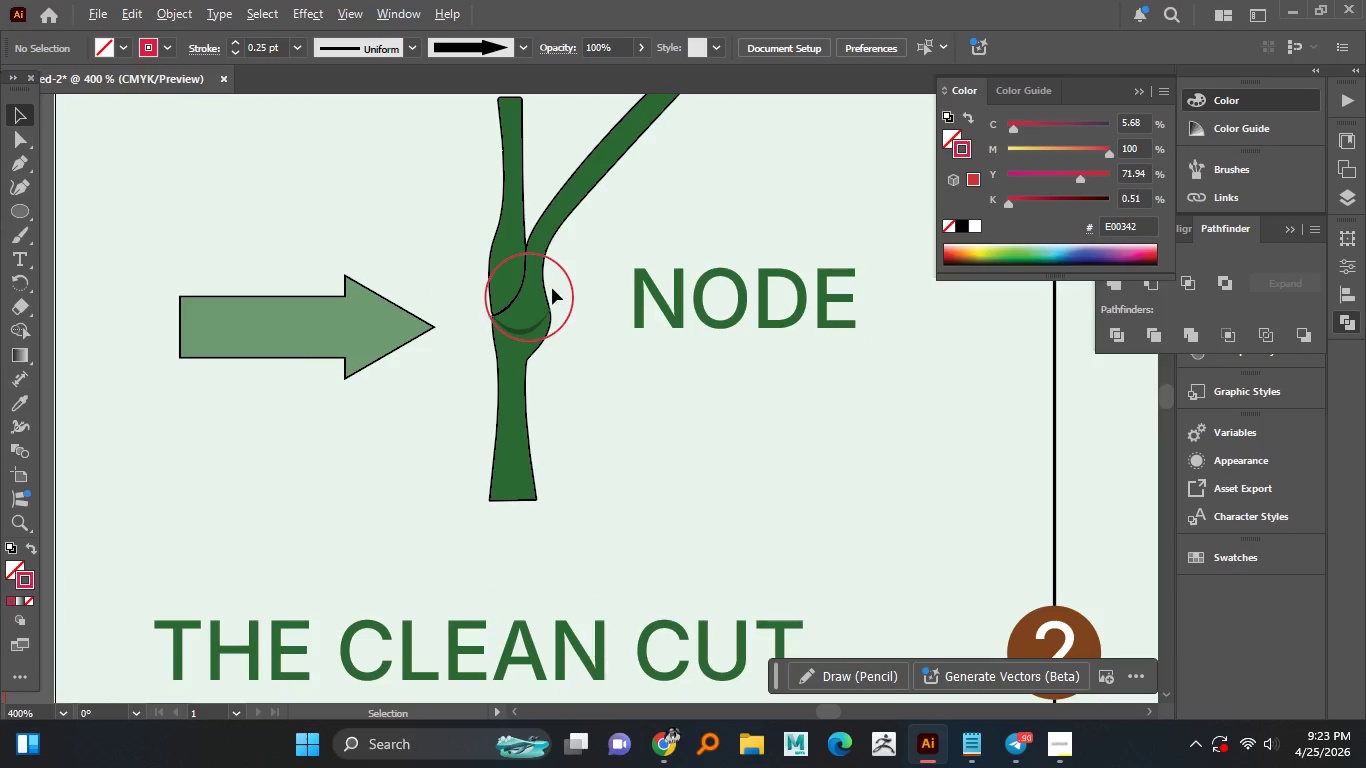 
scroll: coordinate [654, 405], scroll_direction: up, amount: 3.0
 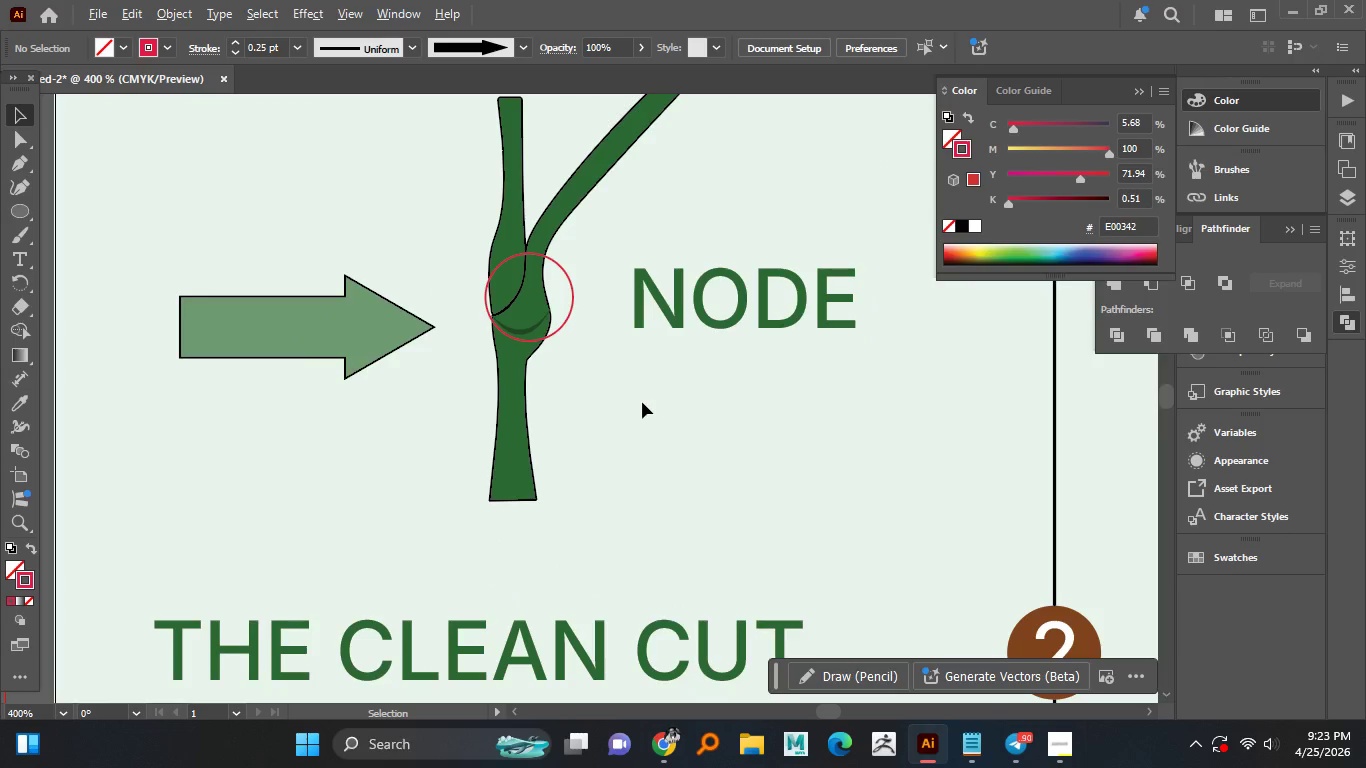 
key(Alt+AltLeft)
 